 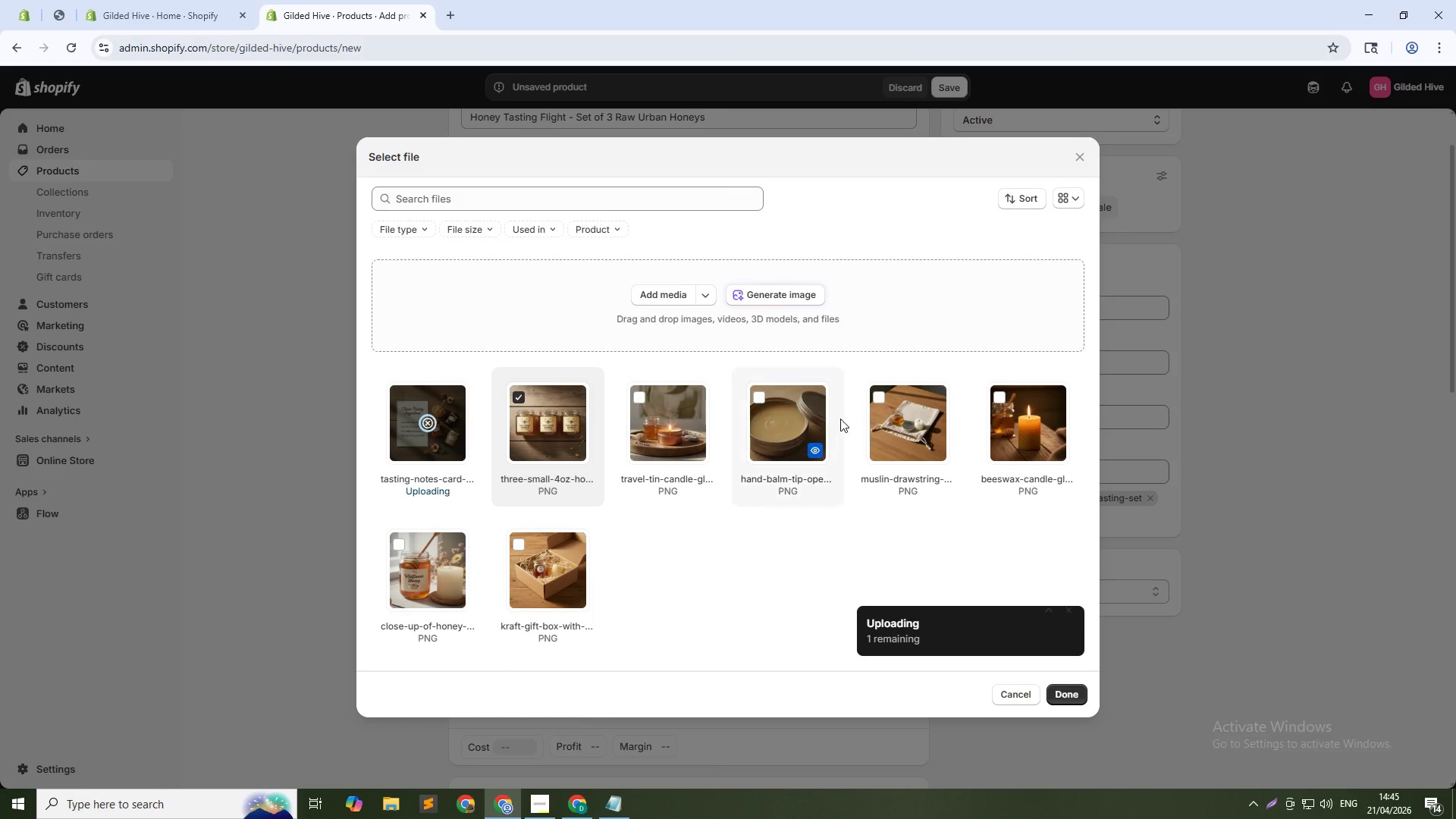 
left_click([797, 297])
 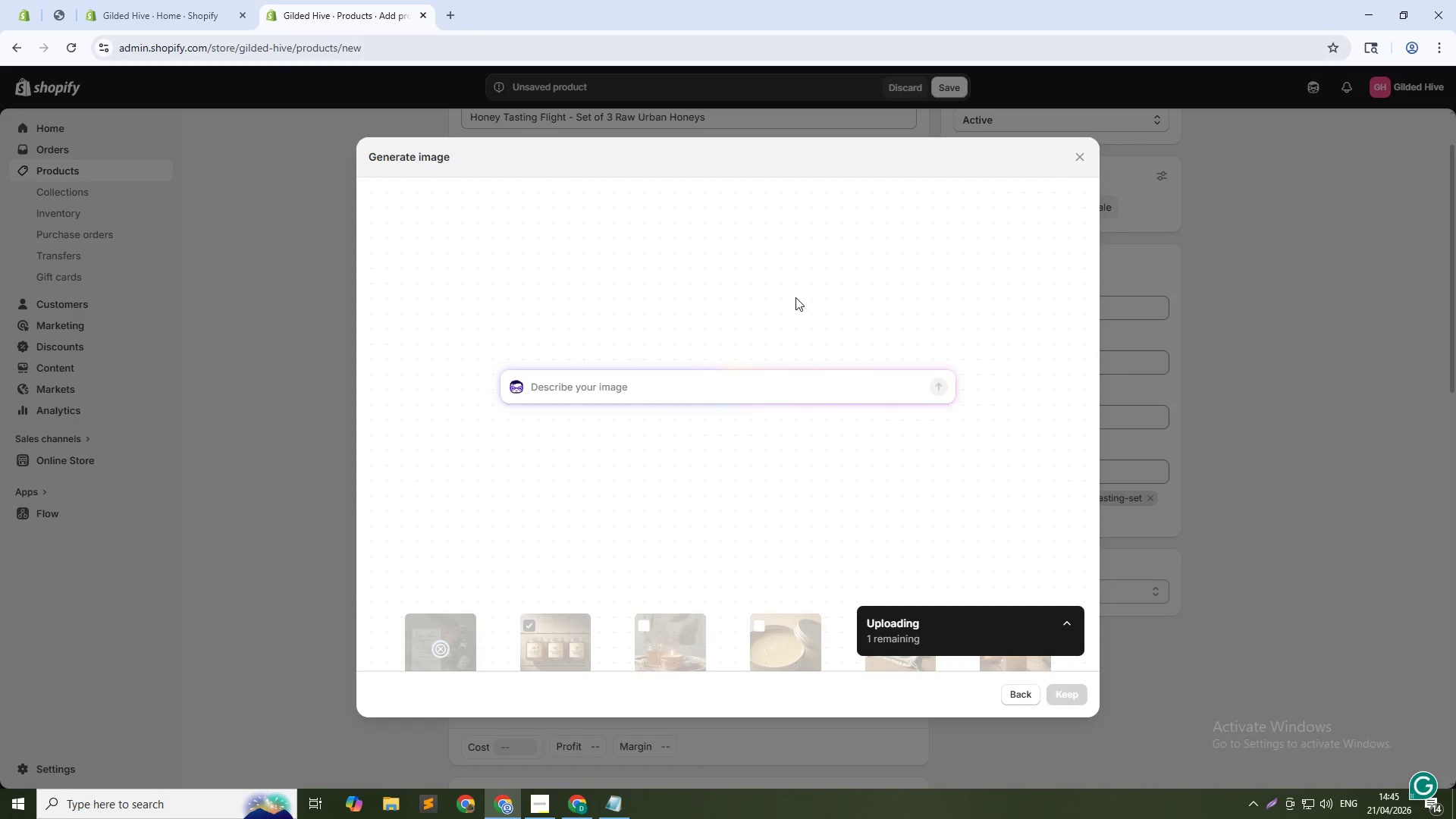 
type(Honey dripping from wooden dipper onto toast, macro shot, golden hour lighting, 1:1)
 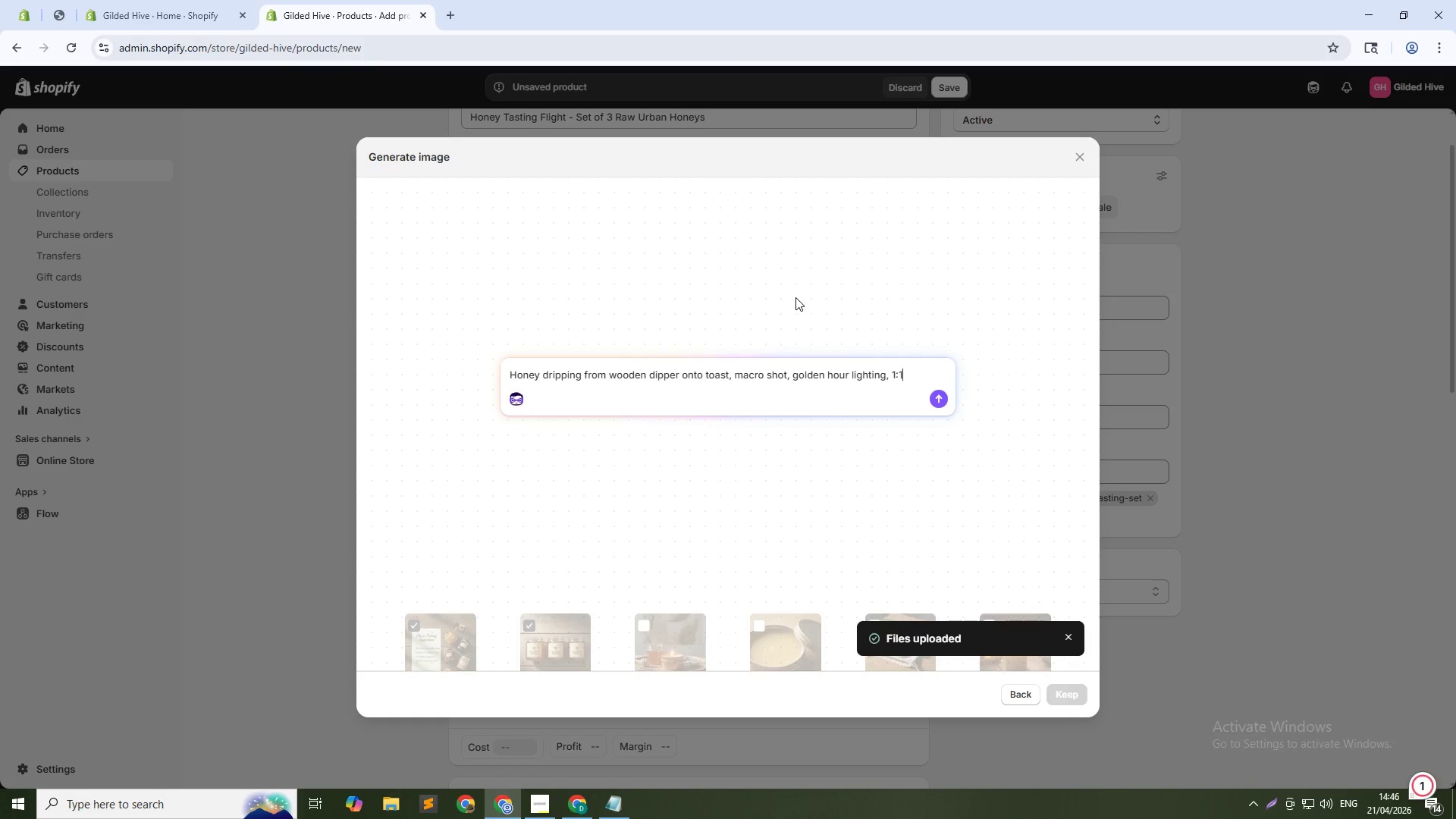 
key(Enter)
 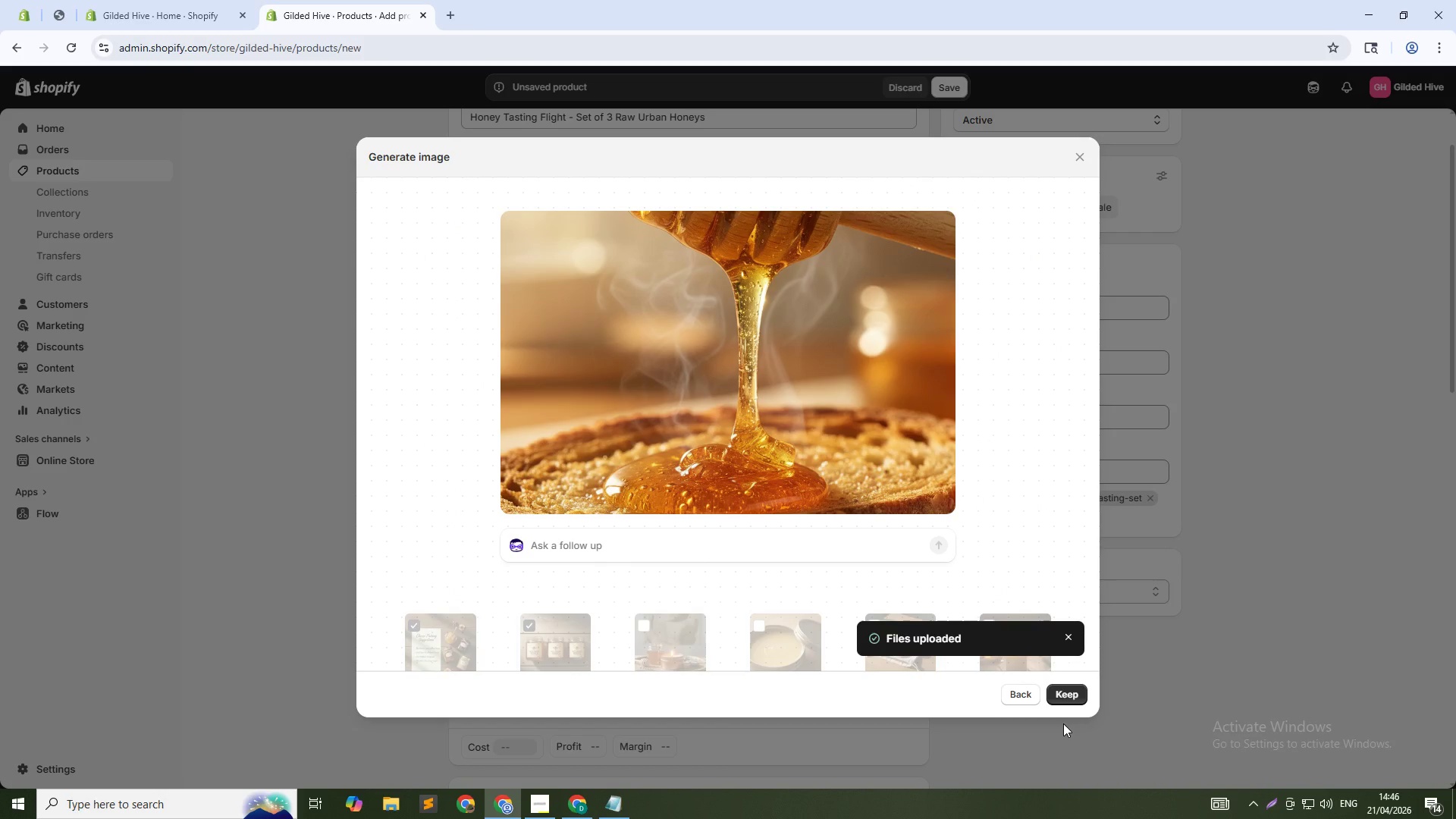 
wait(34.03)
 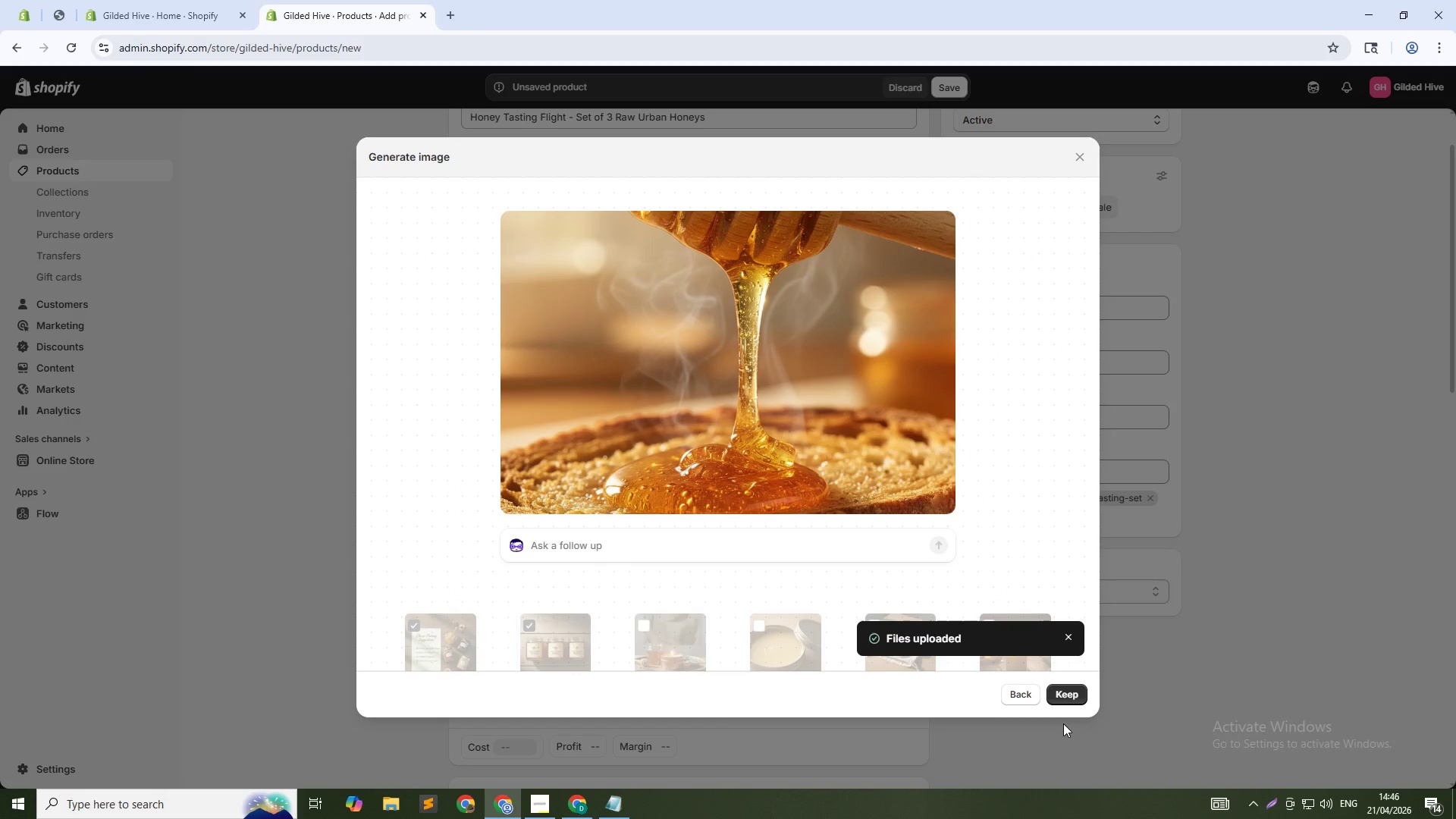 
left_click([1066, 693])
 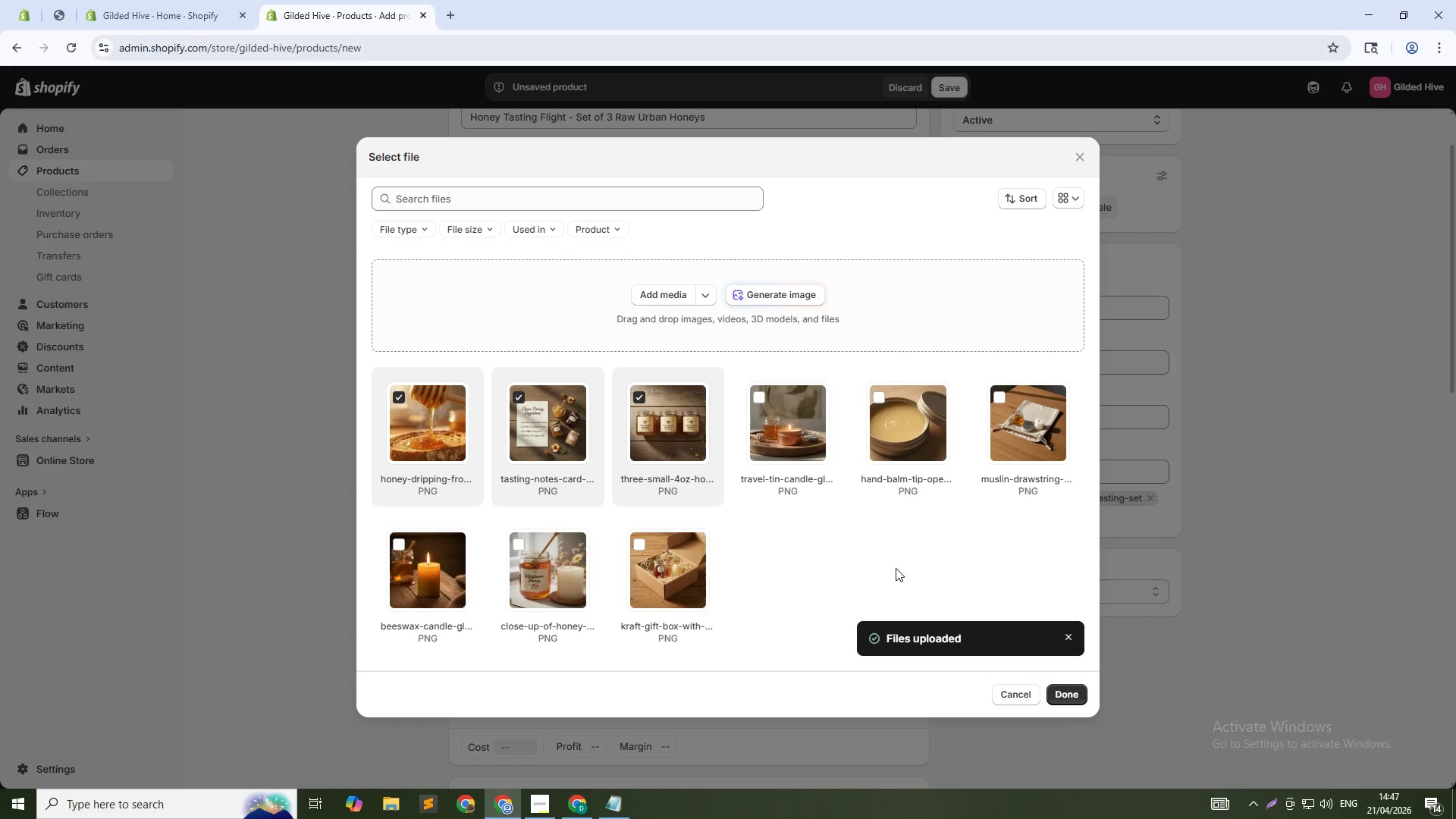 
wait(29.2)
 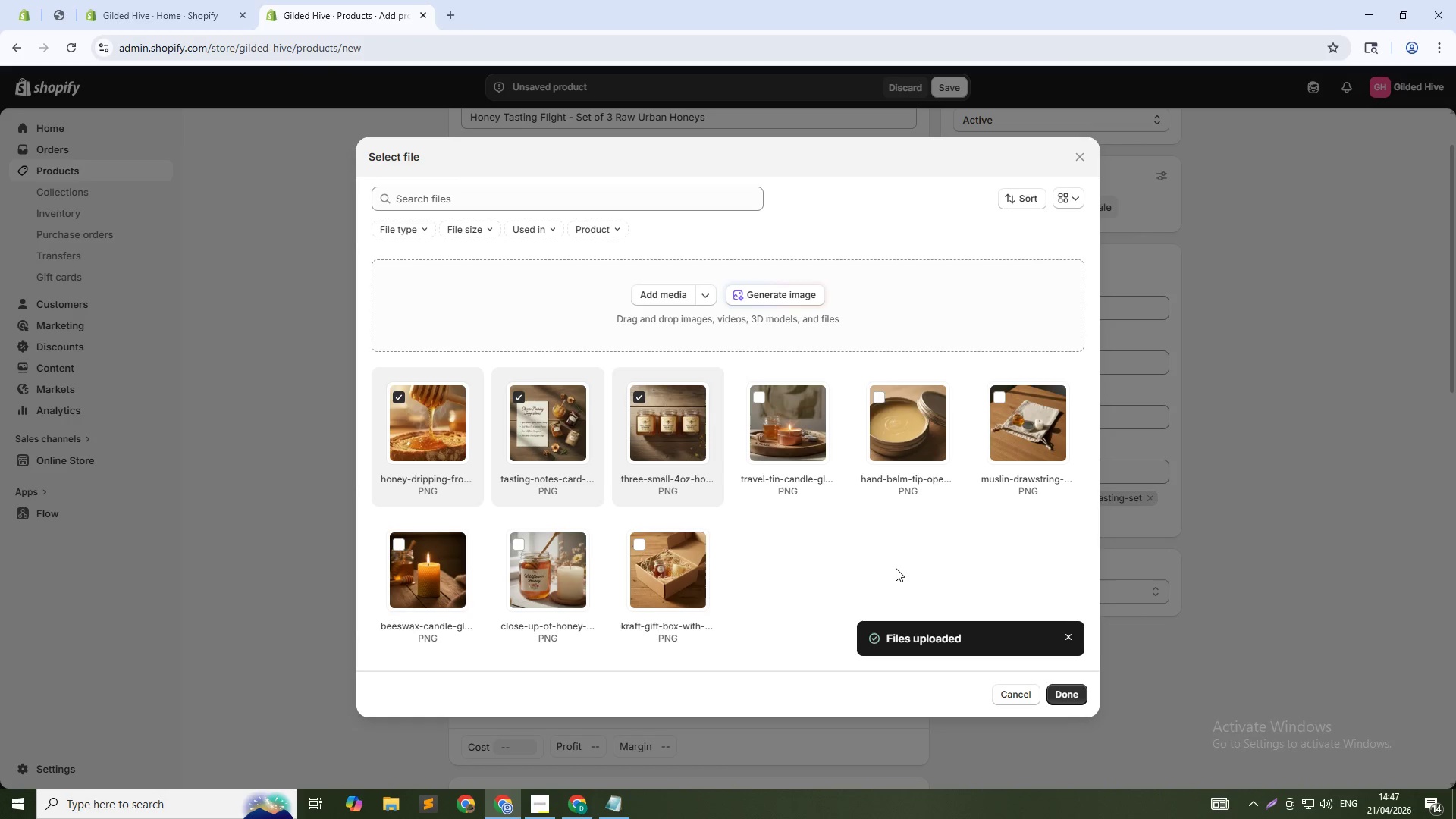 
left_click([1059, 695])
 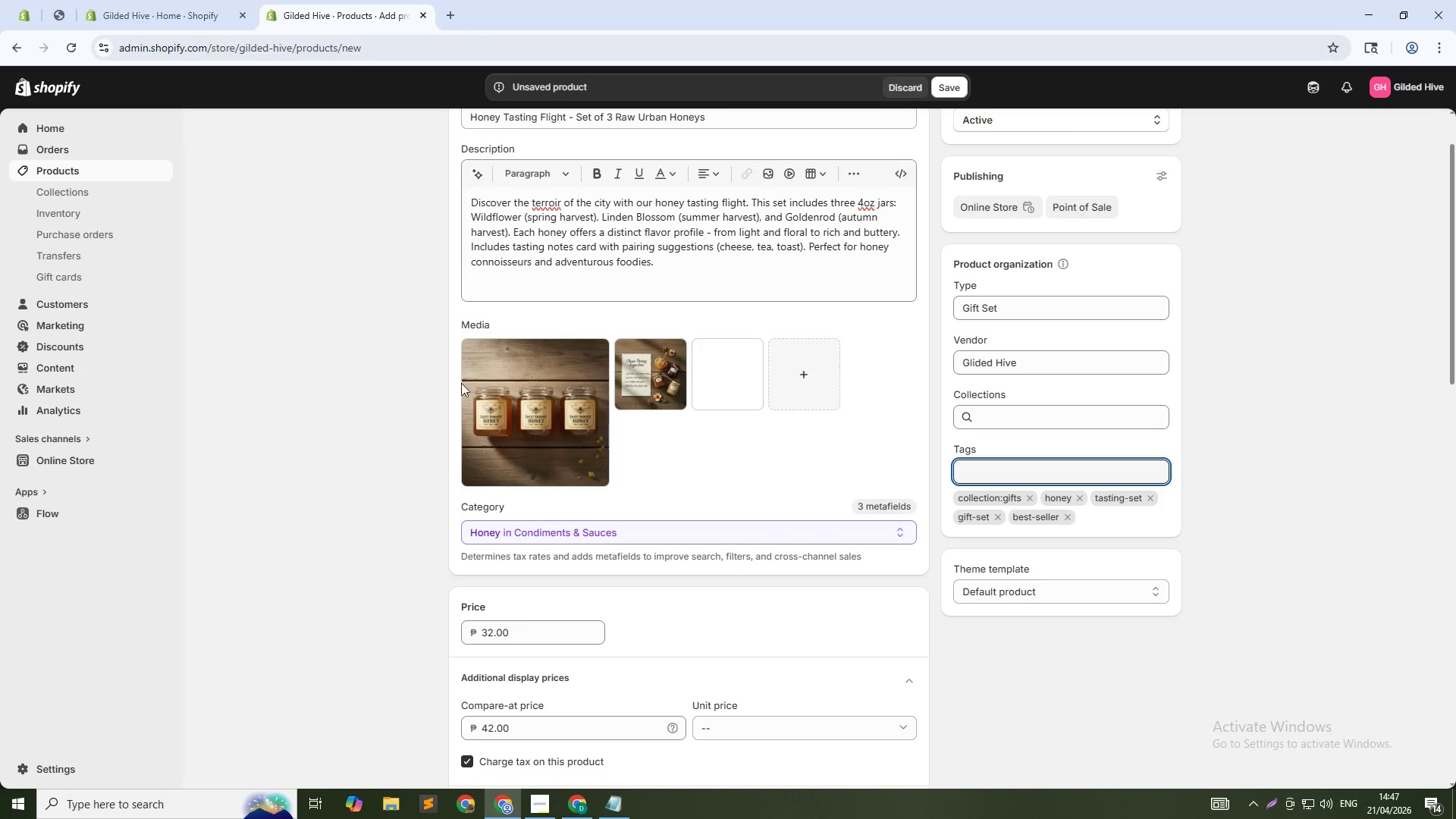 
left_click([483, 394])
 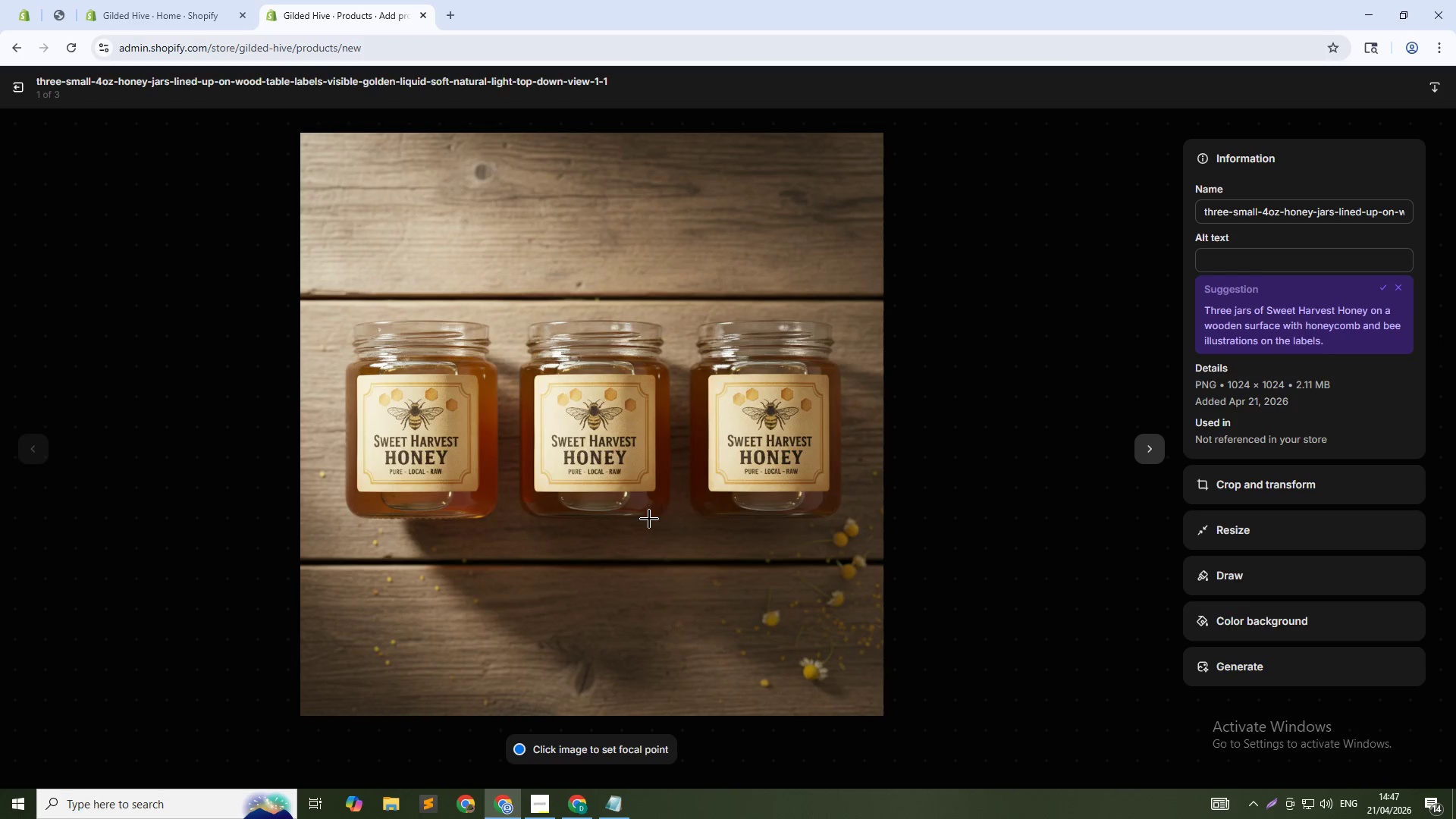 
left_click([1319, 253])
 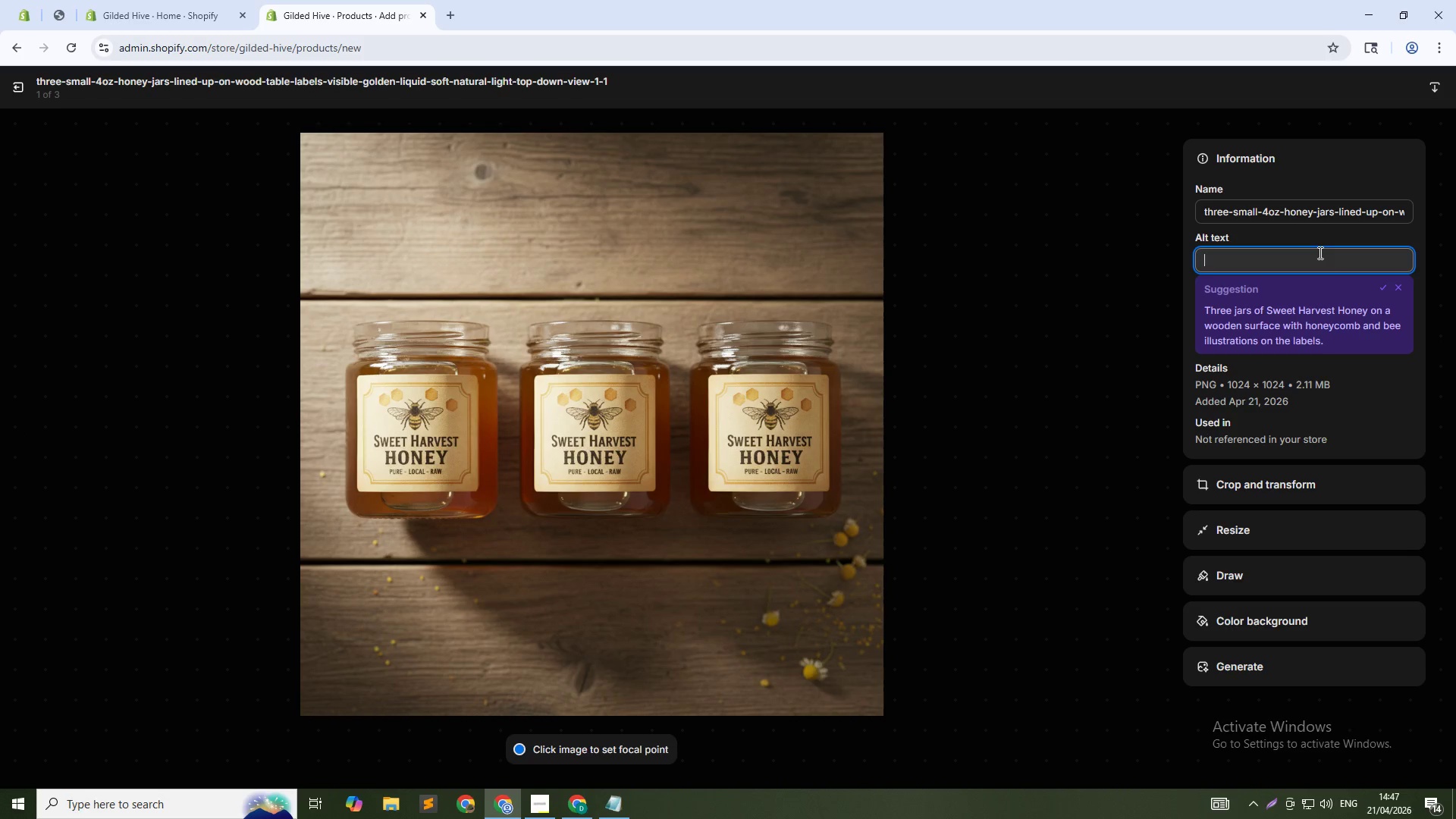 
type(Honey tasting flight with three urban honeys - Wilf)
key(Backspace)
type(dflower, Linden, and Goldenrod)
 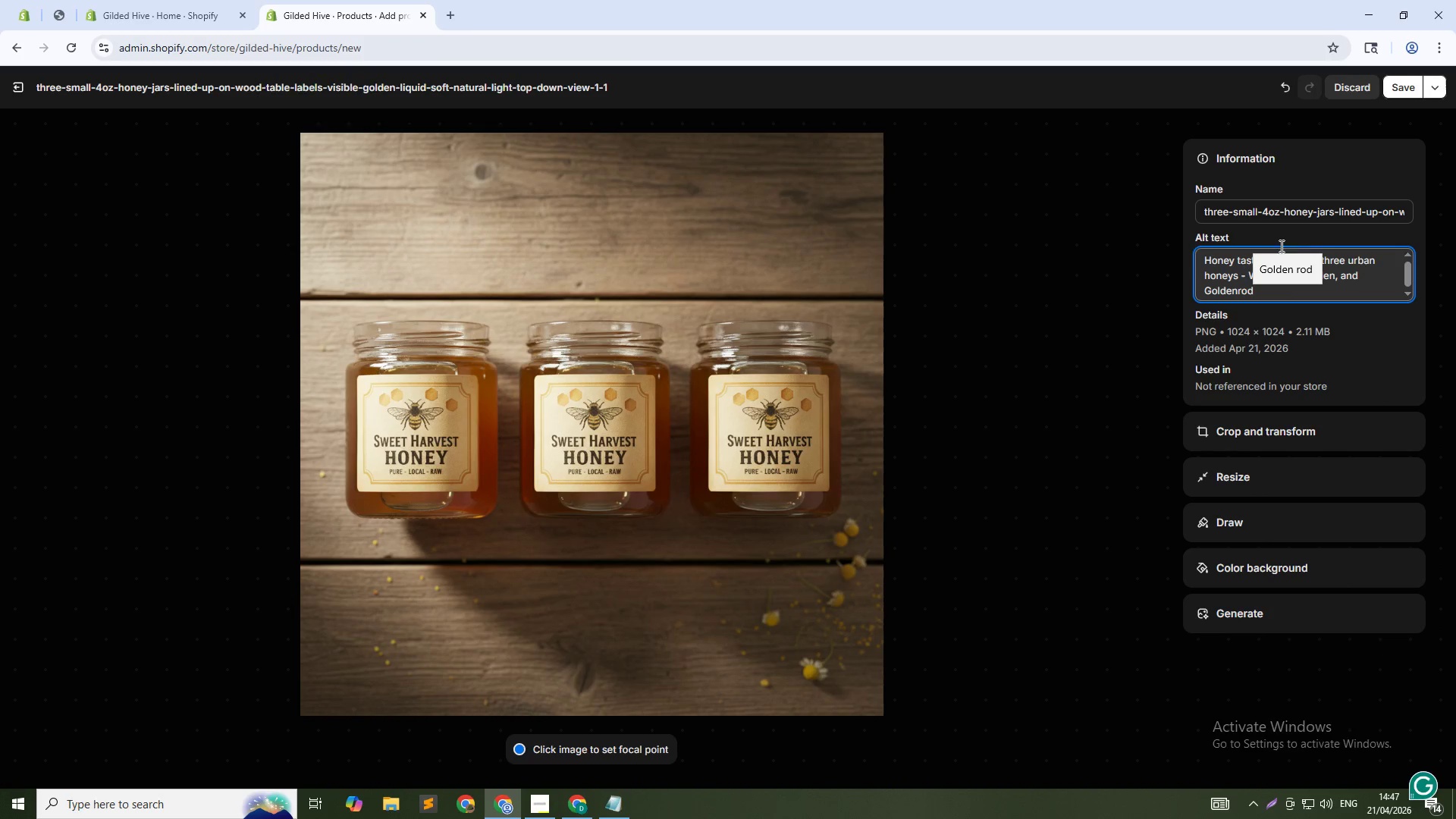 
left_click([1400, 86])
 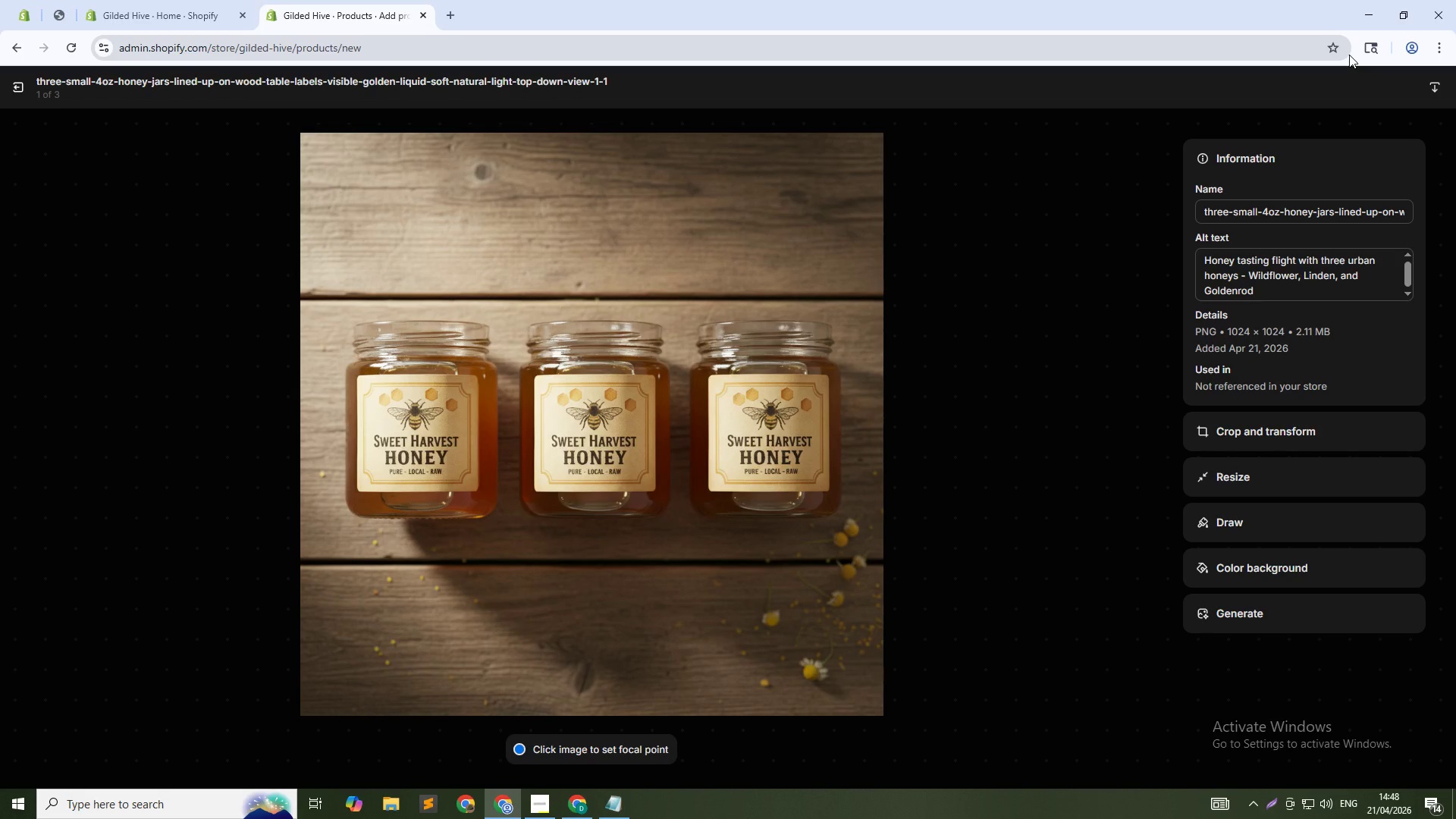 
wait(25.03)
 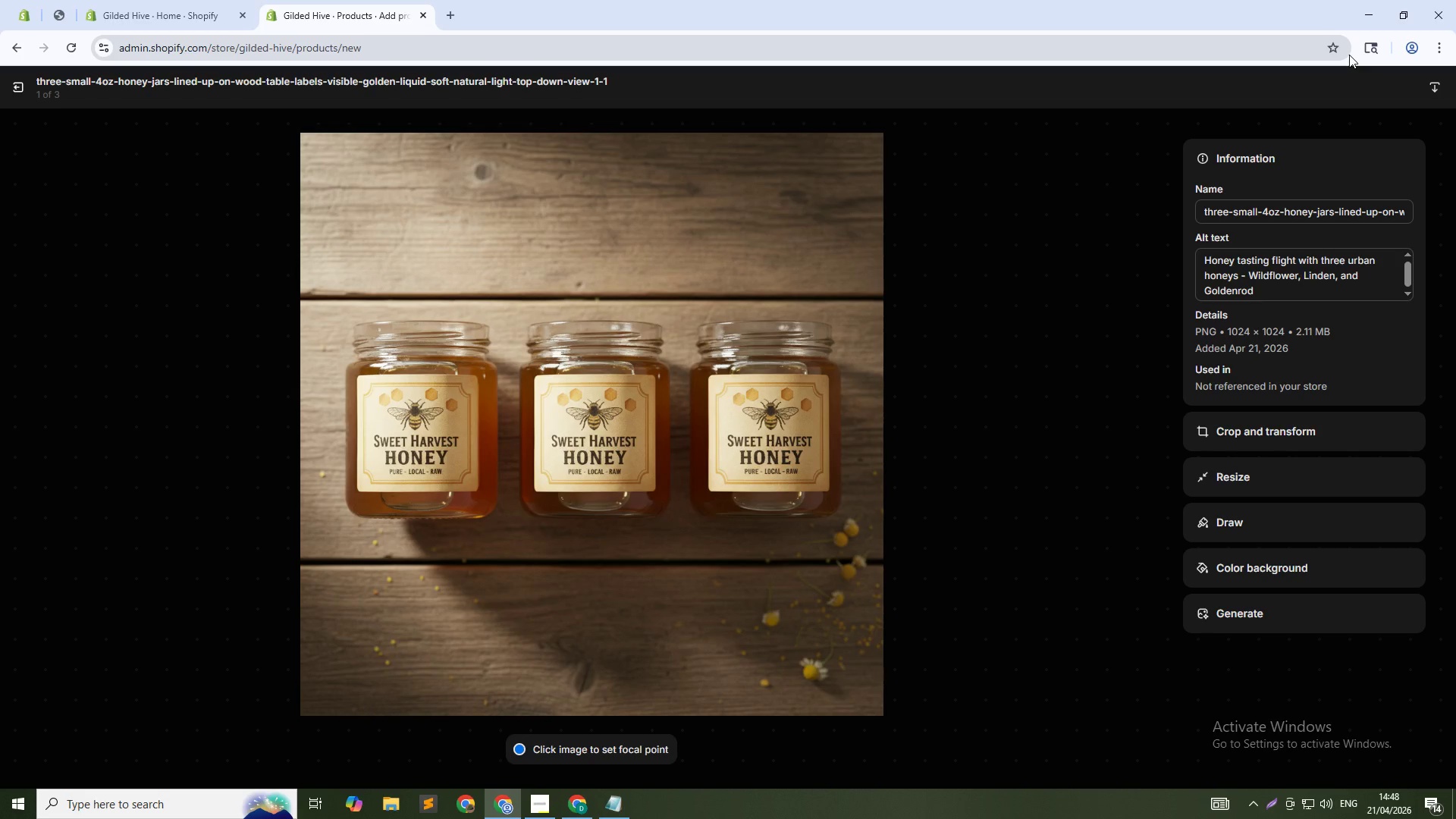 
left_click([1146, 458])
 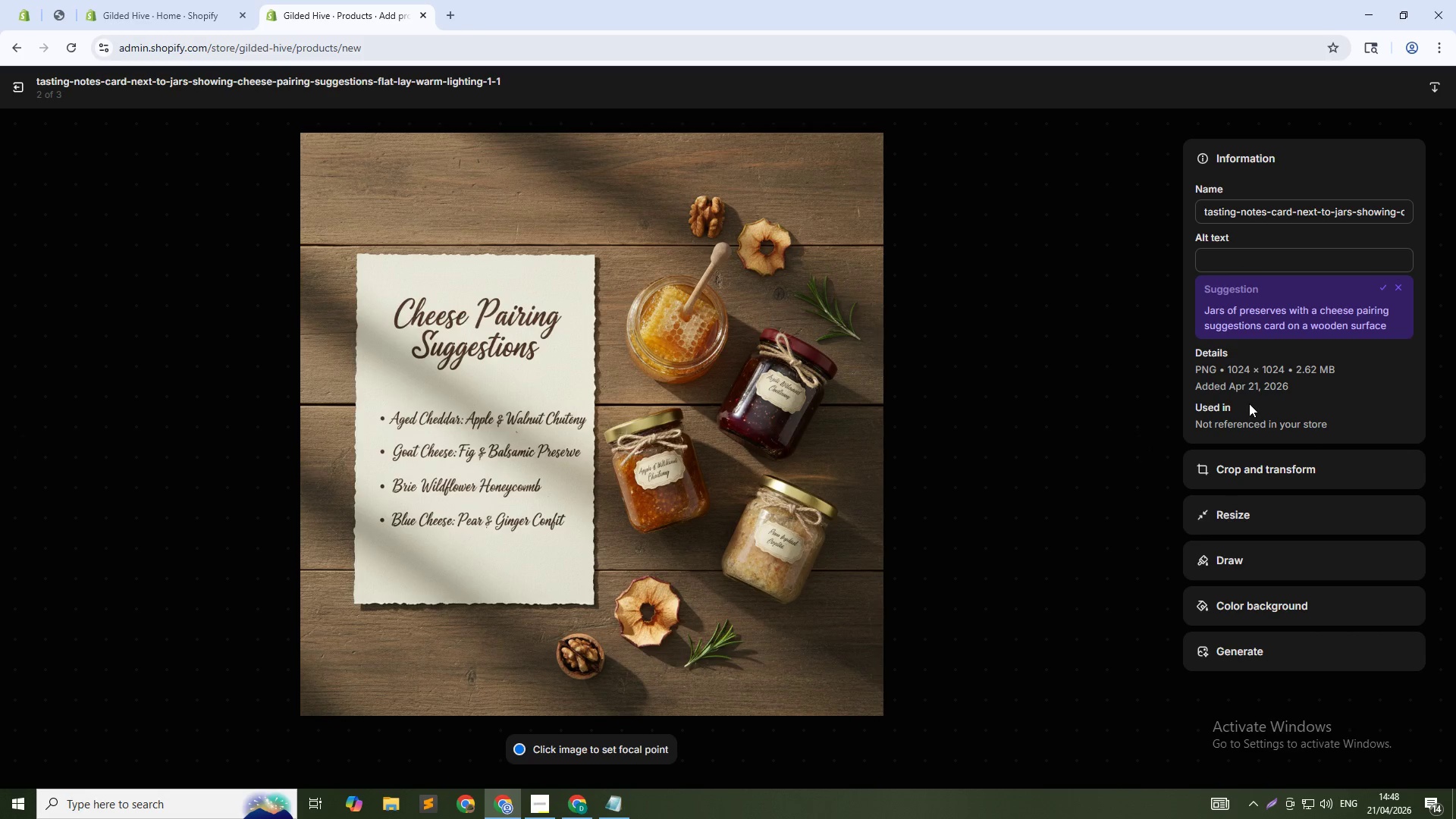 
left_click([1264, 252])
 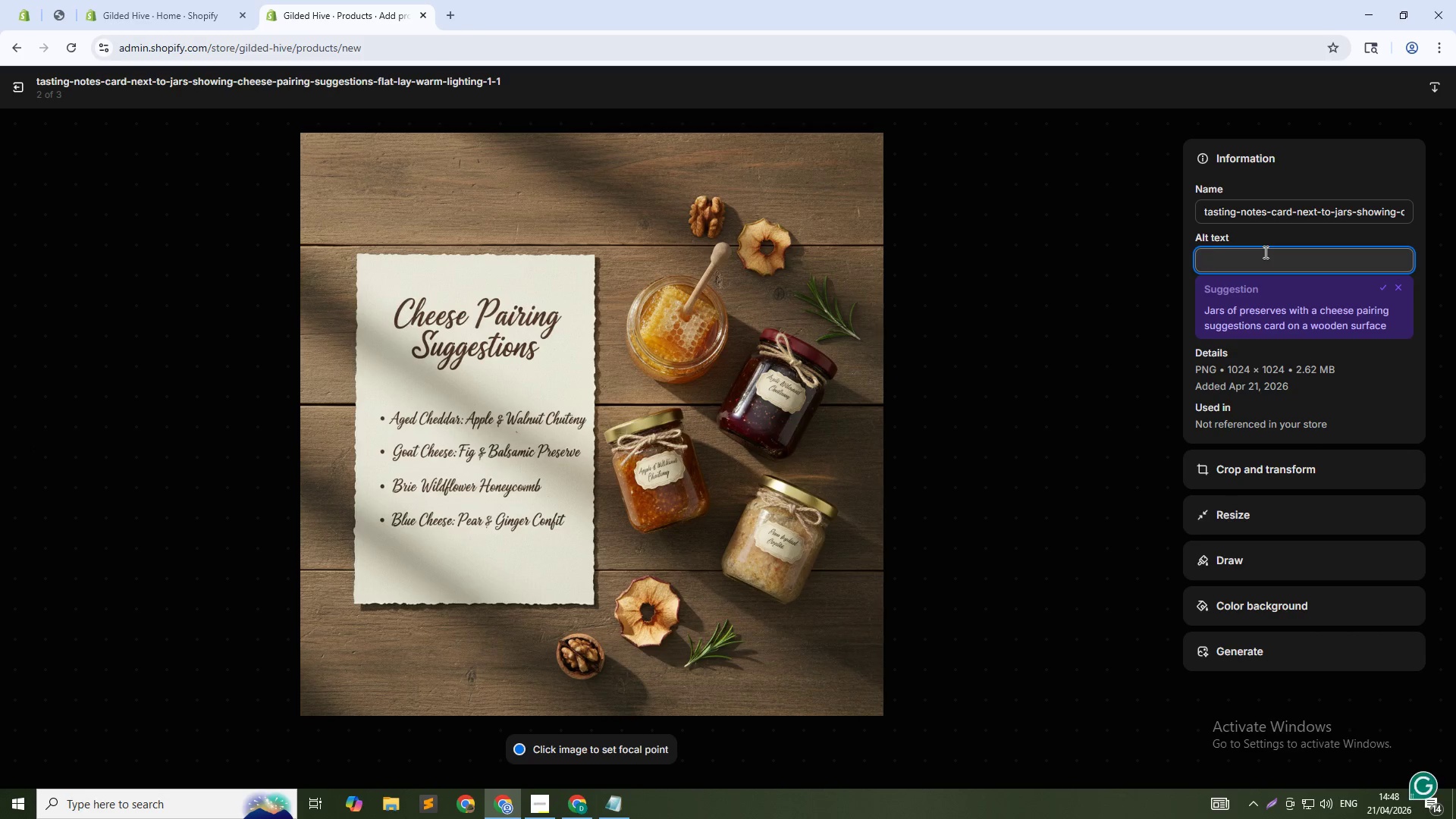 
type(Honey tasting notes a)
key(Backspace)
type(card with pairing suggestions - artisan honey gift set)
 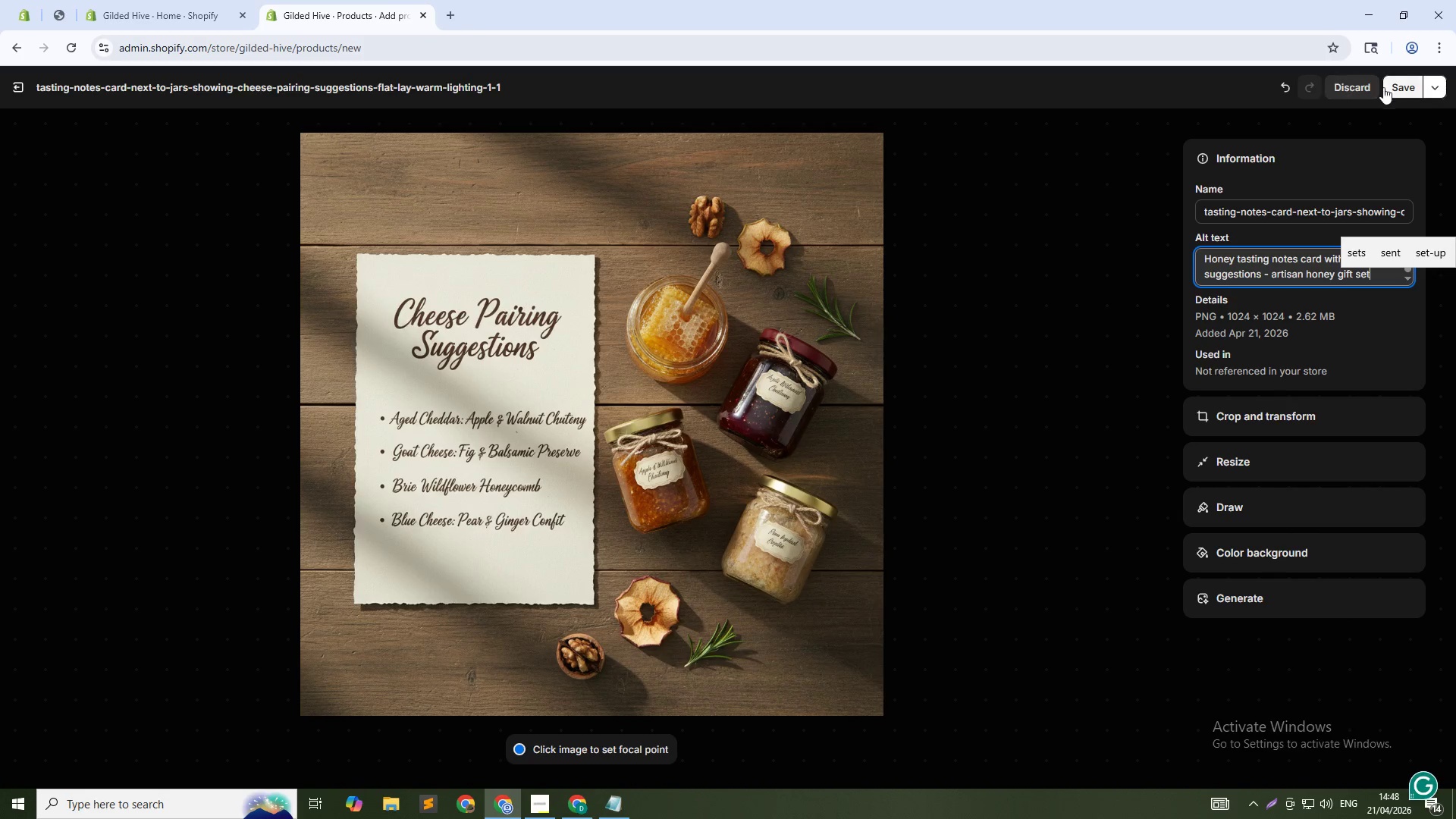 
left_click([1390, 88])
 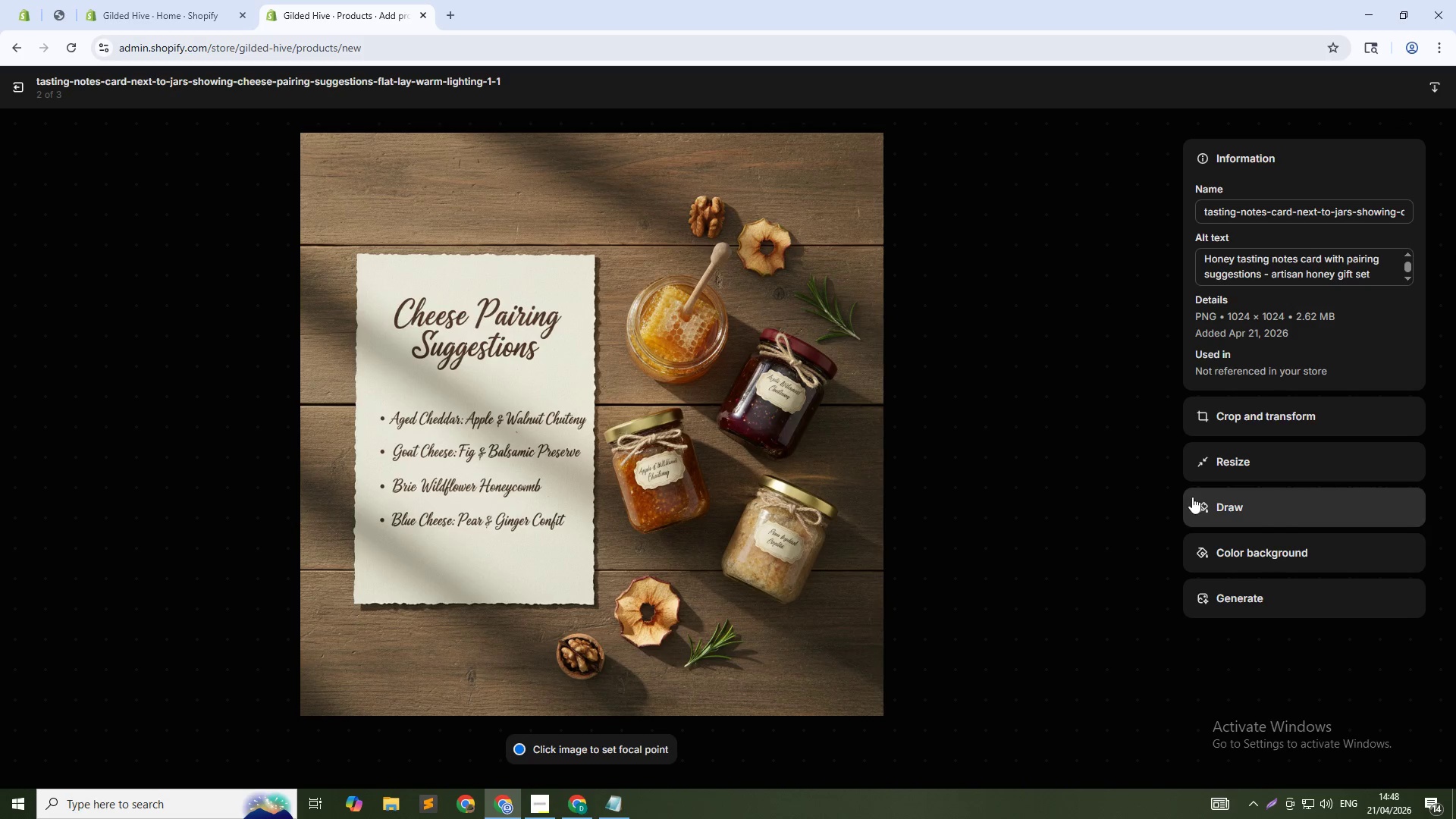 
left_click([1147, 453])
 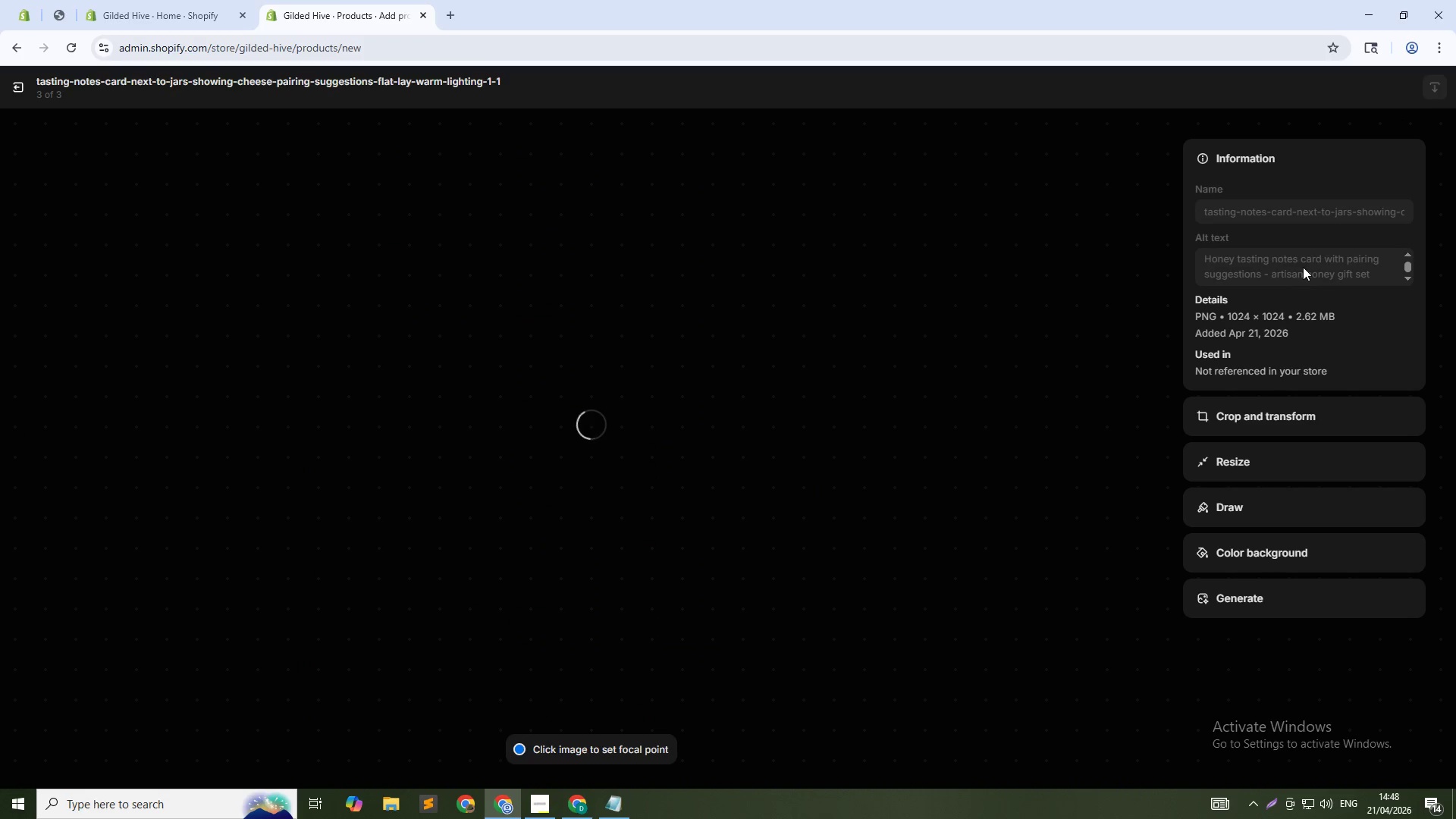 
left_click([1333, 265])
 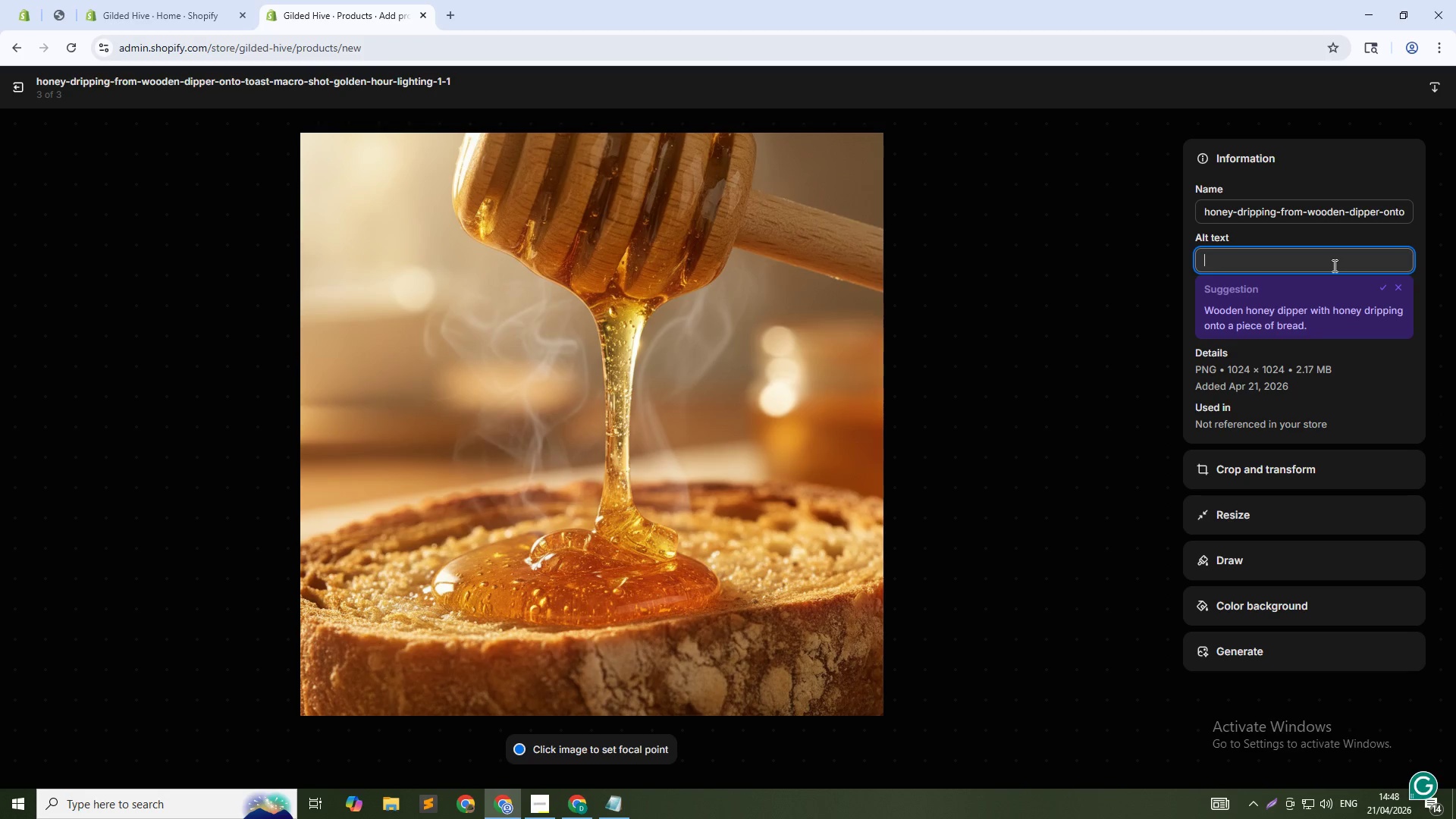 
type(Raw urban honey drizzle - )
 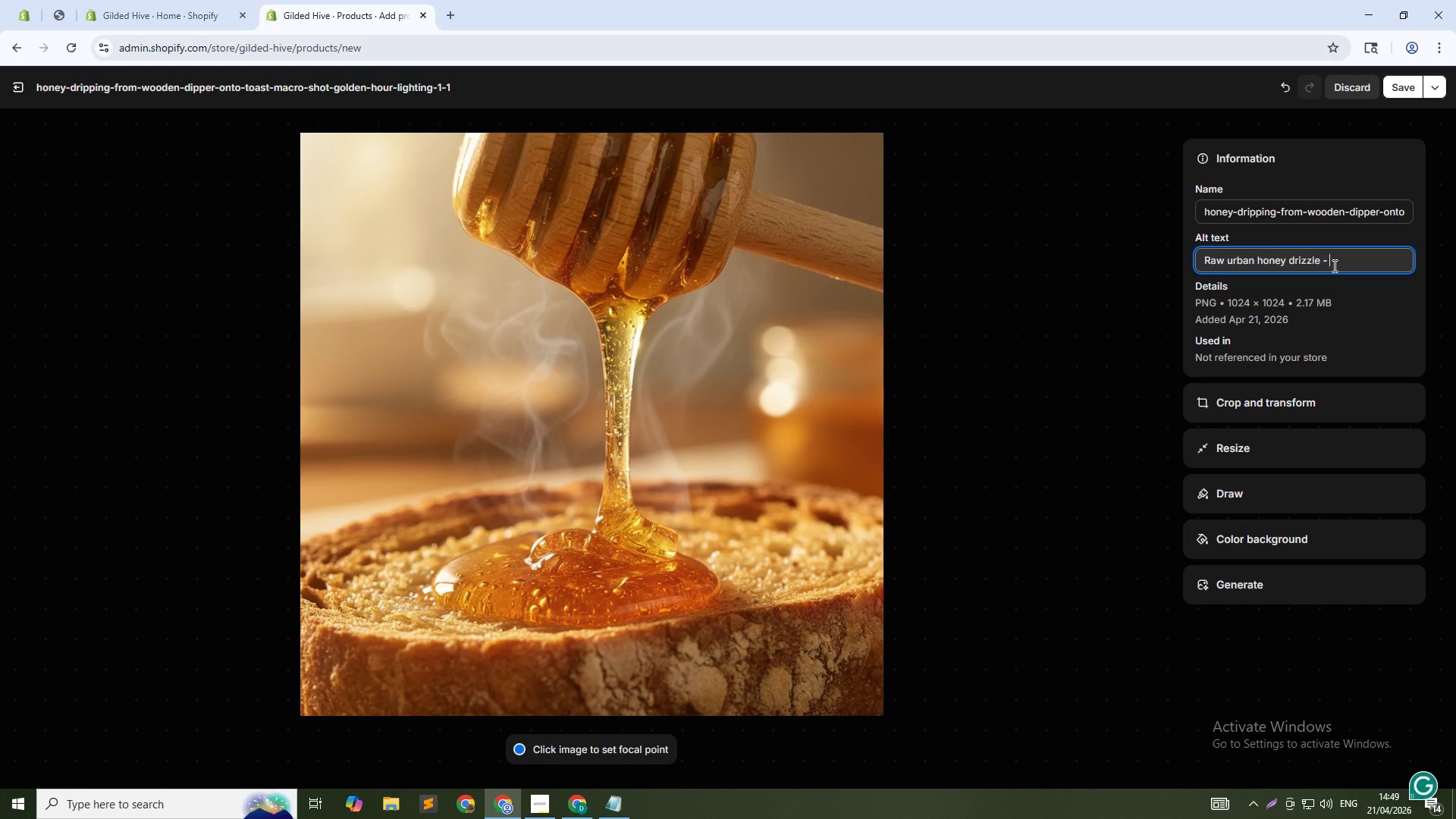 
wait(10.5)
 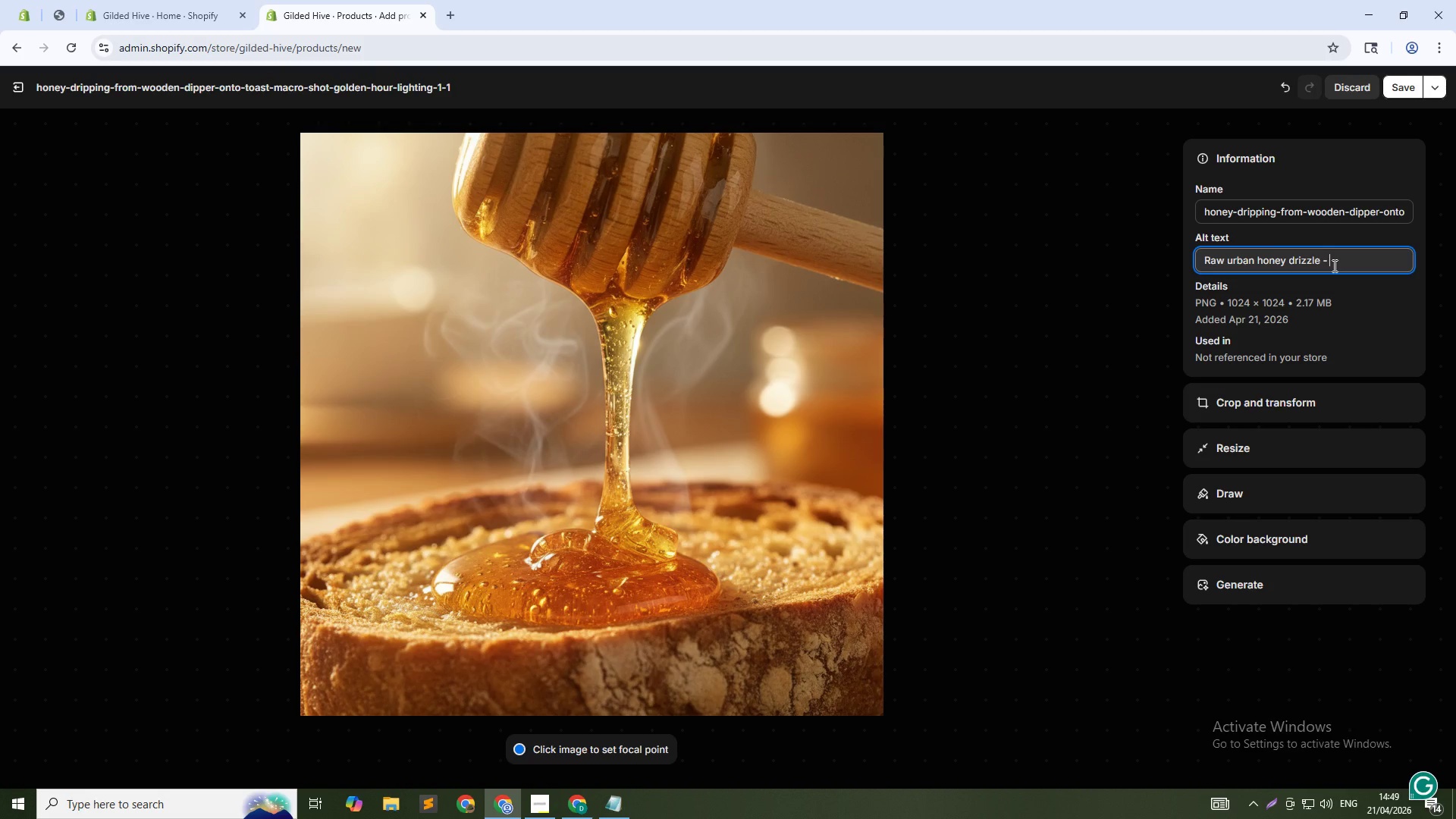 
type(honey tasting flight experience)
 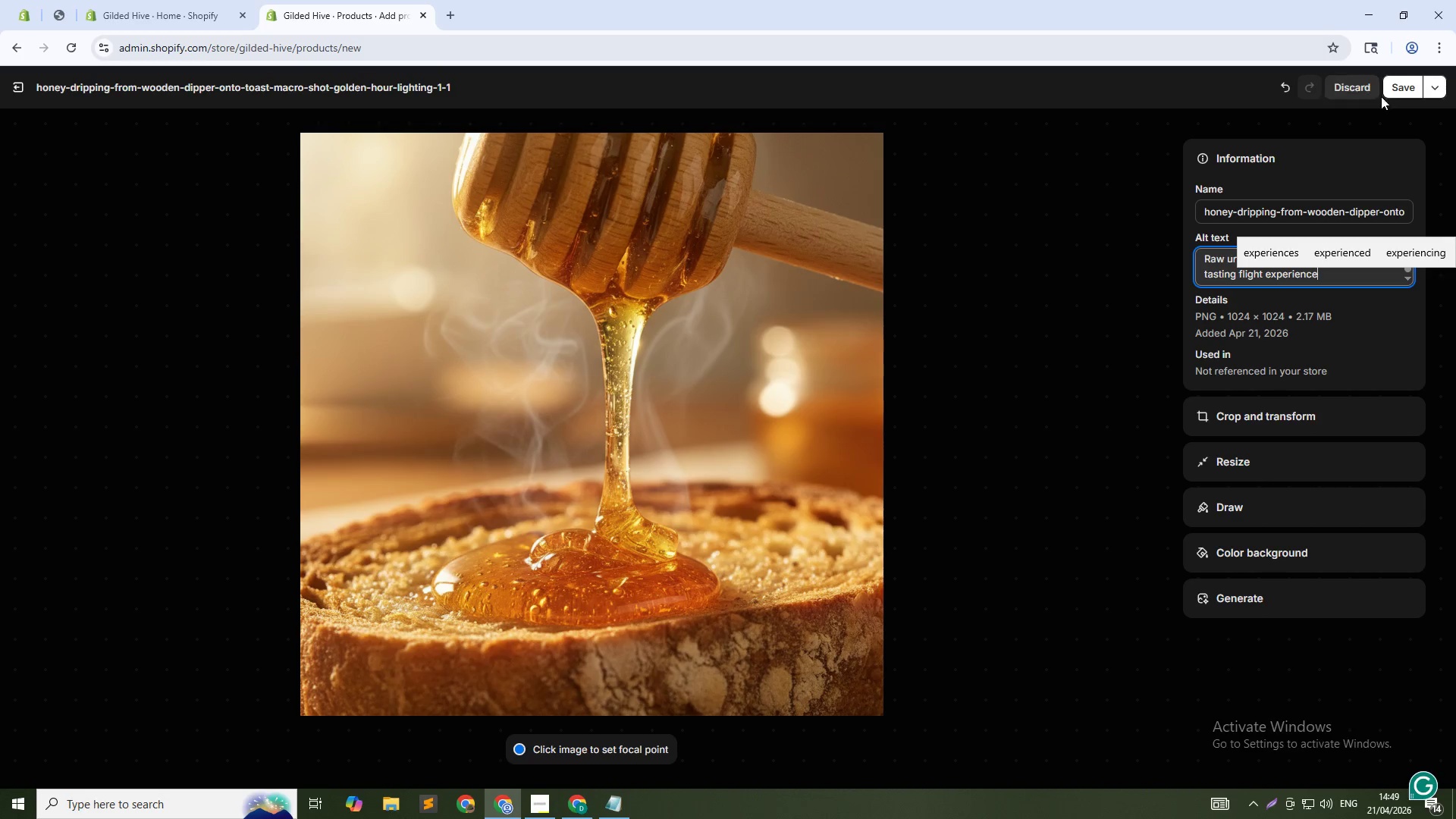 
left_click([1395, 85])
 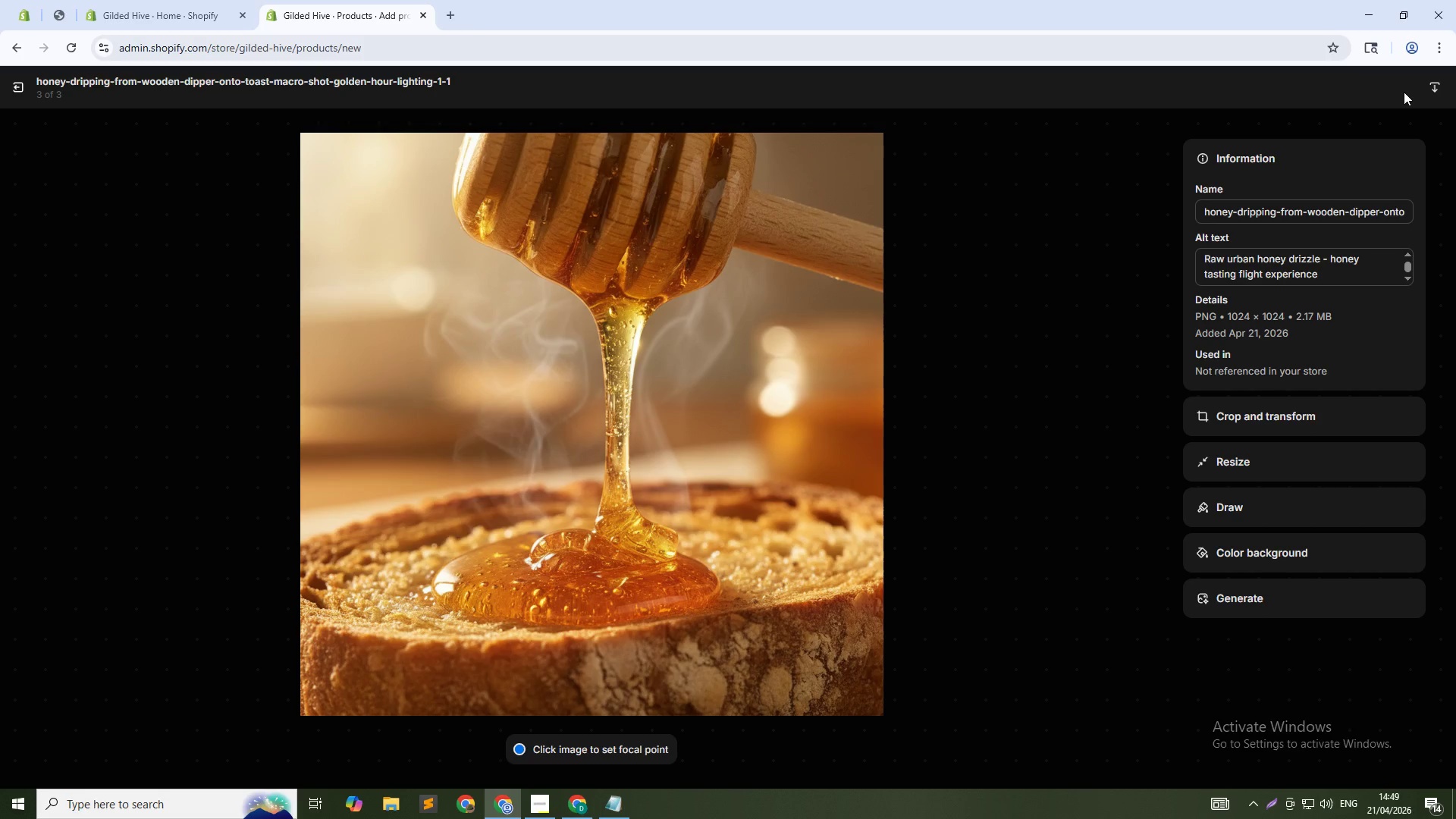 
wait(9.33)
 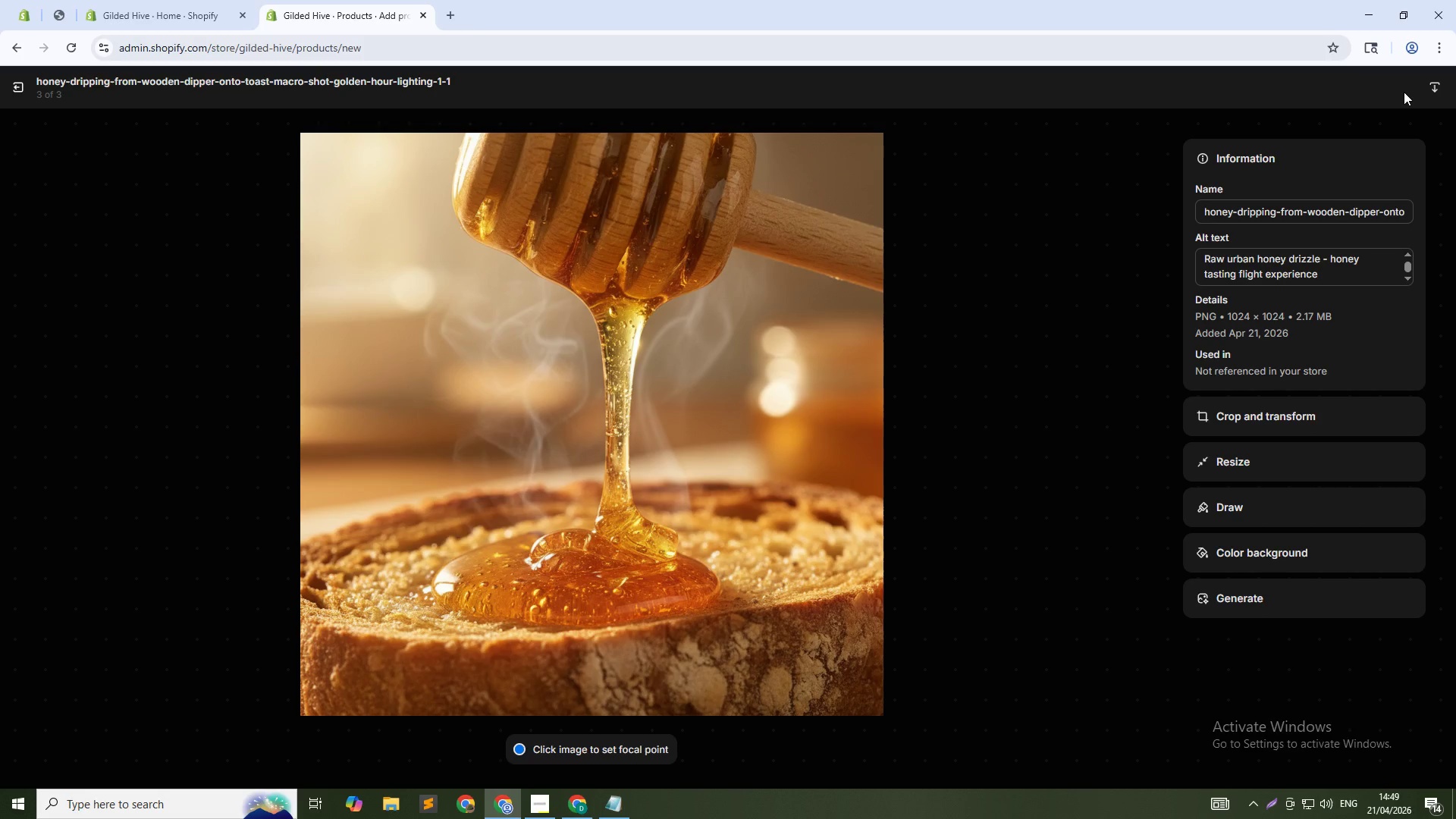 
left_click([23, 92])
 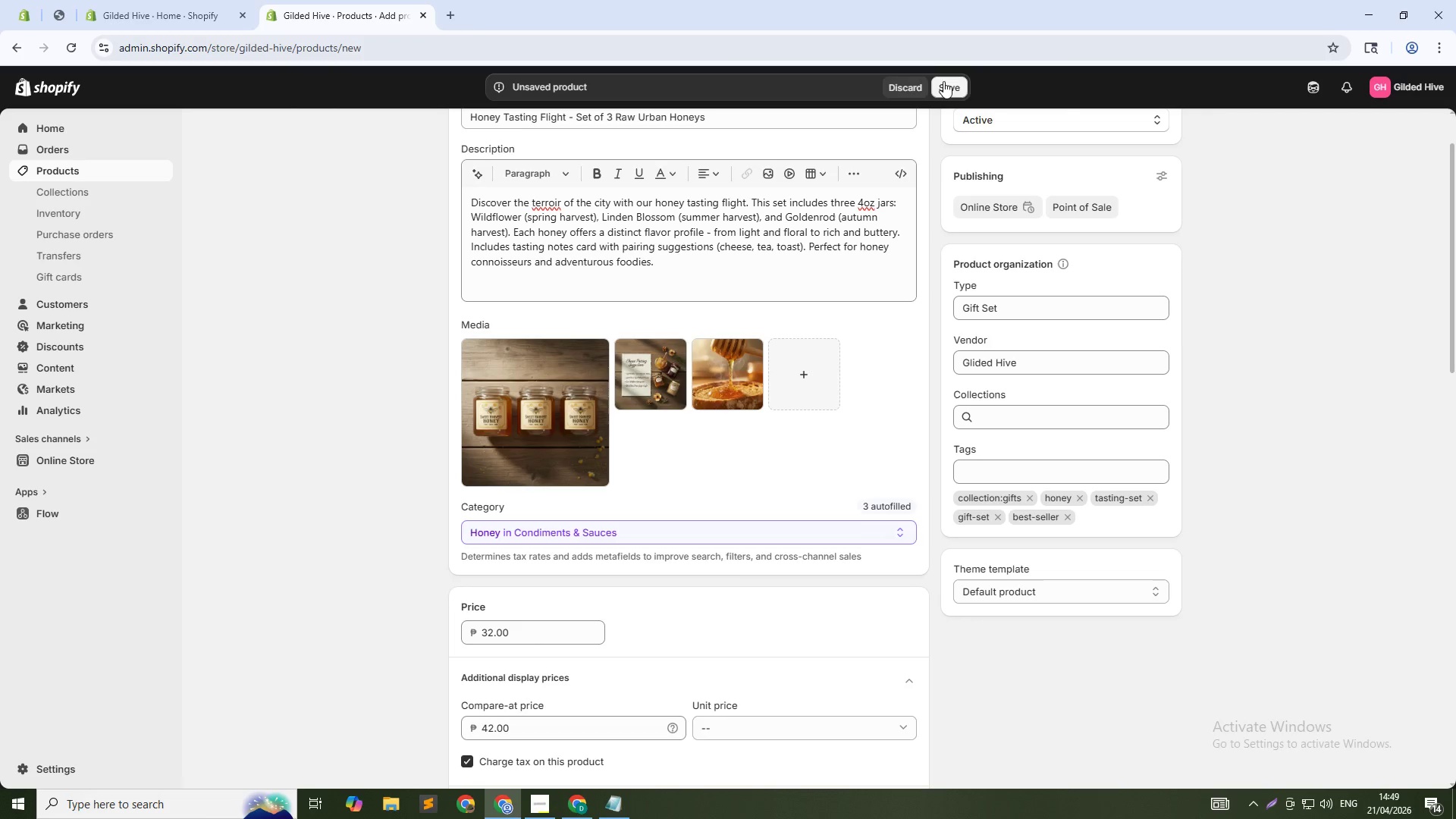 
left_click([948, 81])
 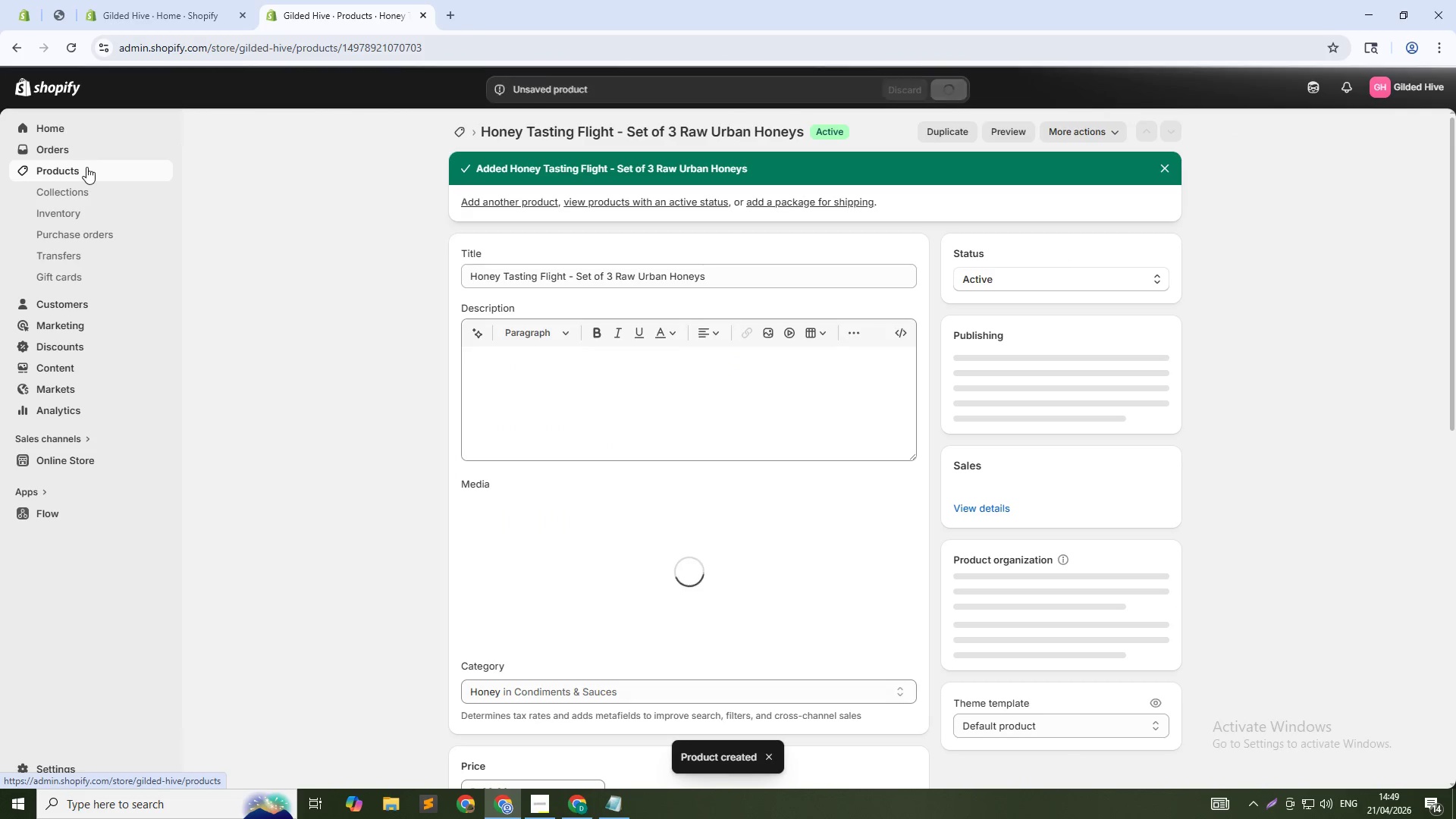 
wait(13.14)
 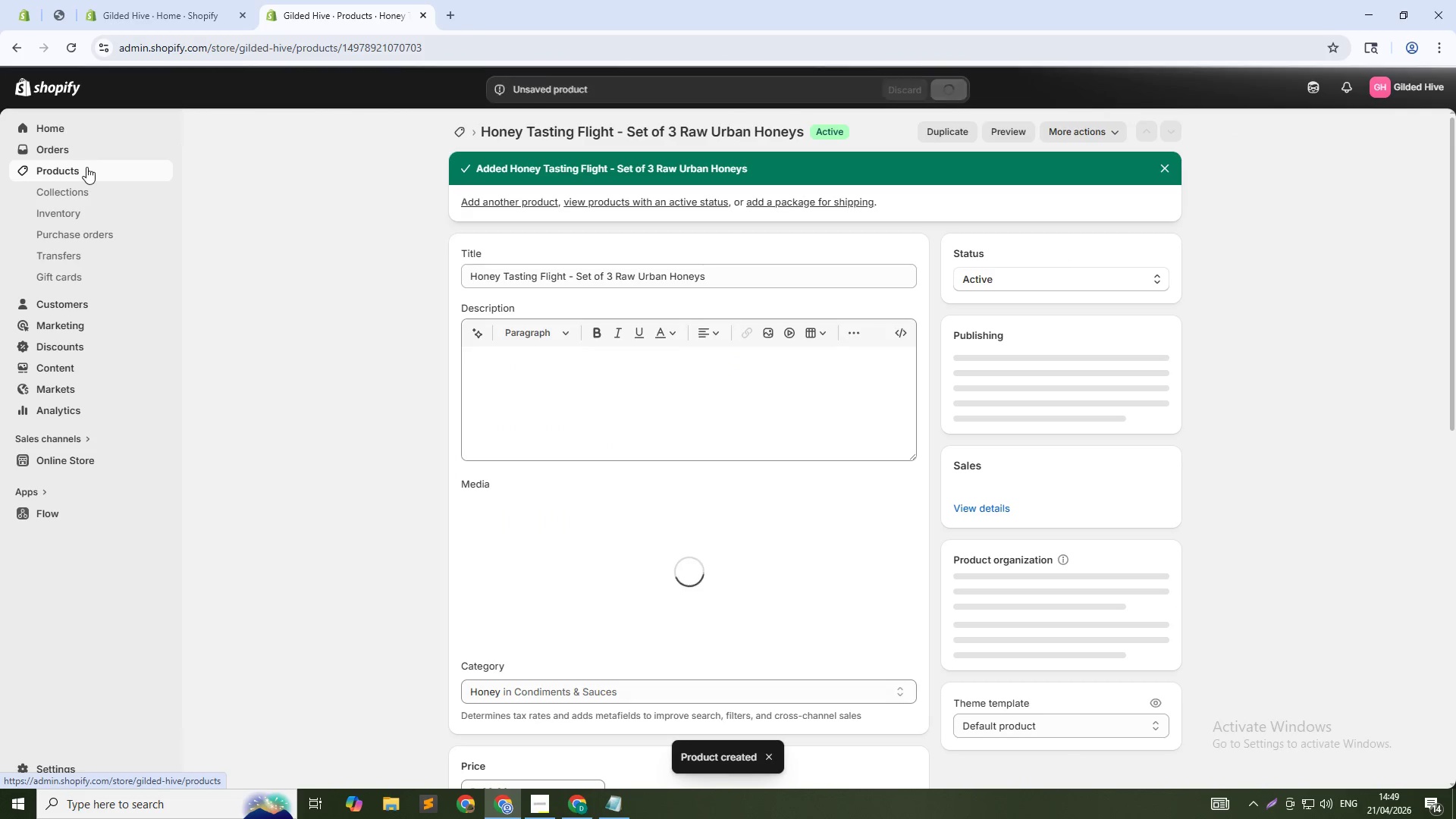 
left_click([86, 167])
 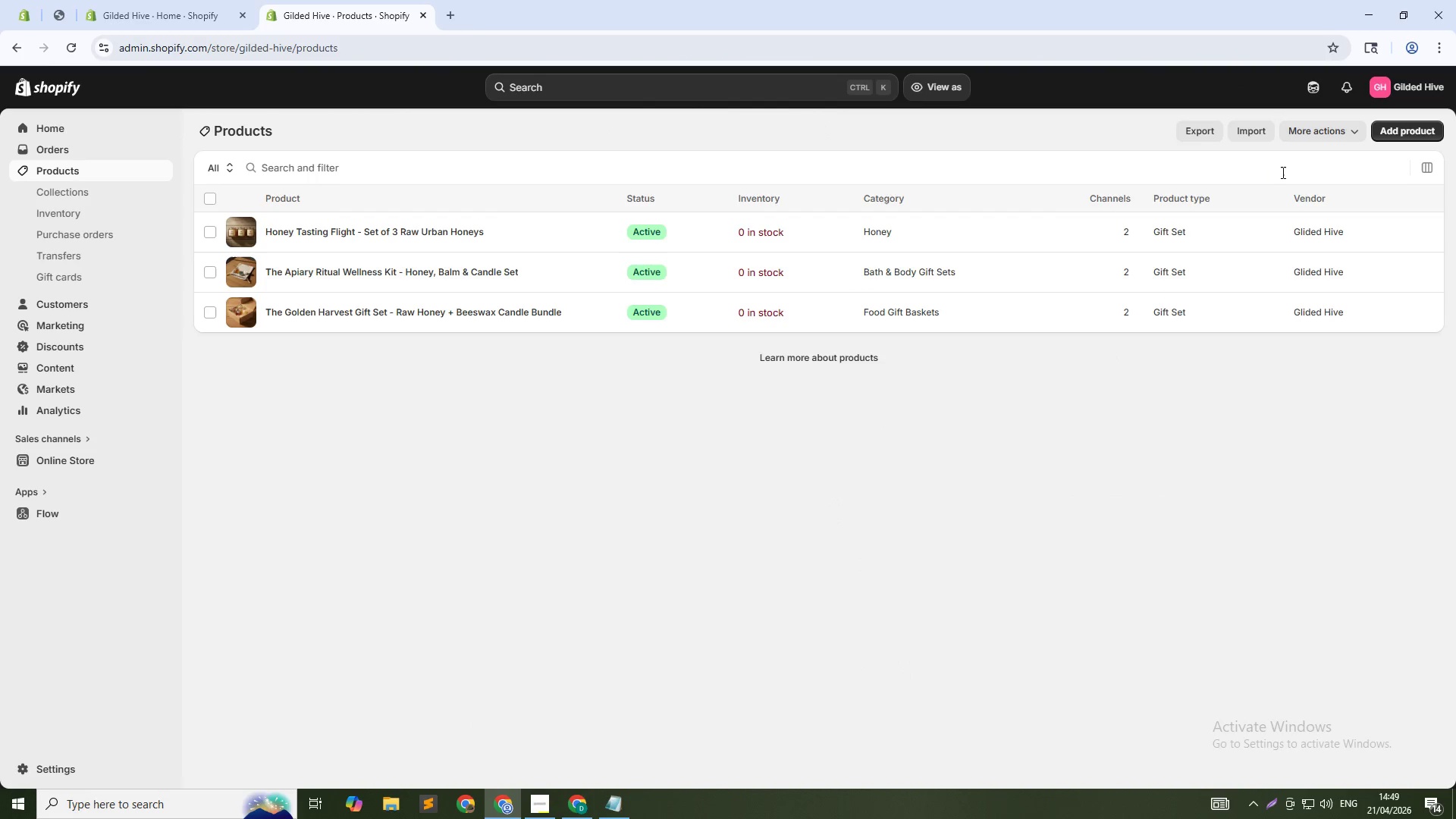 
left_click([1401, 135])
 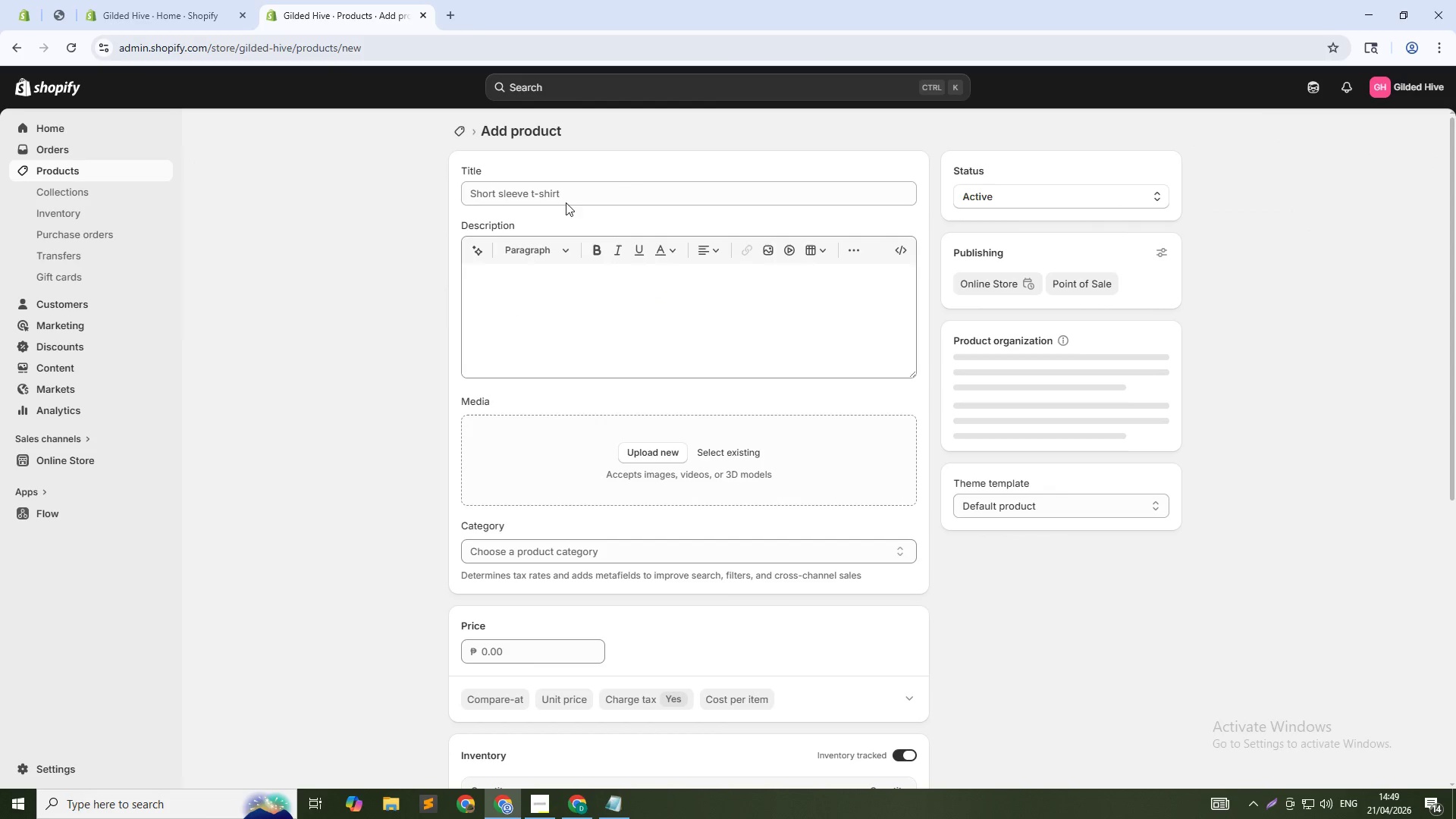 
type(Be)
 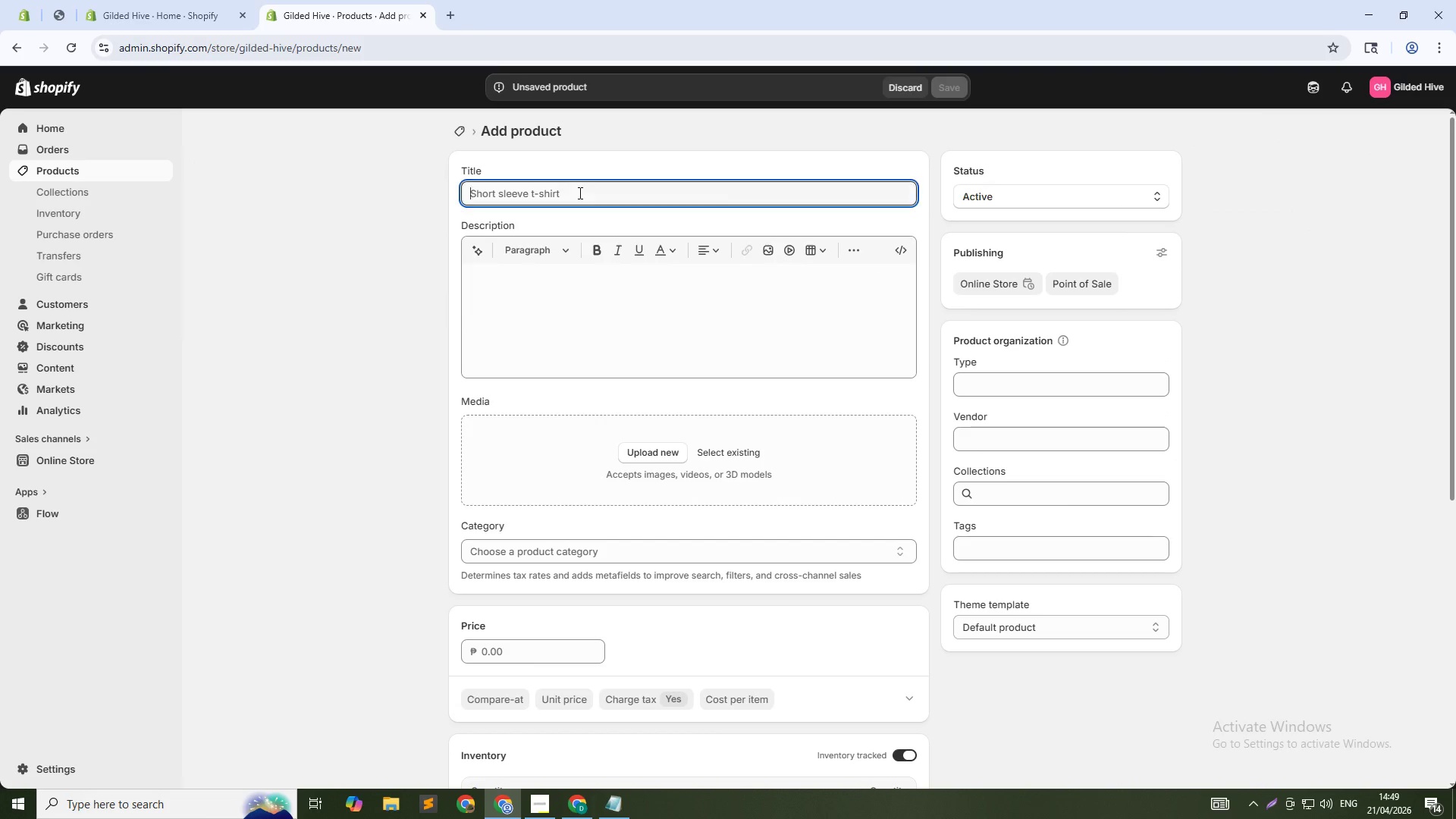 
left_click([579, 193])
 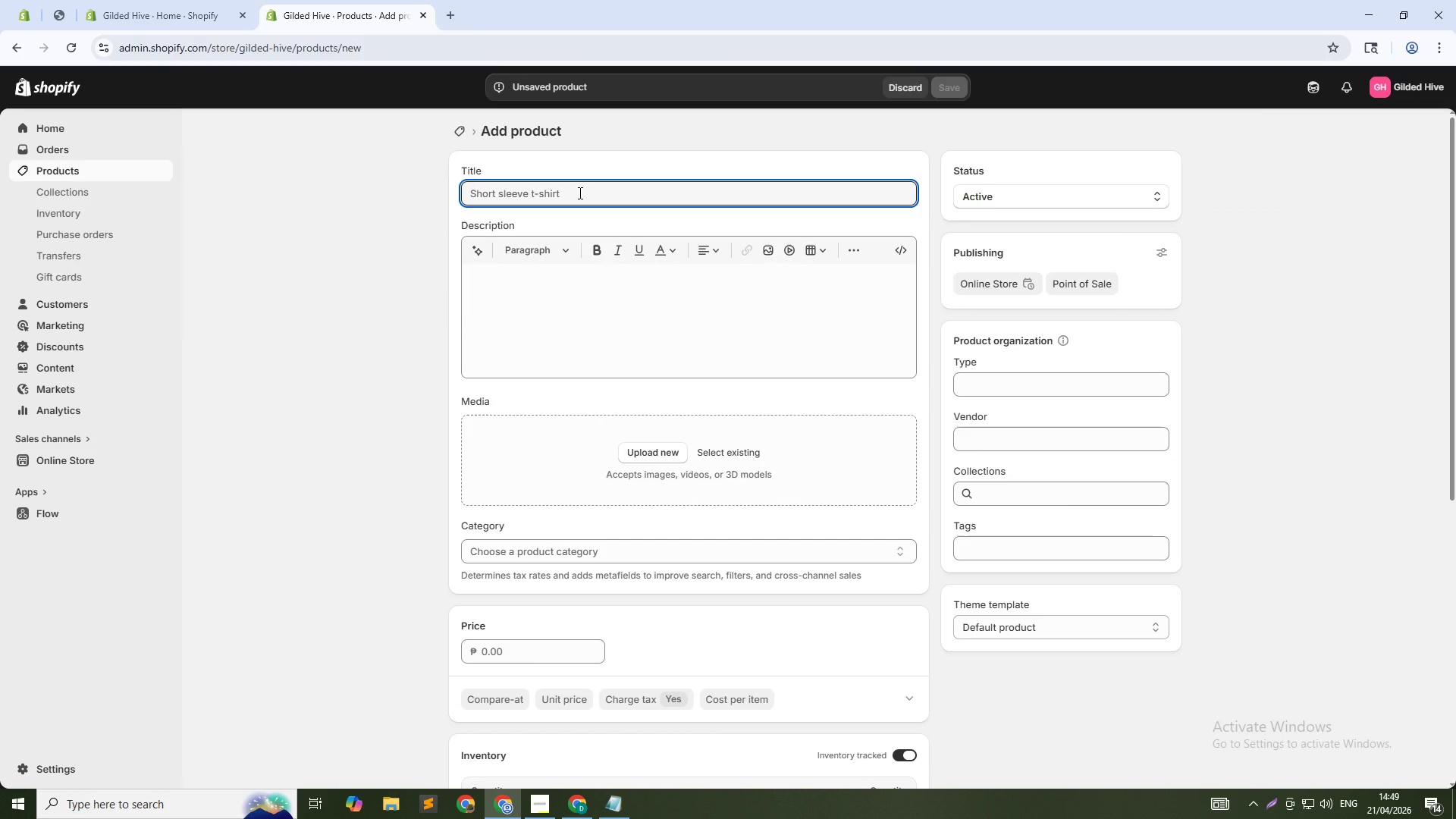 
type(Beeswax Cande)
key(Backspace)
type(le Trio - Set of 3 Hand-Poured Candles)
 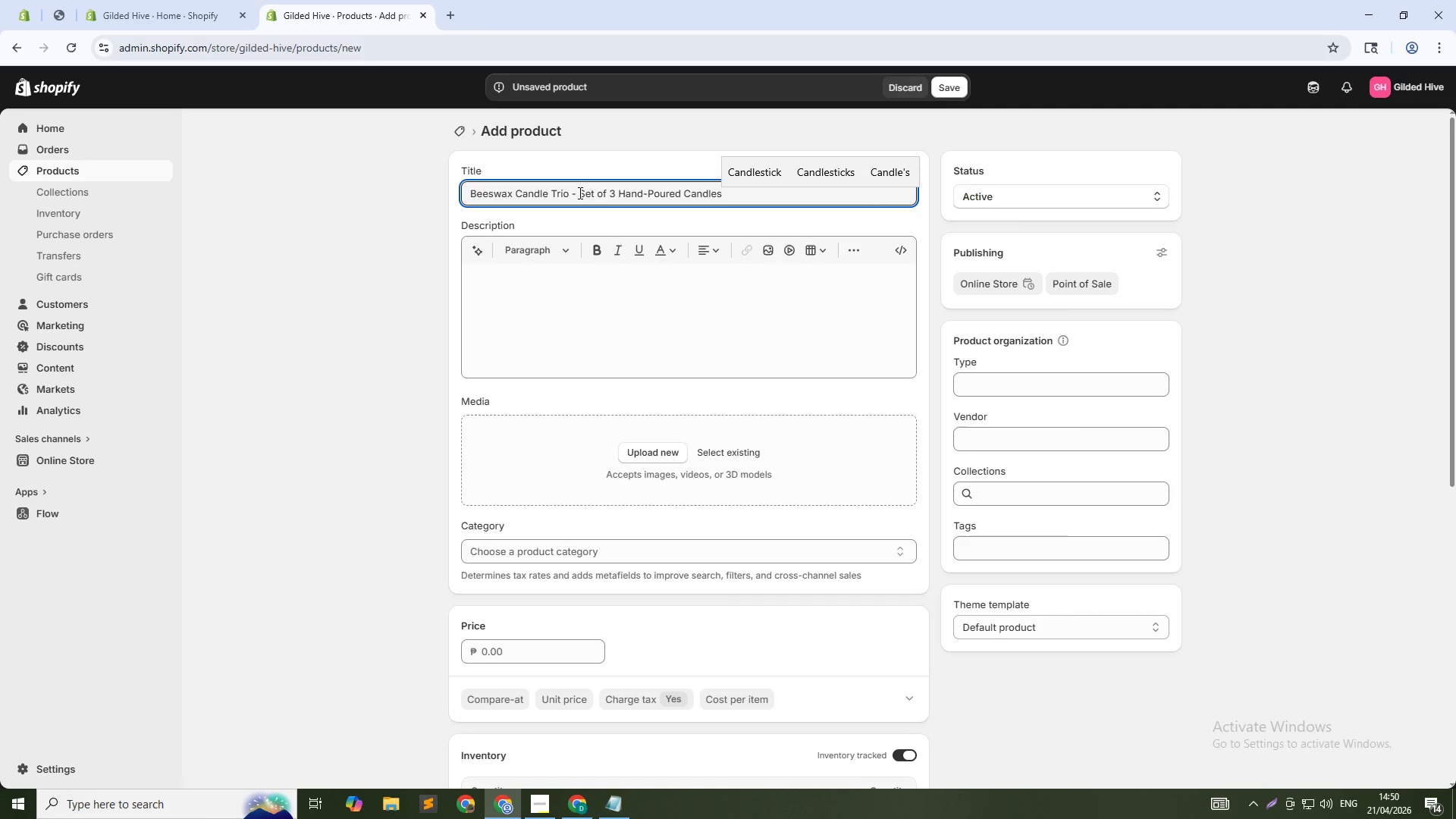 
wait(12.52)
 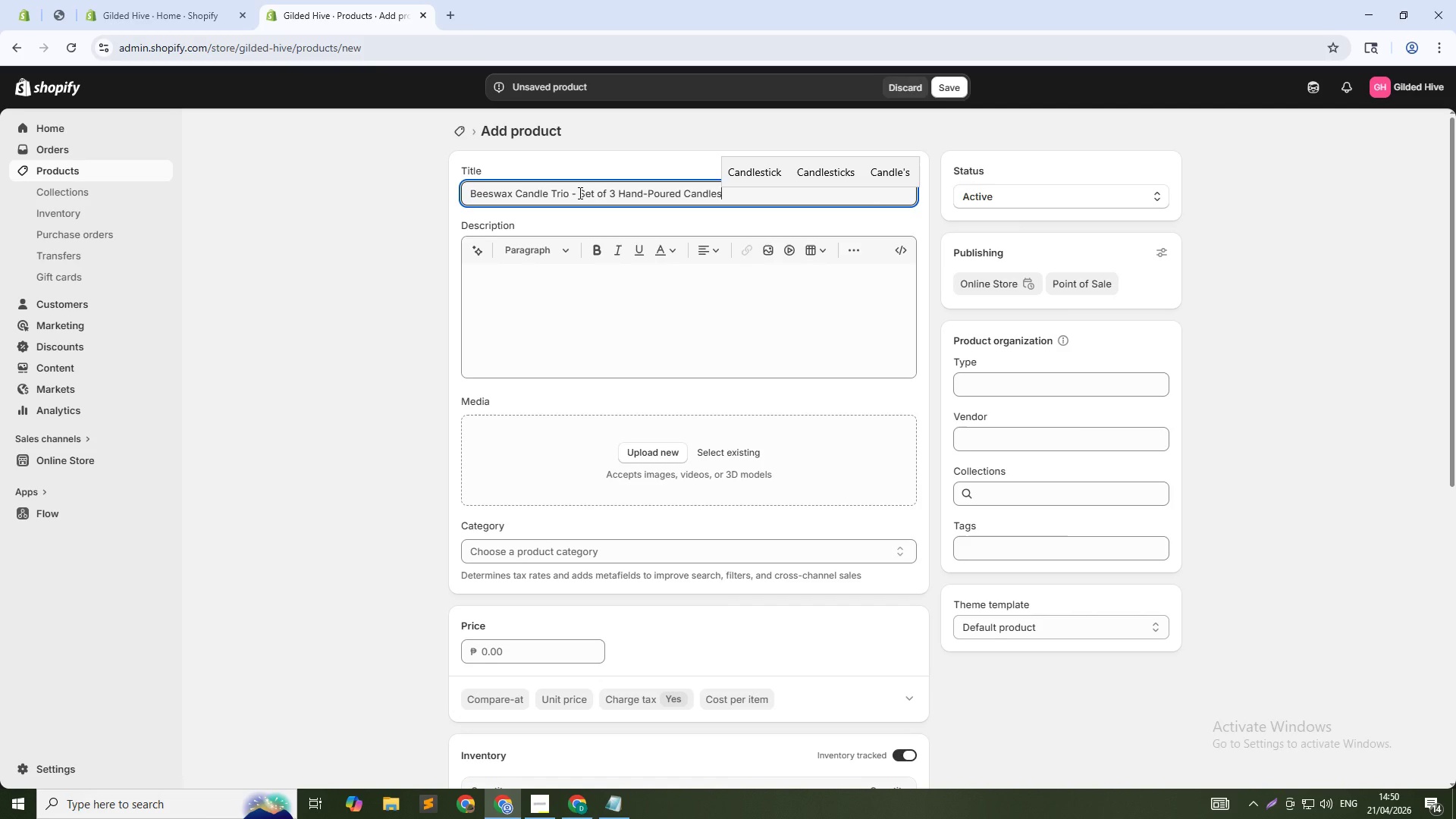 
left_click([537, 284])
 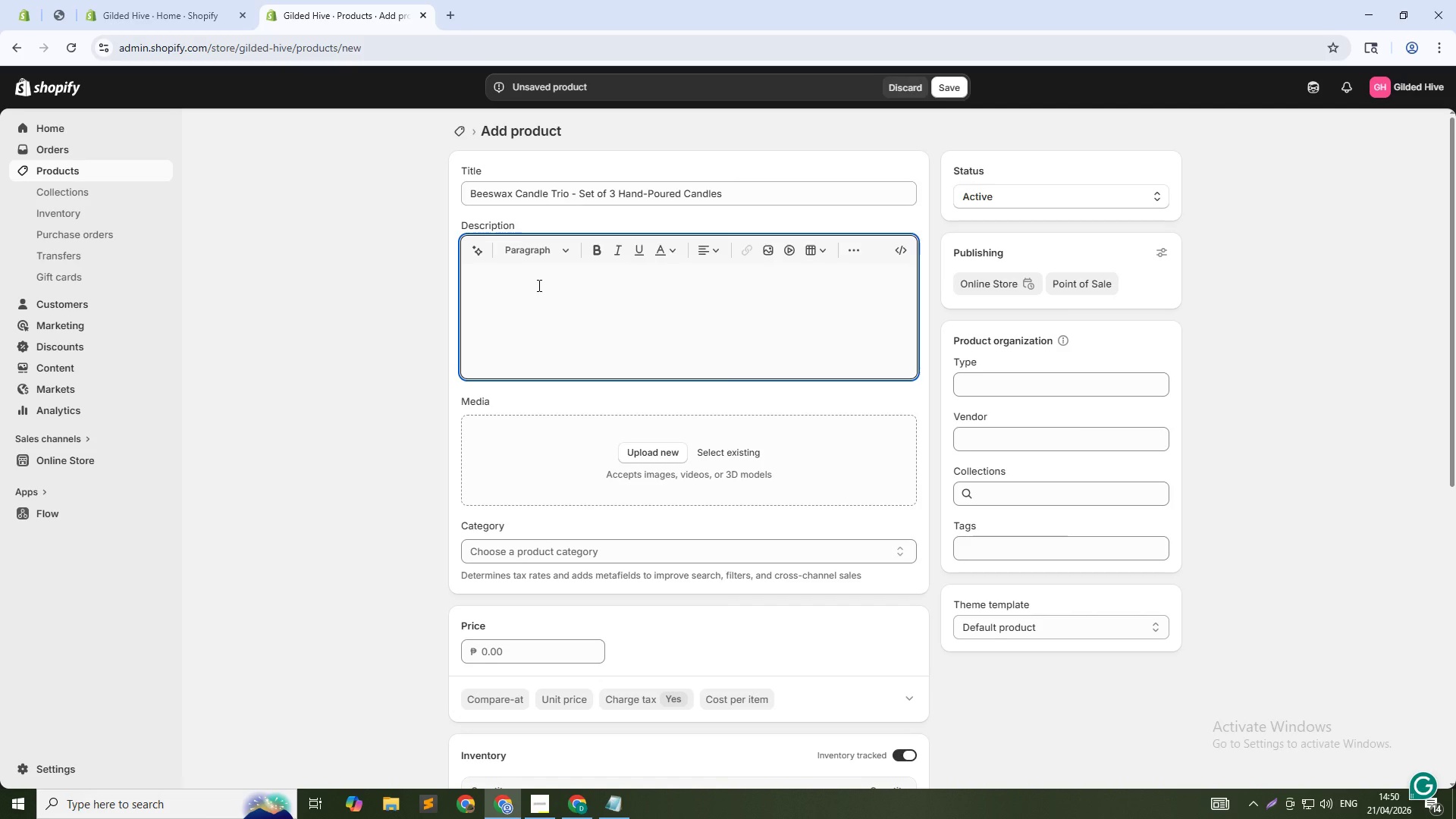 
wait(21.69)
 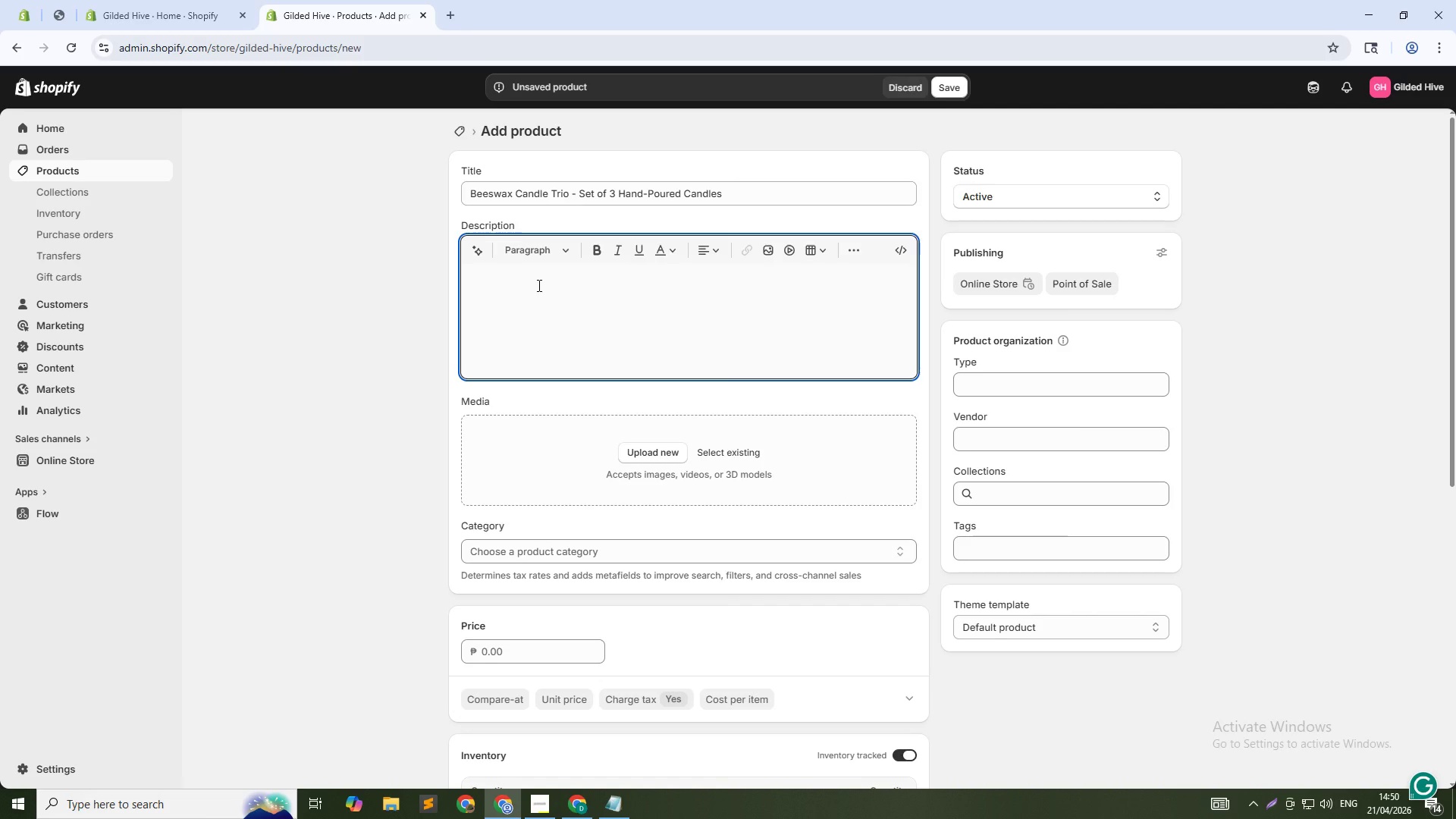 
type(Illuminate your hoe)
key(Backspace)
type(me with the warm glow of pure beeswax. This set includes three 4oz candles)
 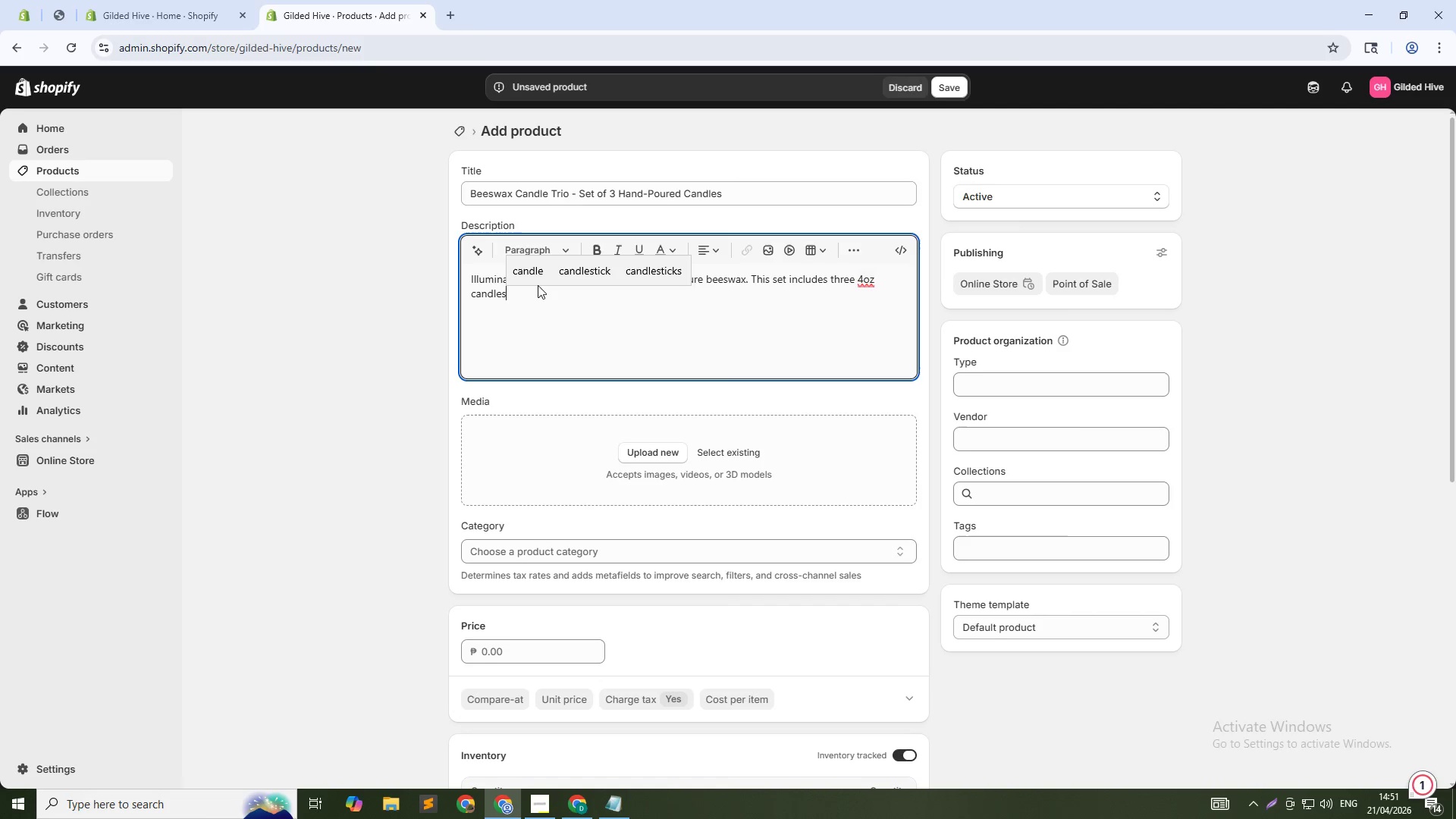 
wait(7.42)
 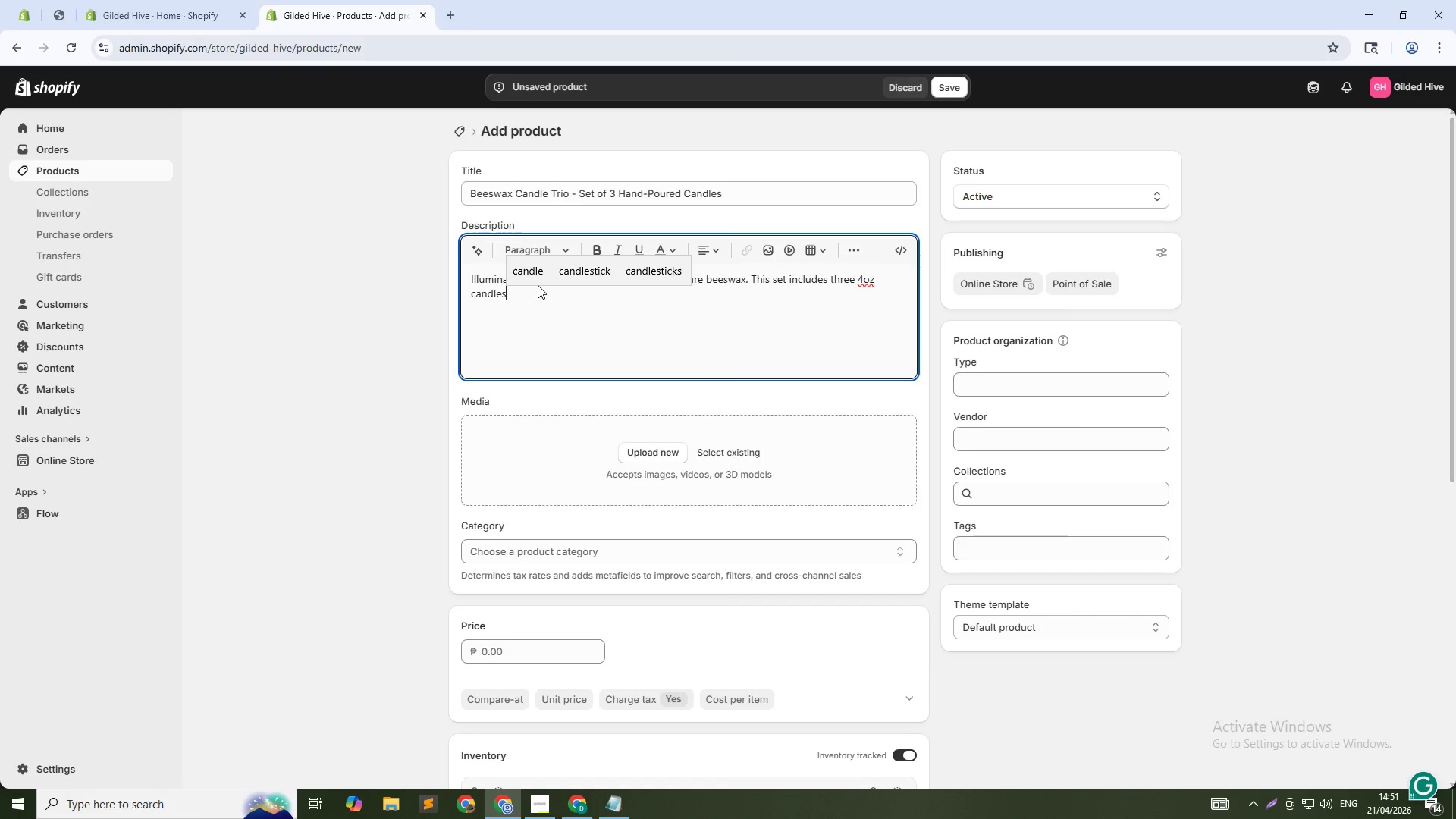 
type( in re)
 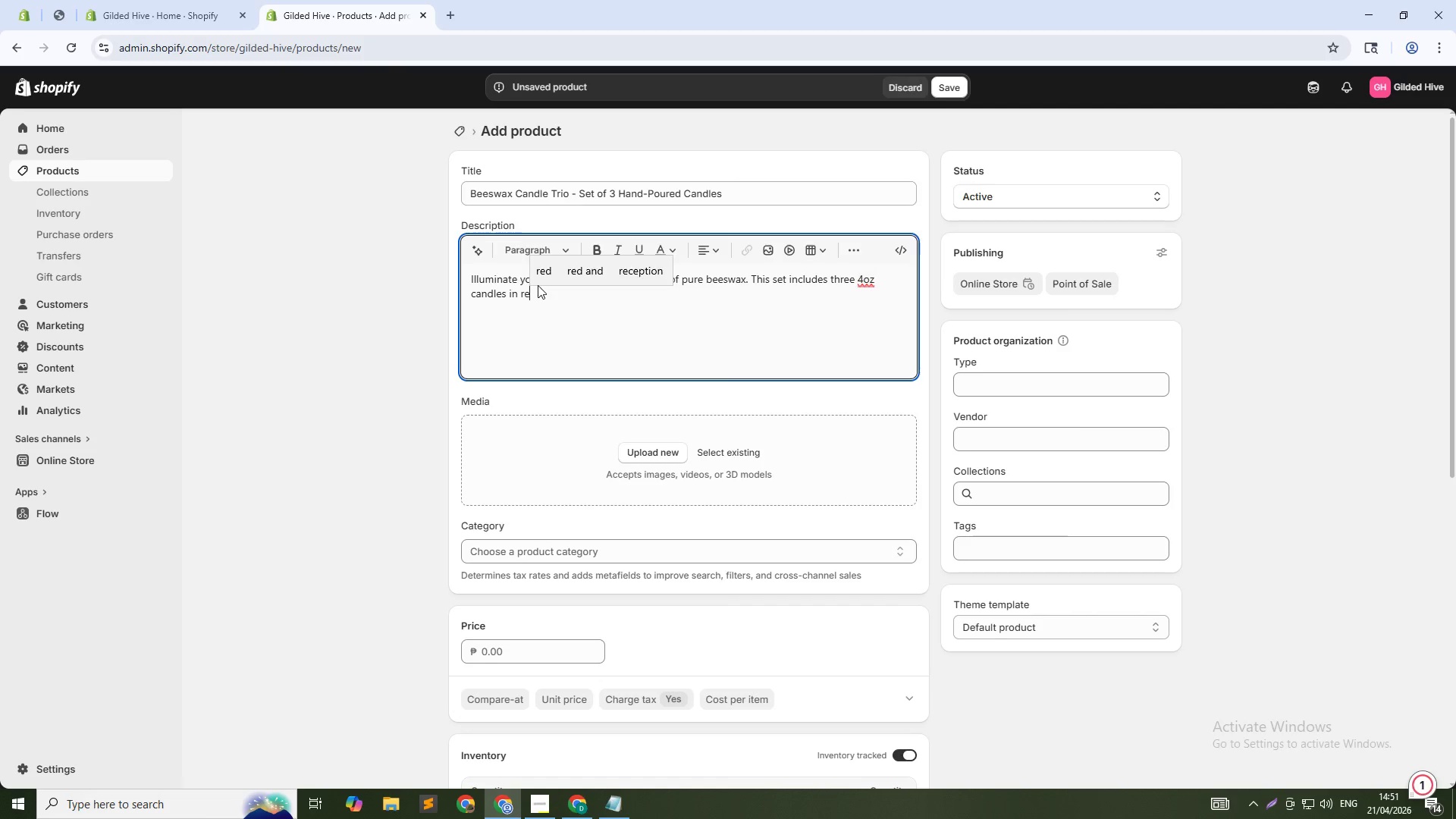 
wait(7.48)
 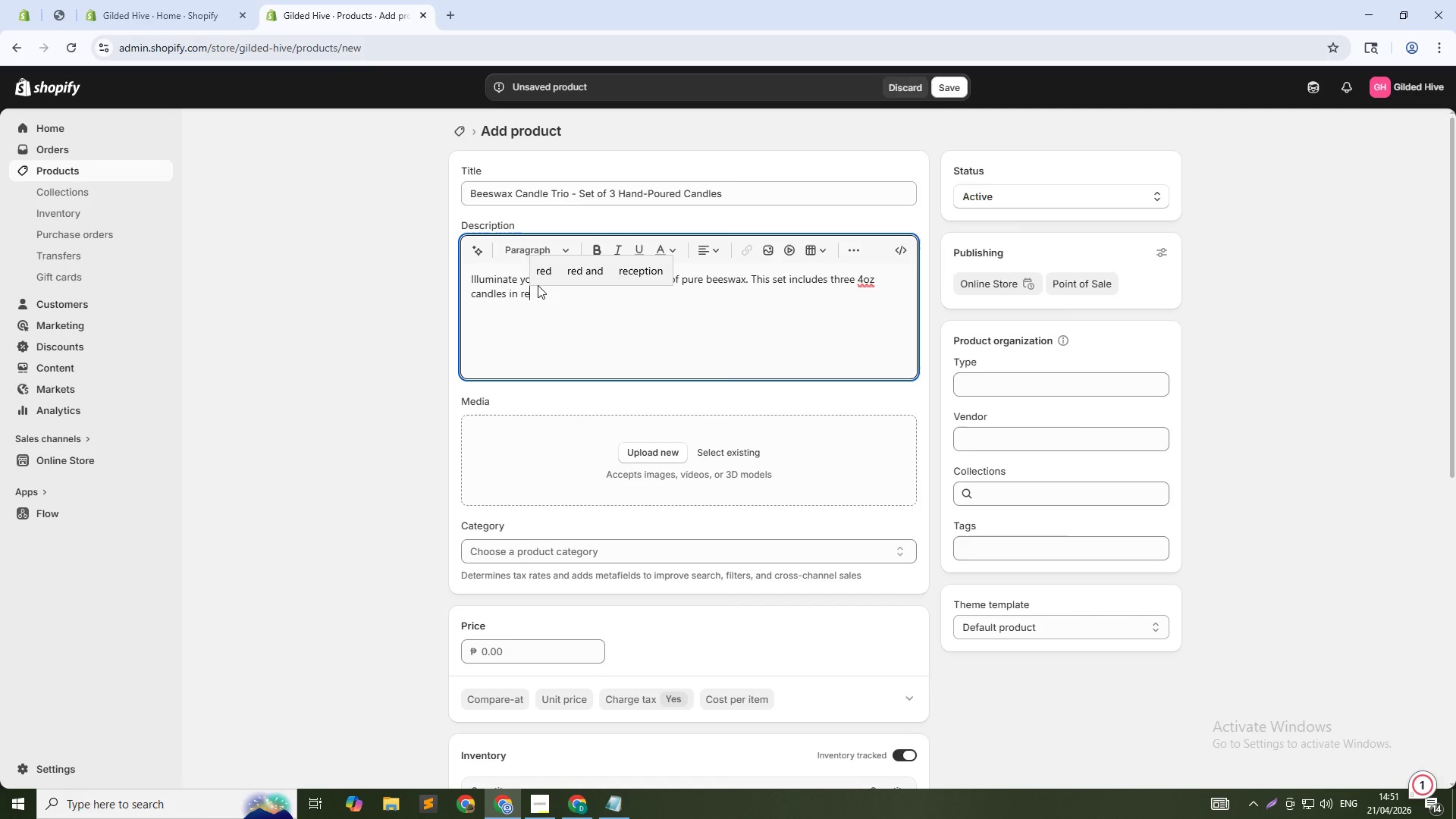 
type(usable amber glass jars: Unscented ())
 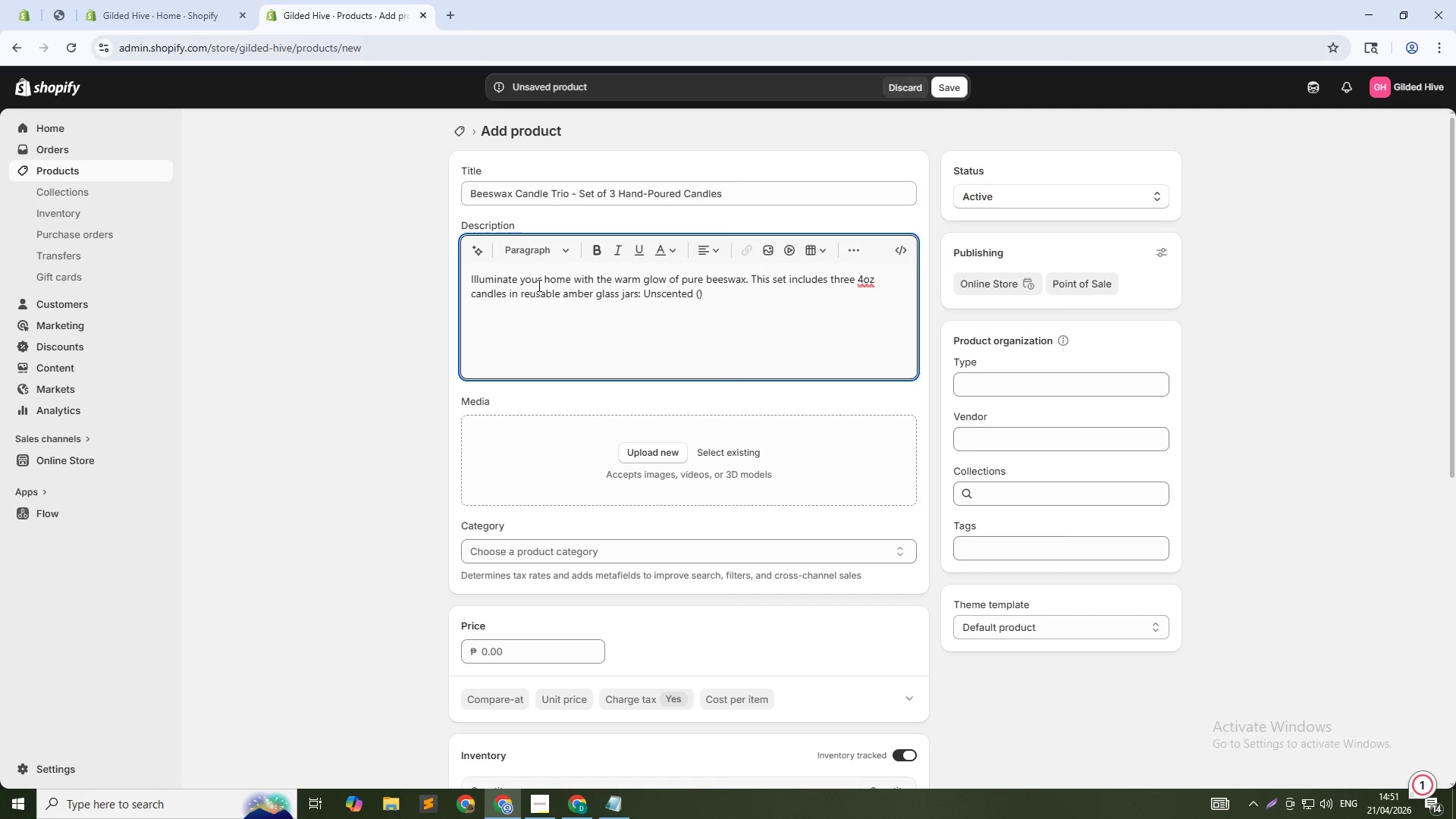 
key(ArrowLeft)
 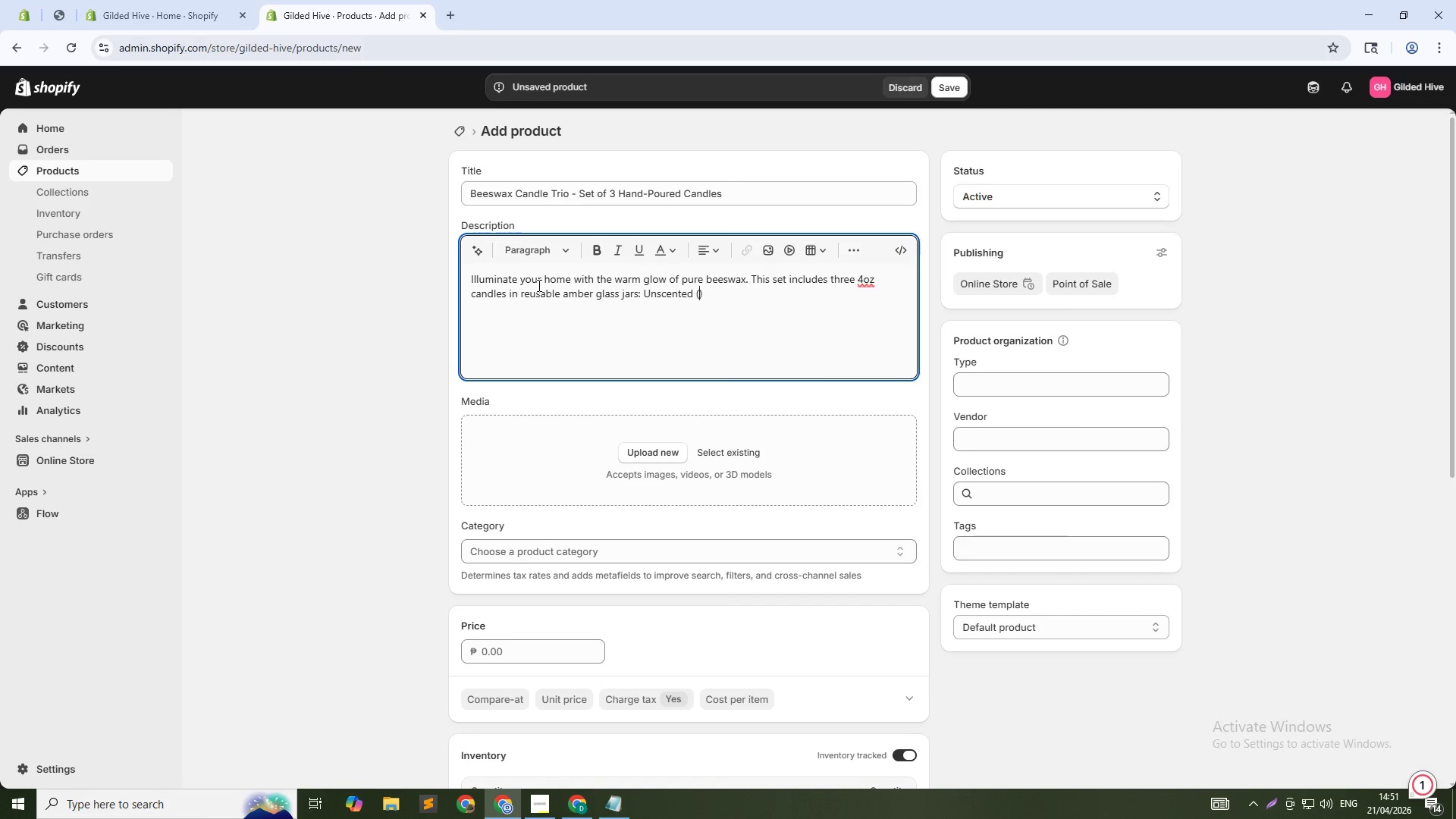 
type(natural honey aroma)
 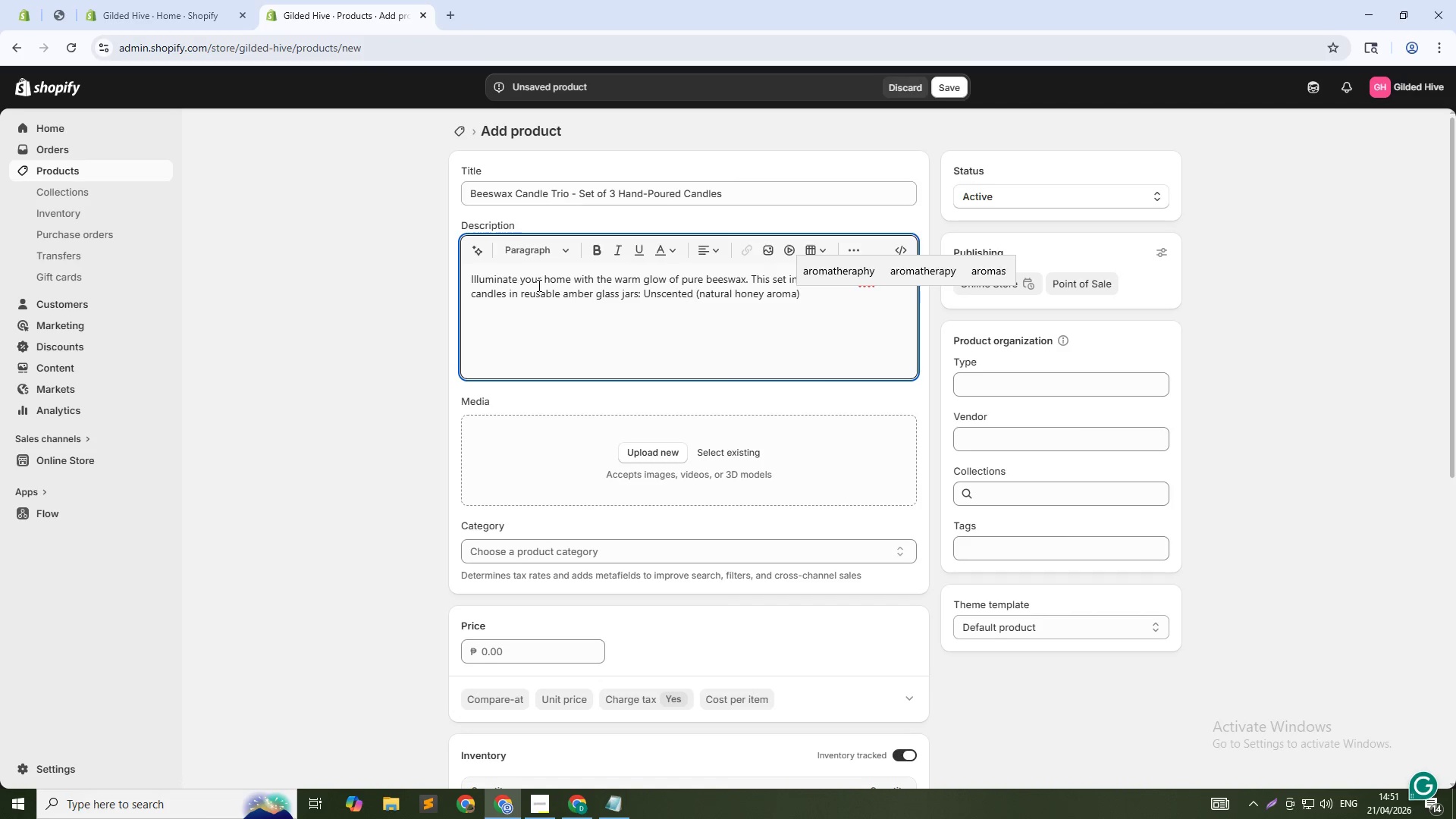 
key(ArrowDown)
 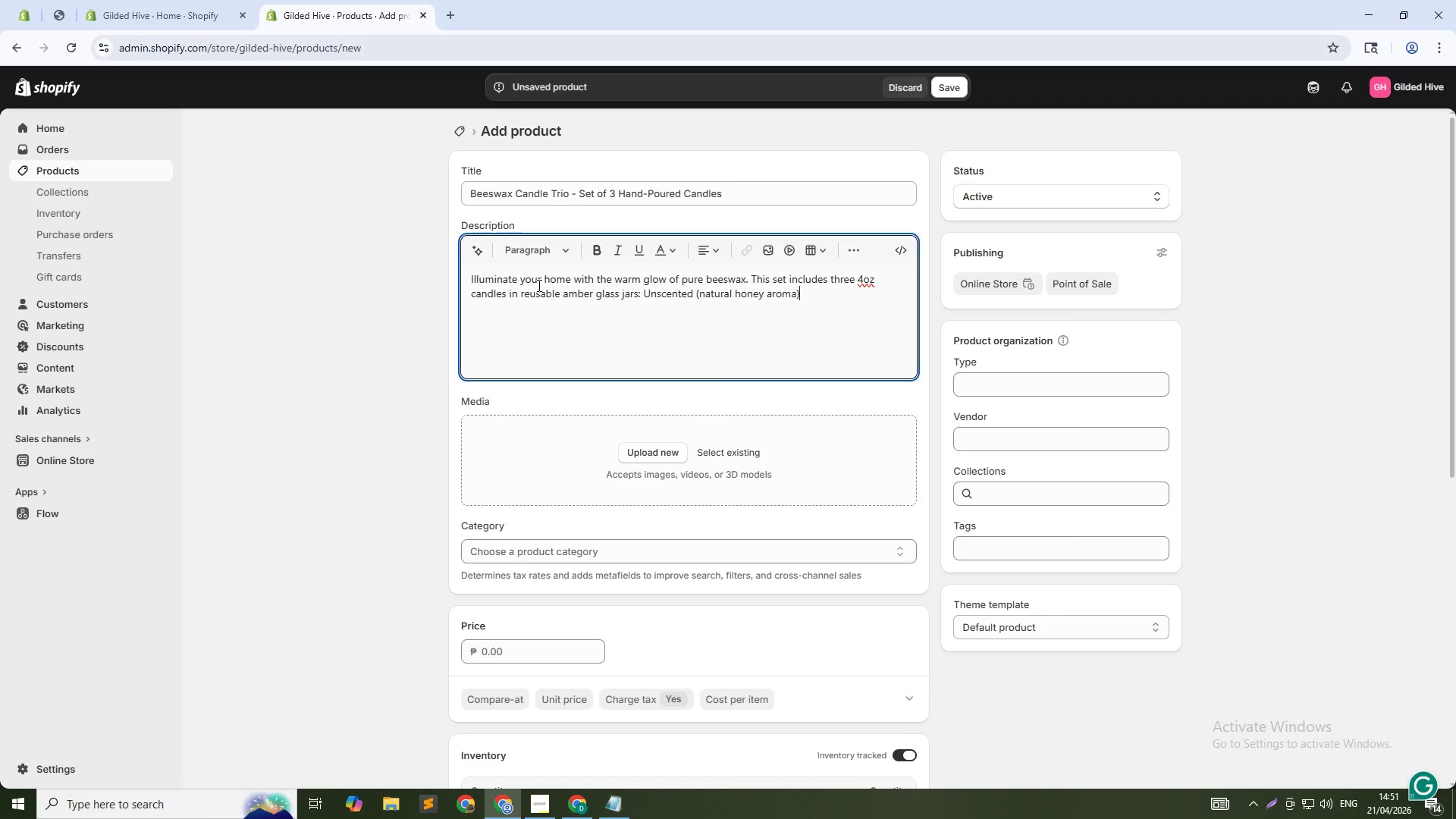 
type(, Lavendre)
key(Backspace)
type(e)
key(Backspace)
key(Backspace)
type(er + Honey ())
 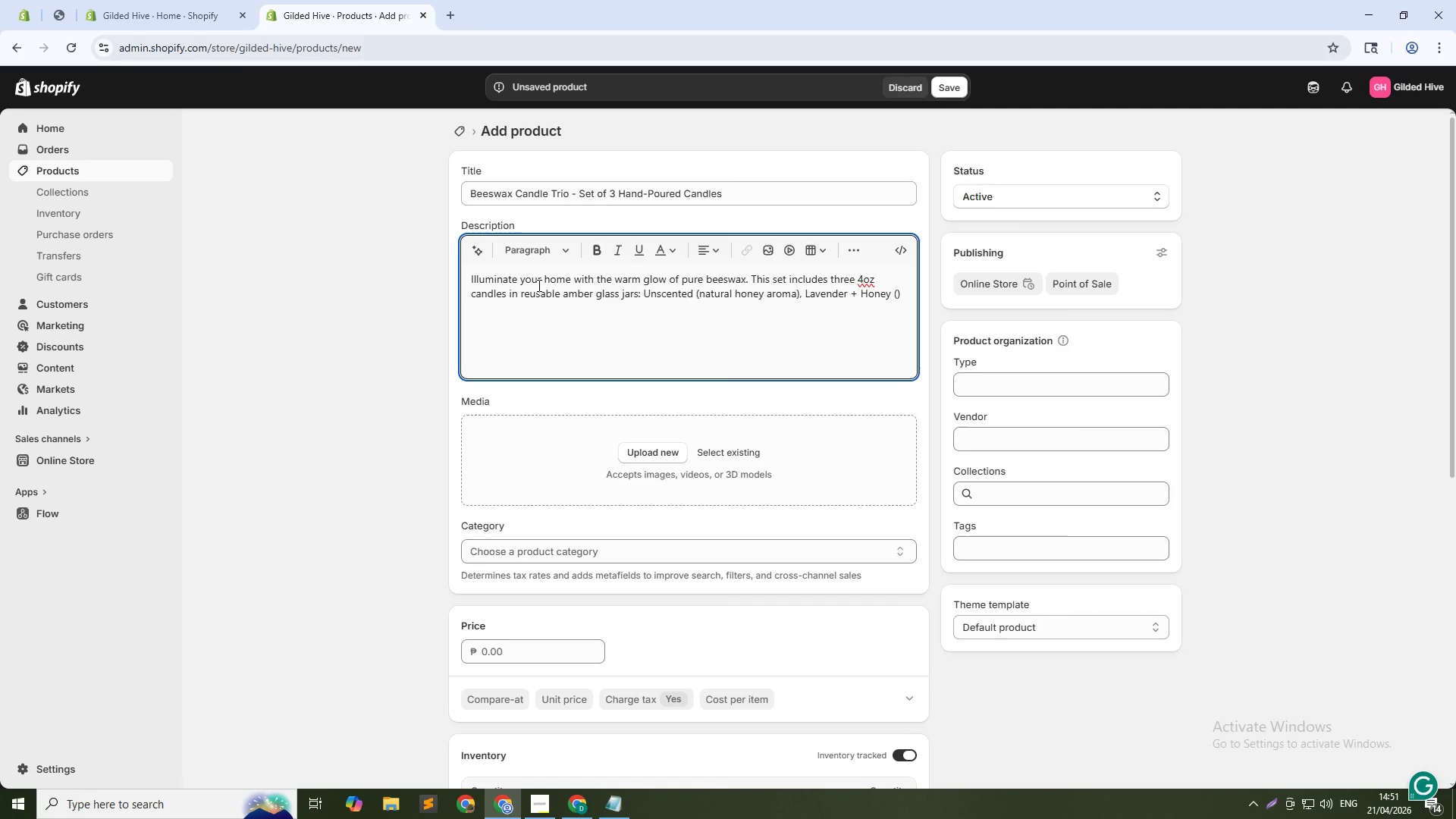 
key(ArrowLeft)
 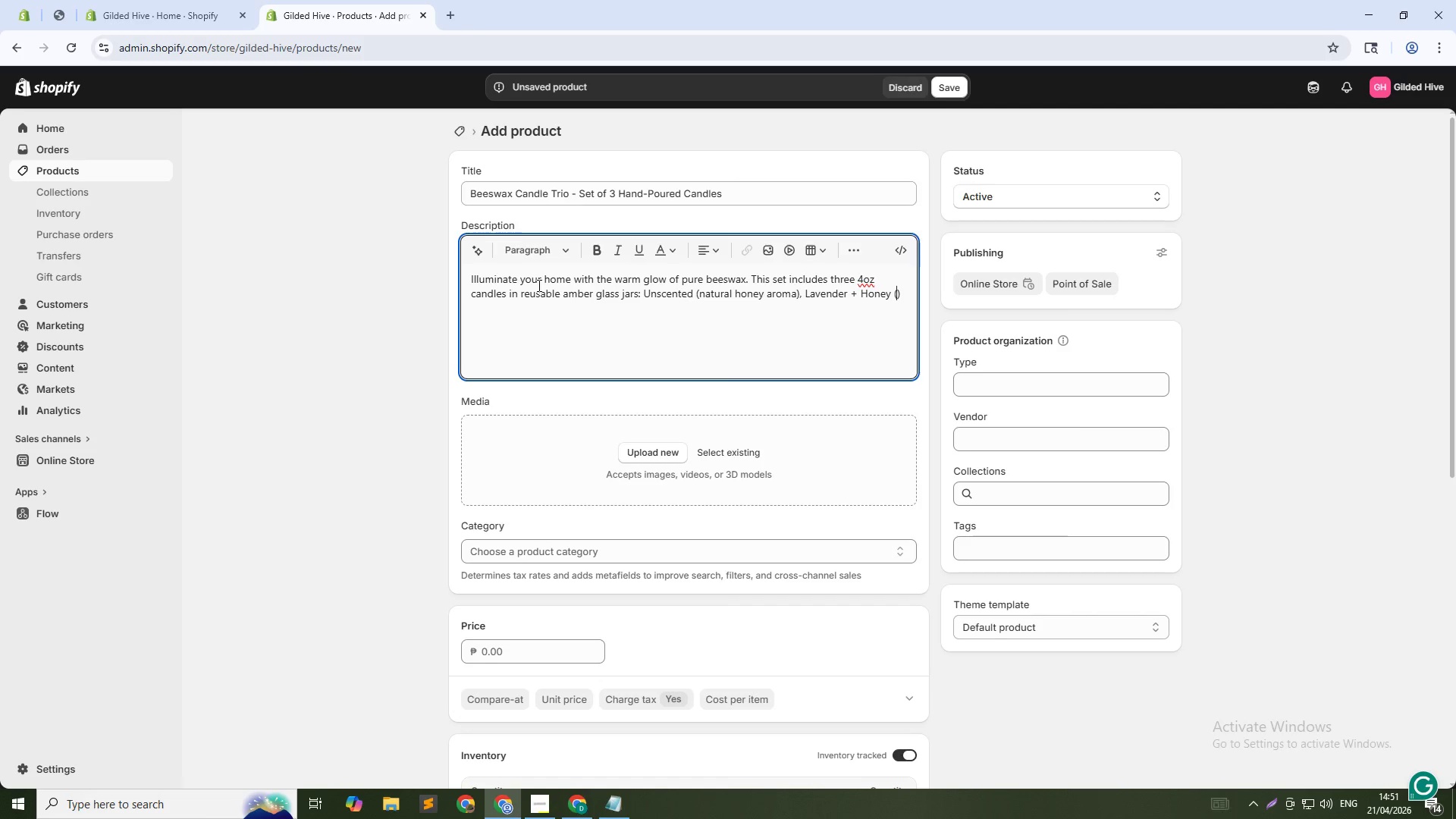 
type(calming essential oils)
 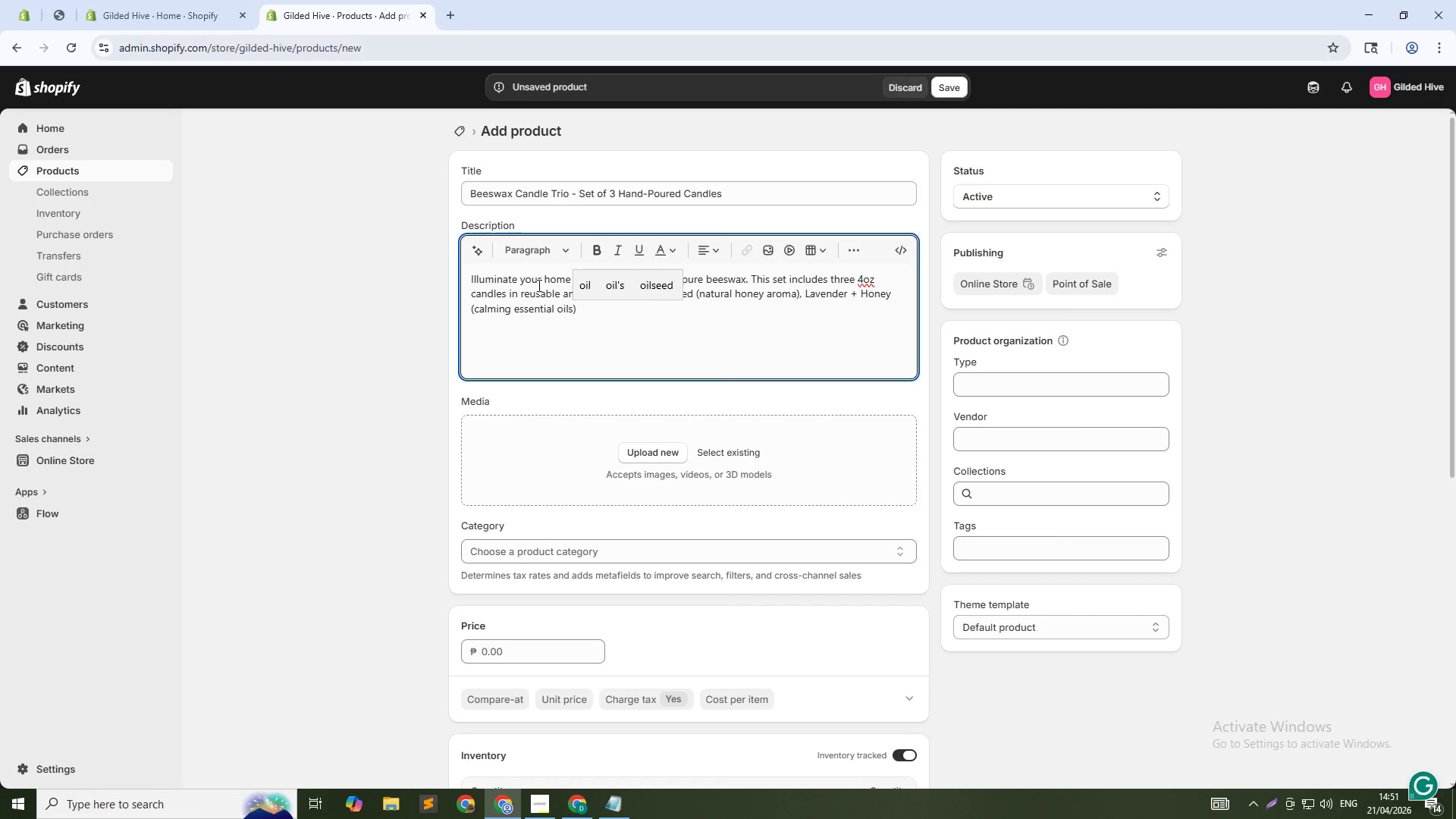 
key(ArrowDown)
 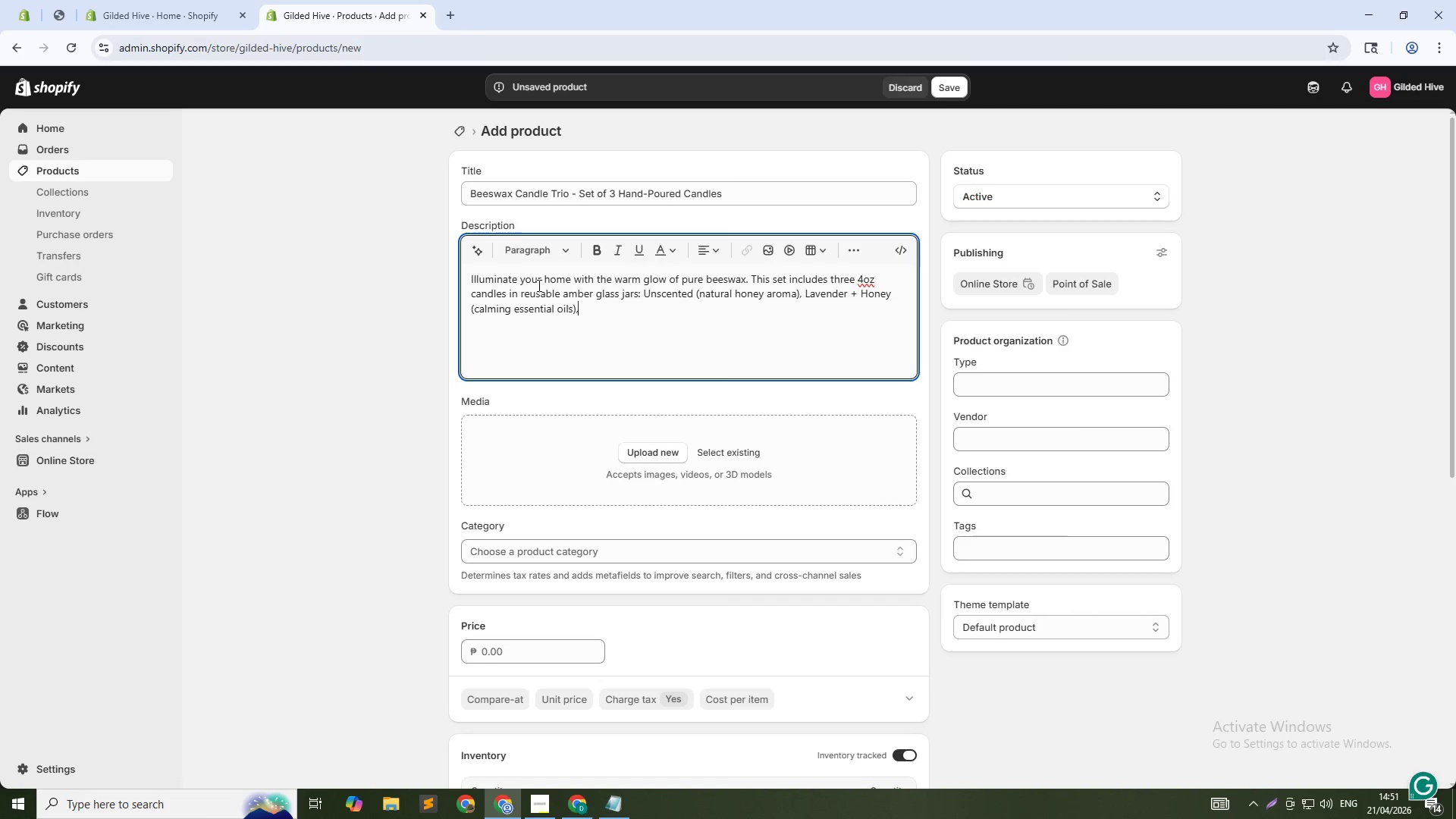 
type(, and Cedar + Spice ())
 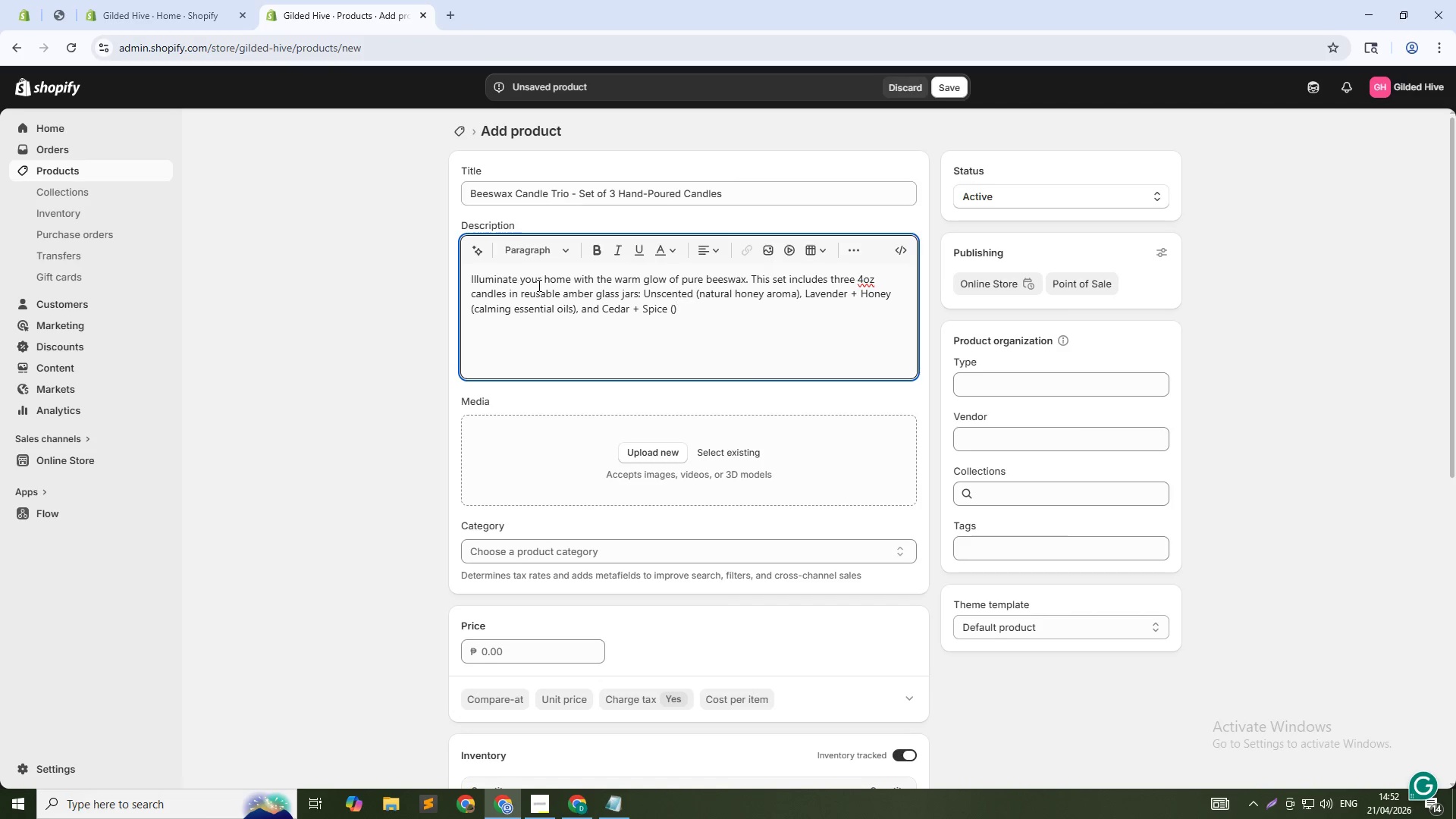 
key(ArrowLeft)
 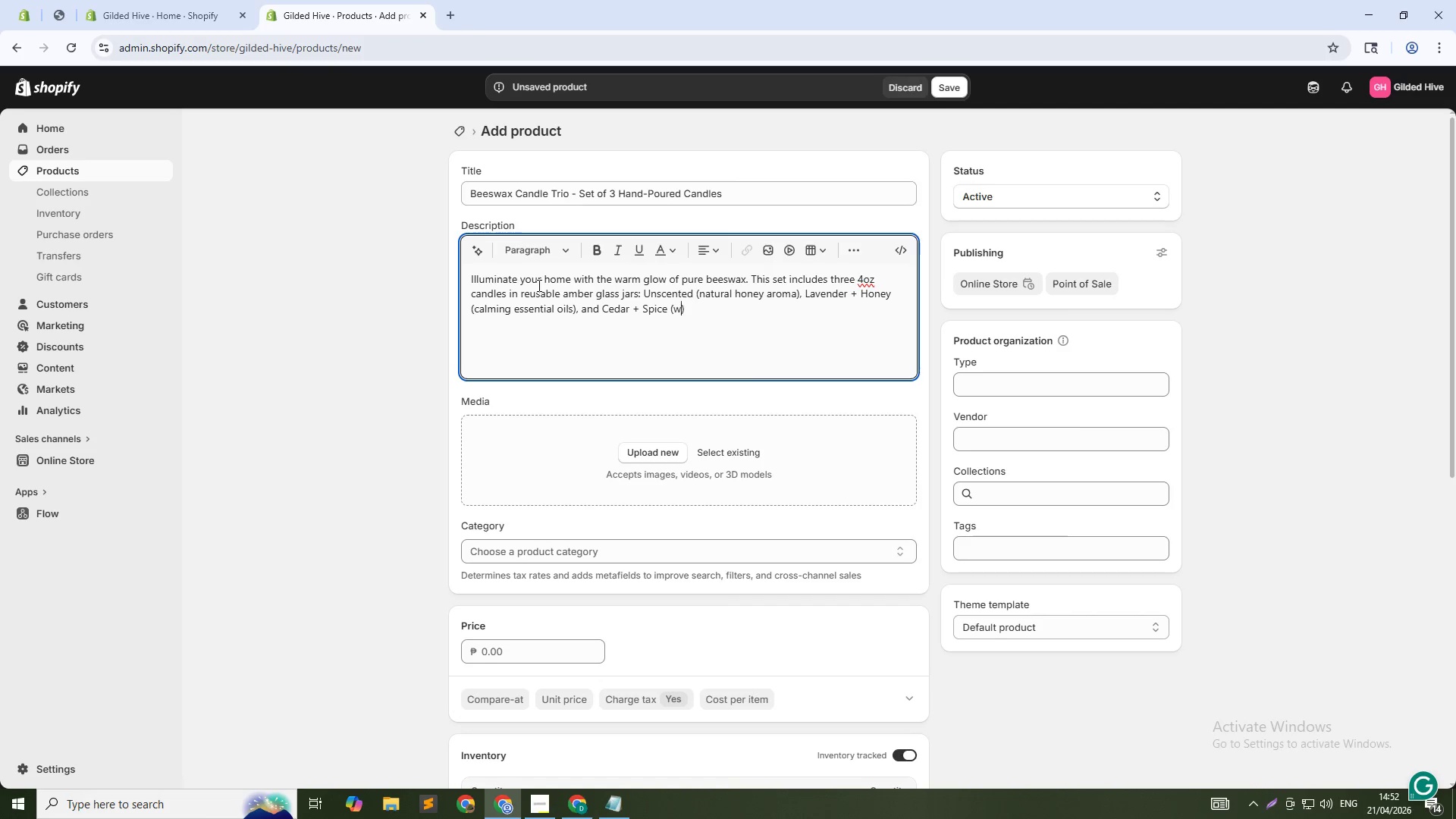 
type(warm, woody notes)
 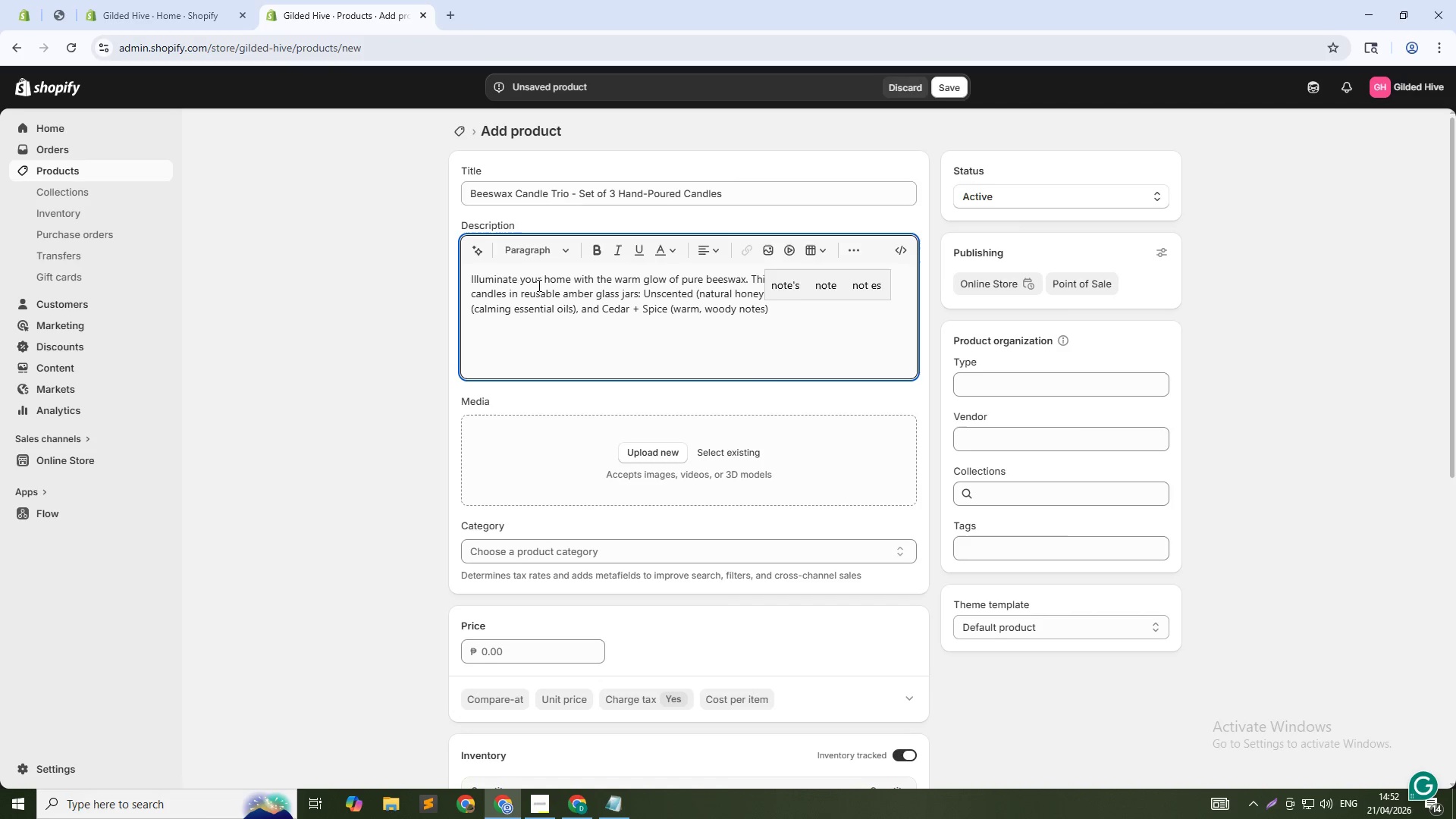 
key(ArrowDown)
 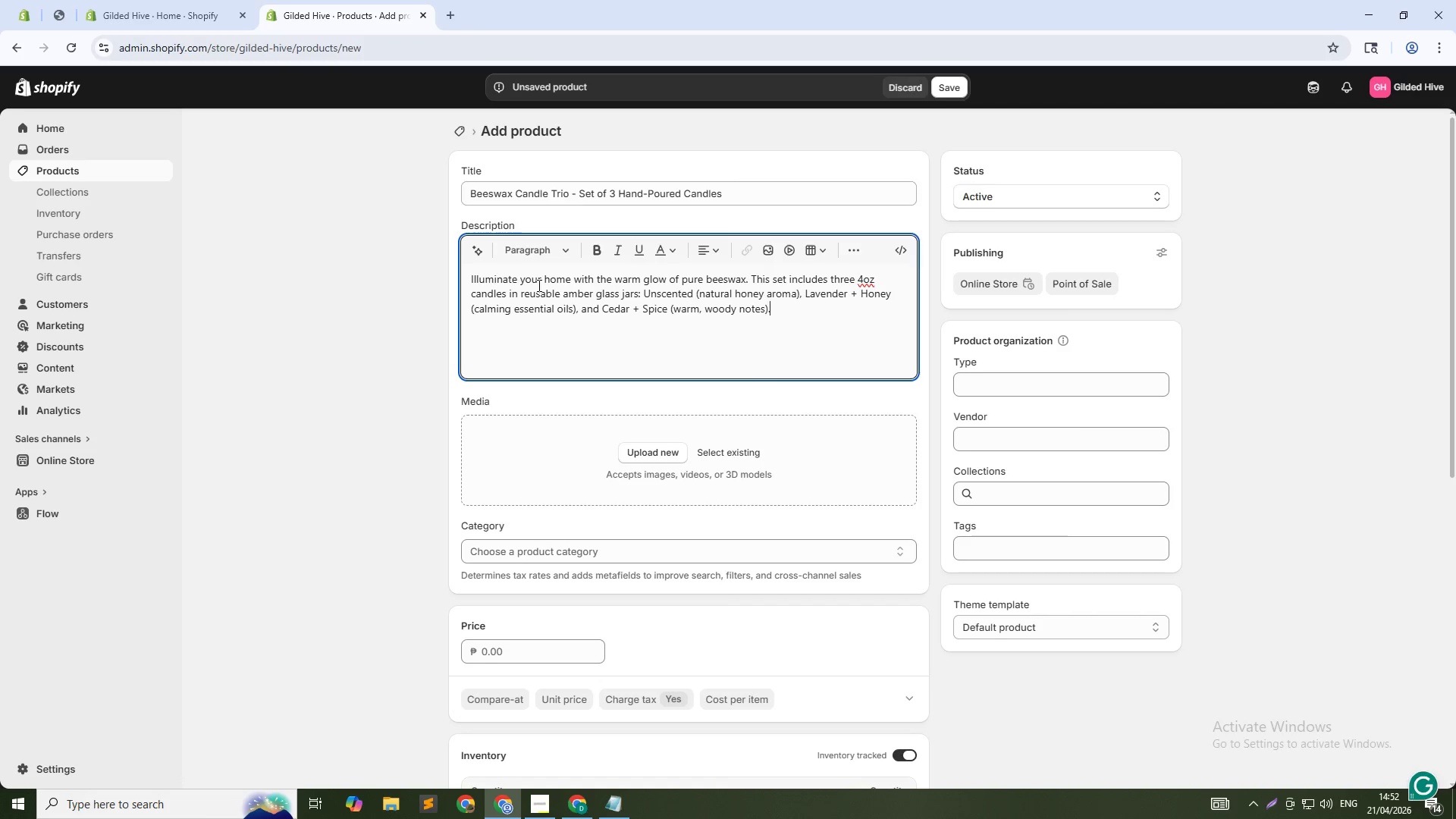 
type(. Each candle burns for 25+ hours with a ce)
key(Backspace)
type(lean-burning cotton wick. Beeswax candles)
 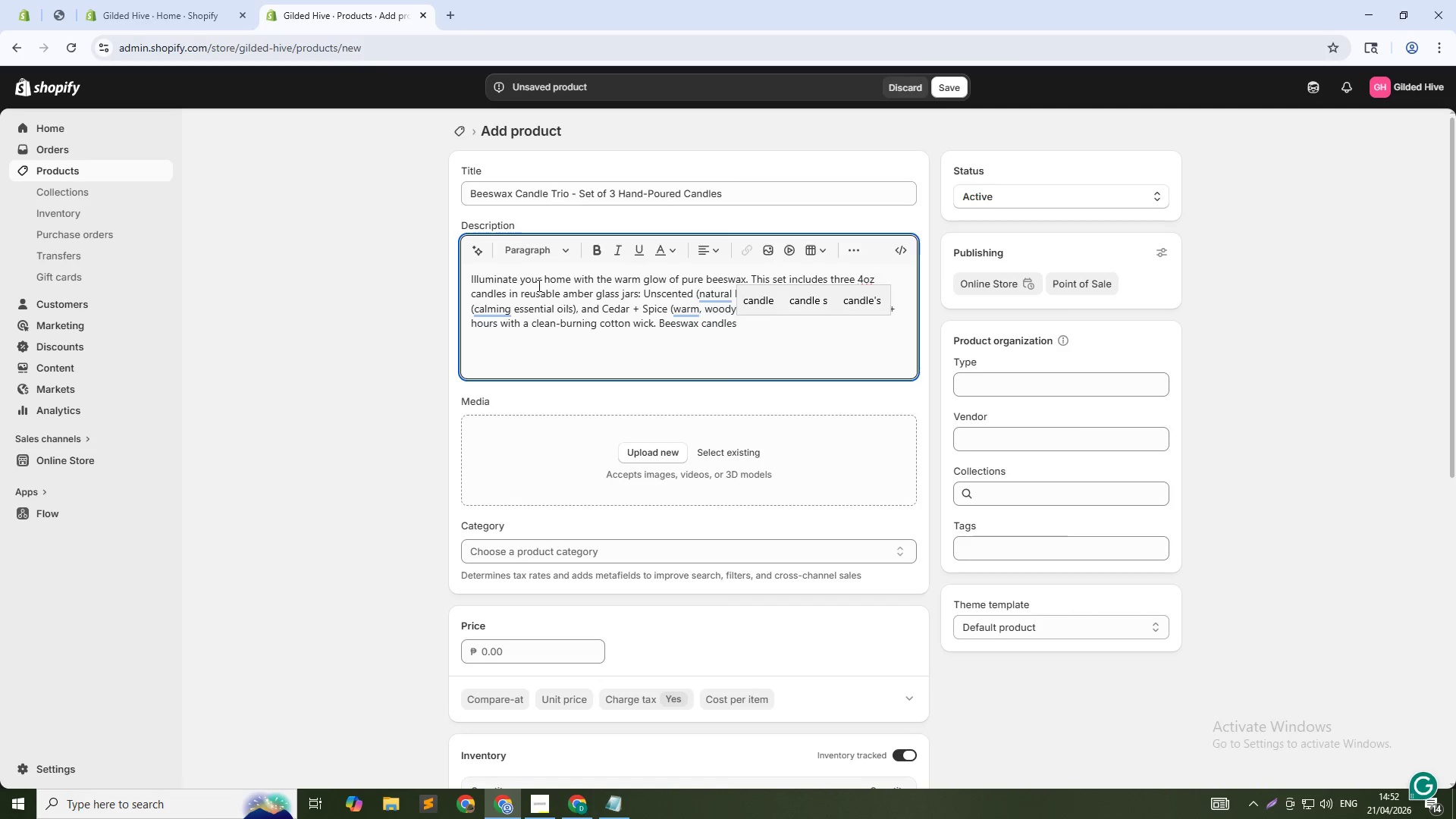 
type( naturally purify the air by releasing negative ions. Packaged in a kraft box with wood wool.)
 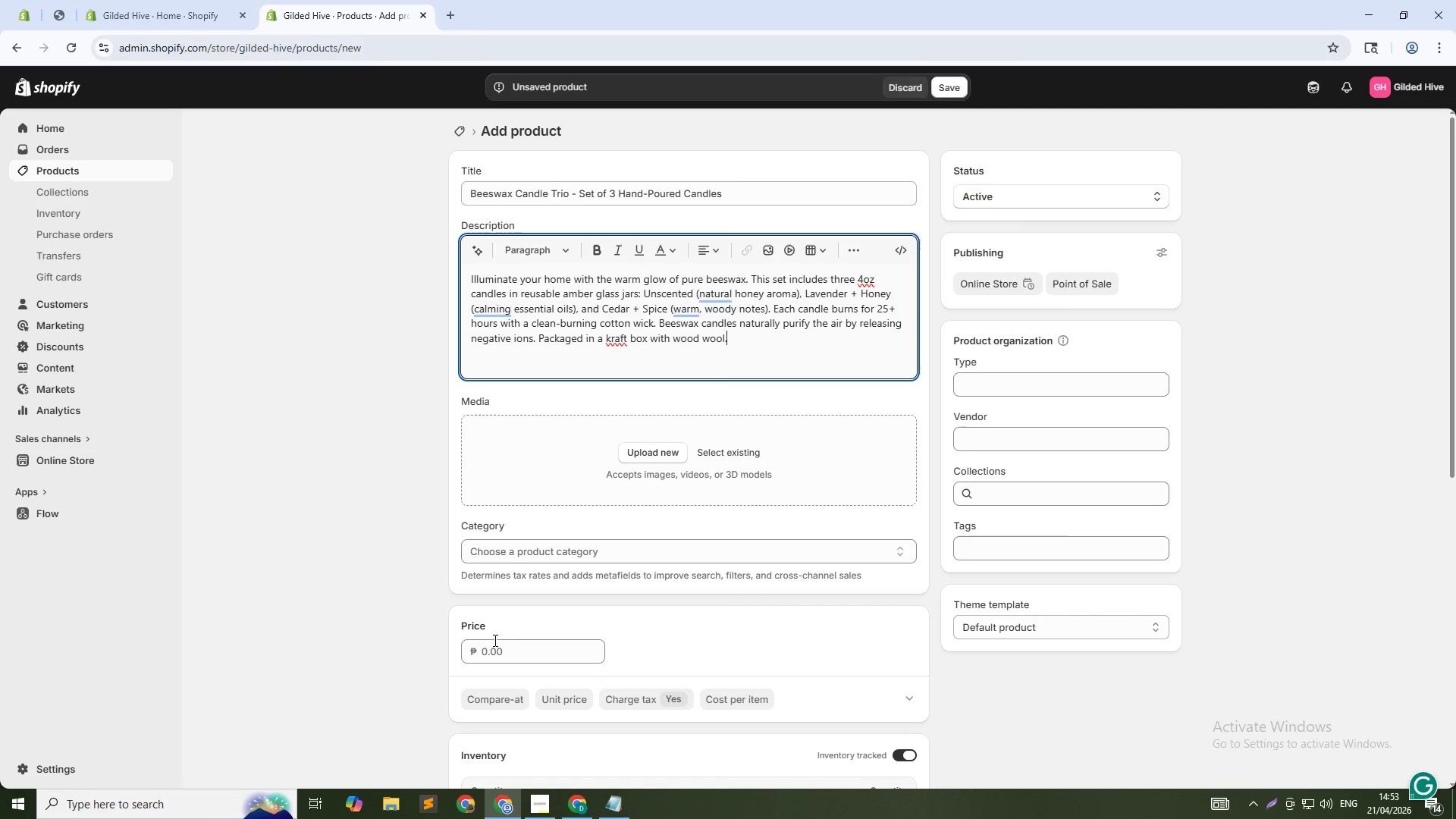 
left_click([500, 652])
 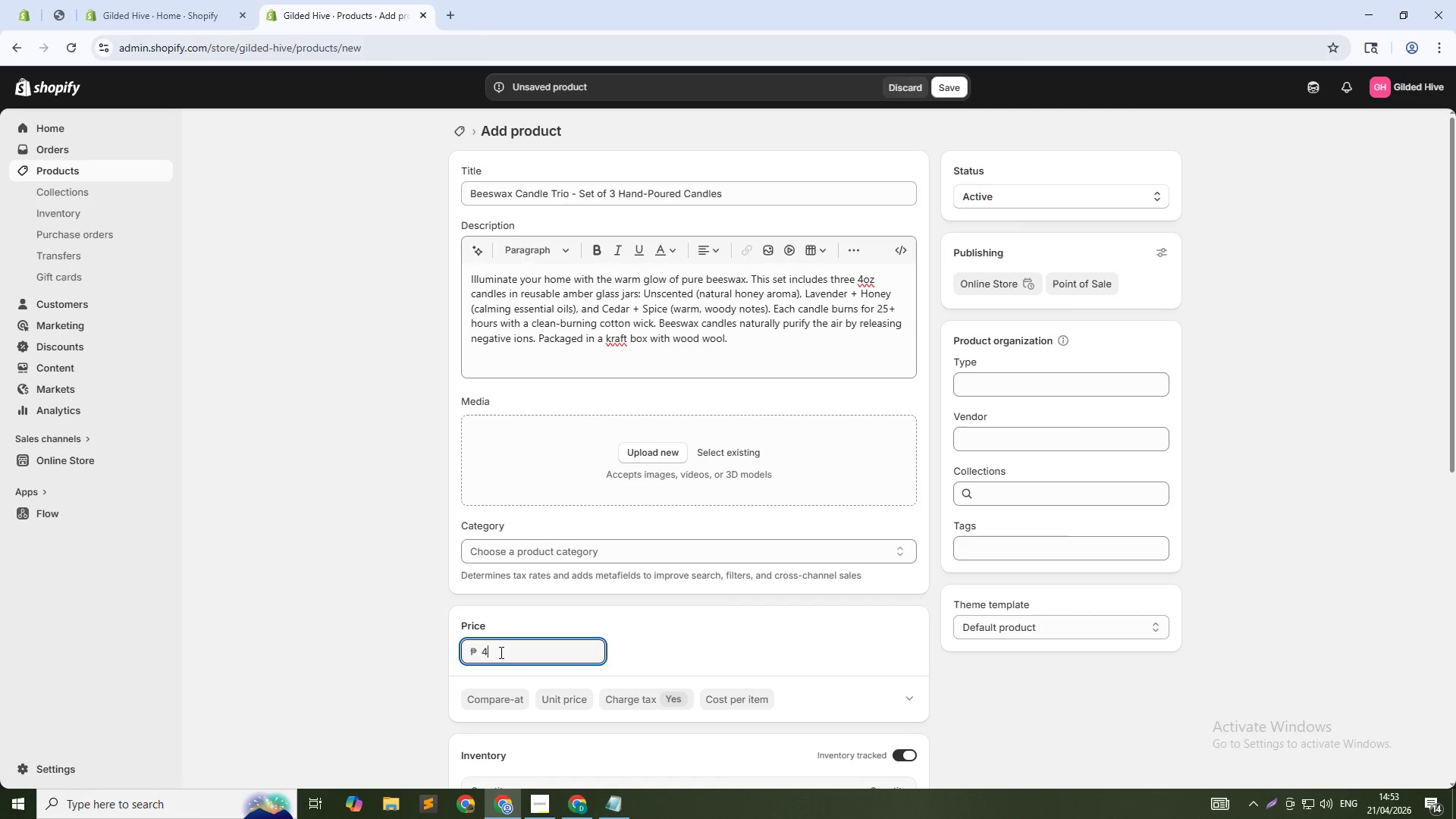 
type(42)
 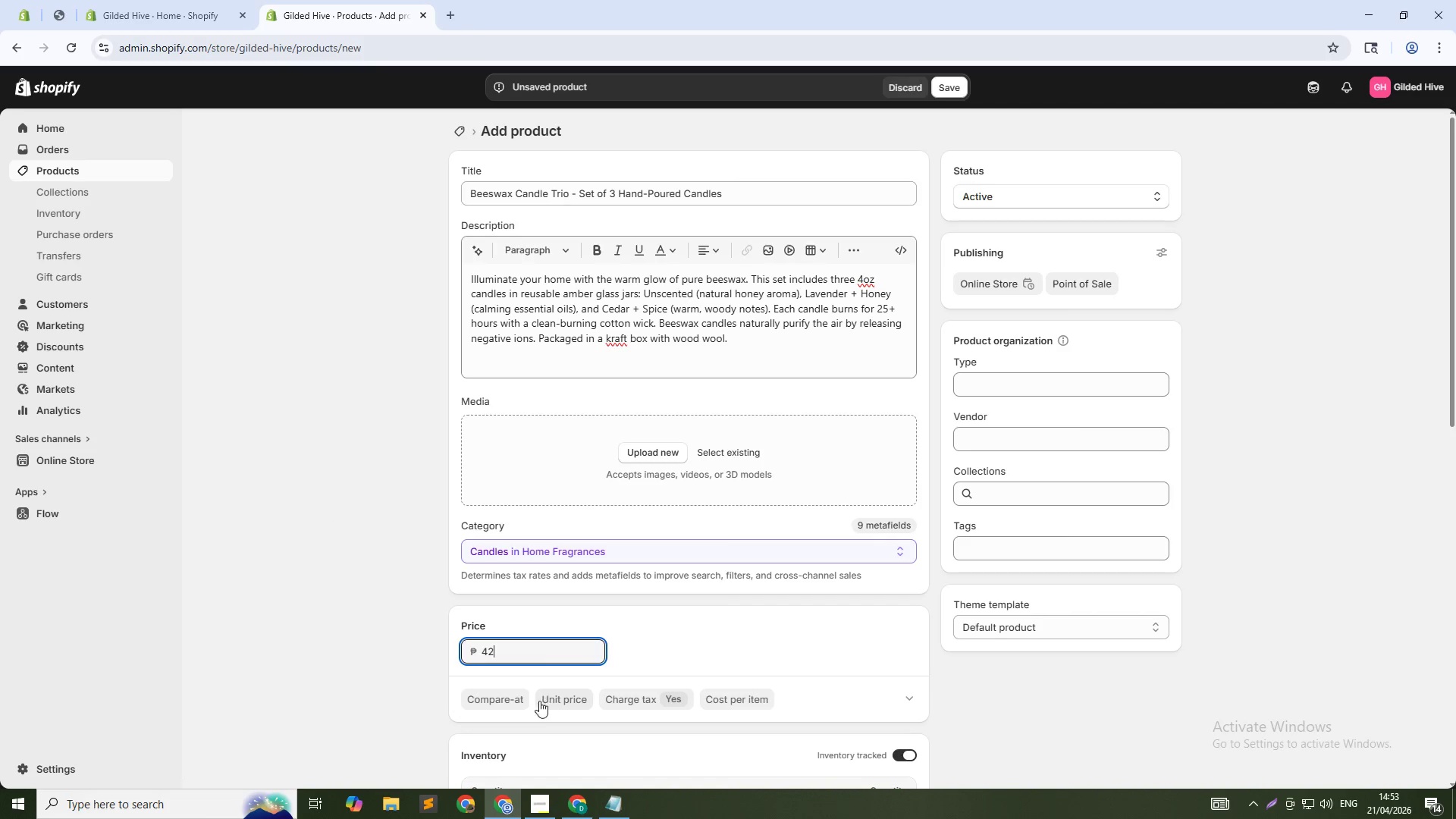 
left_click([507, 696])
 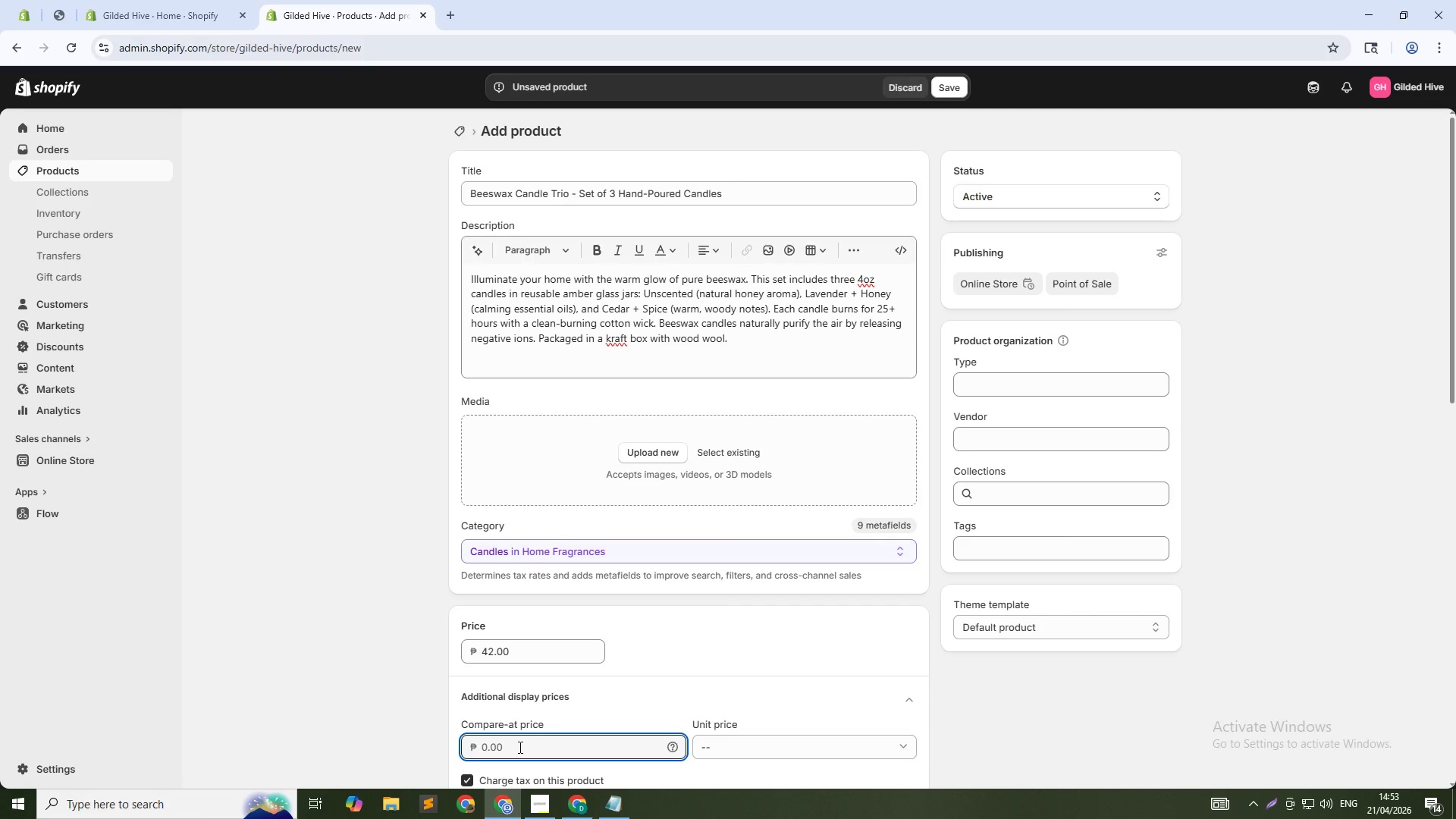 
type(54)
 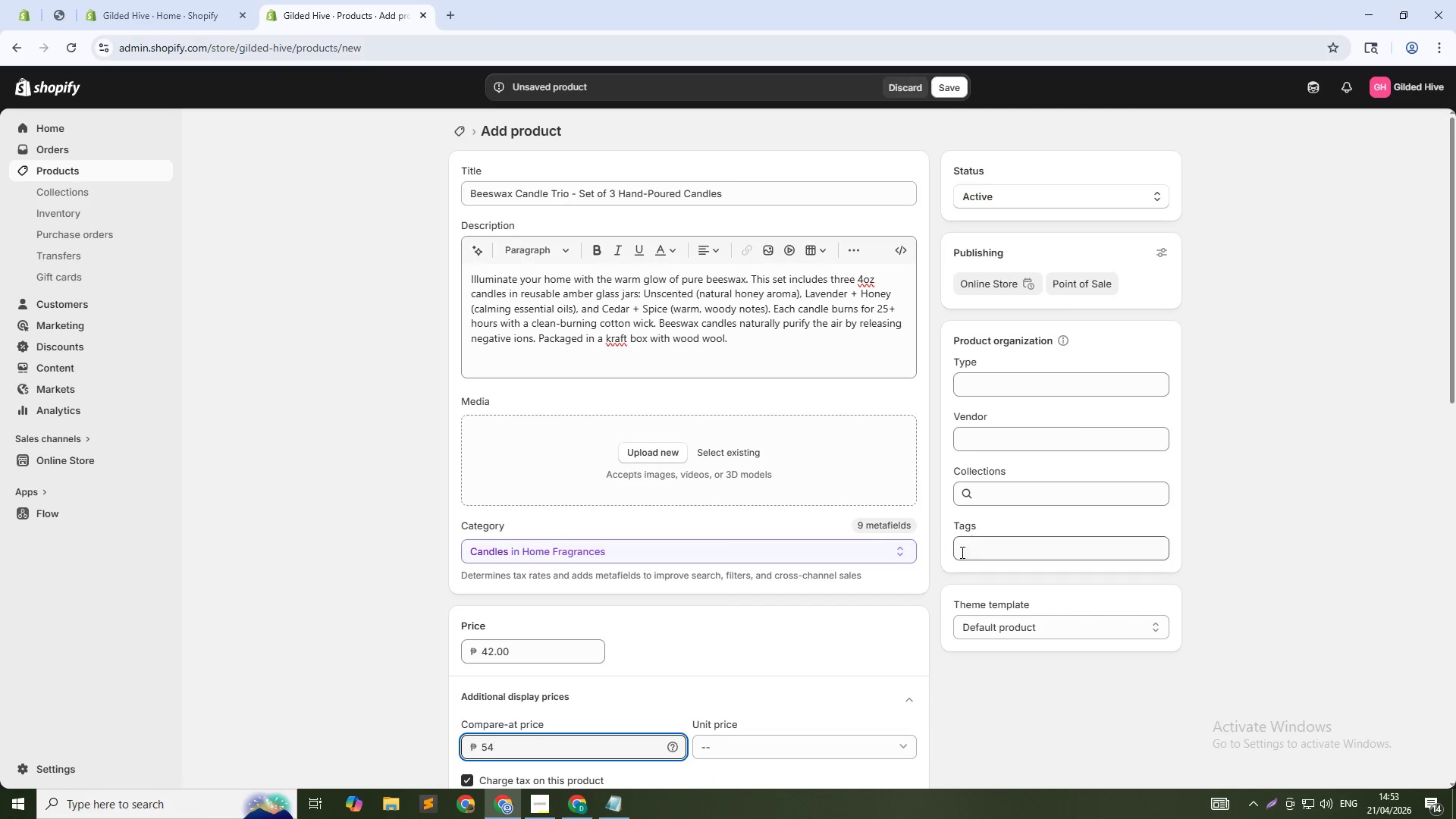 
left_click([963, 553])
 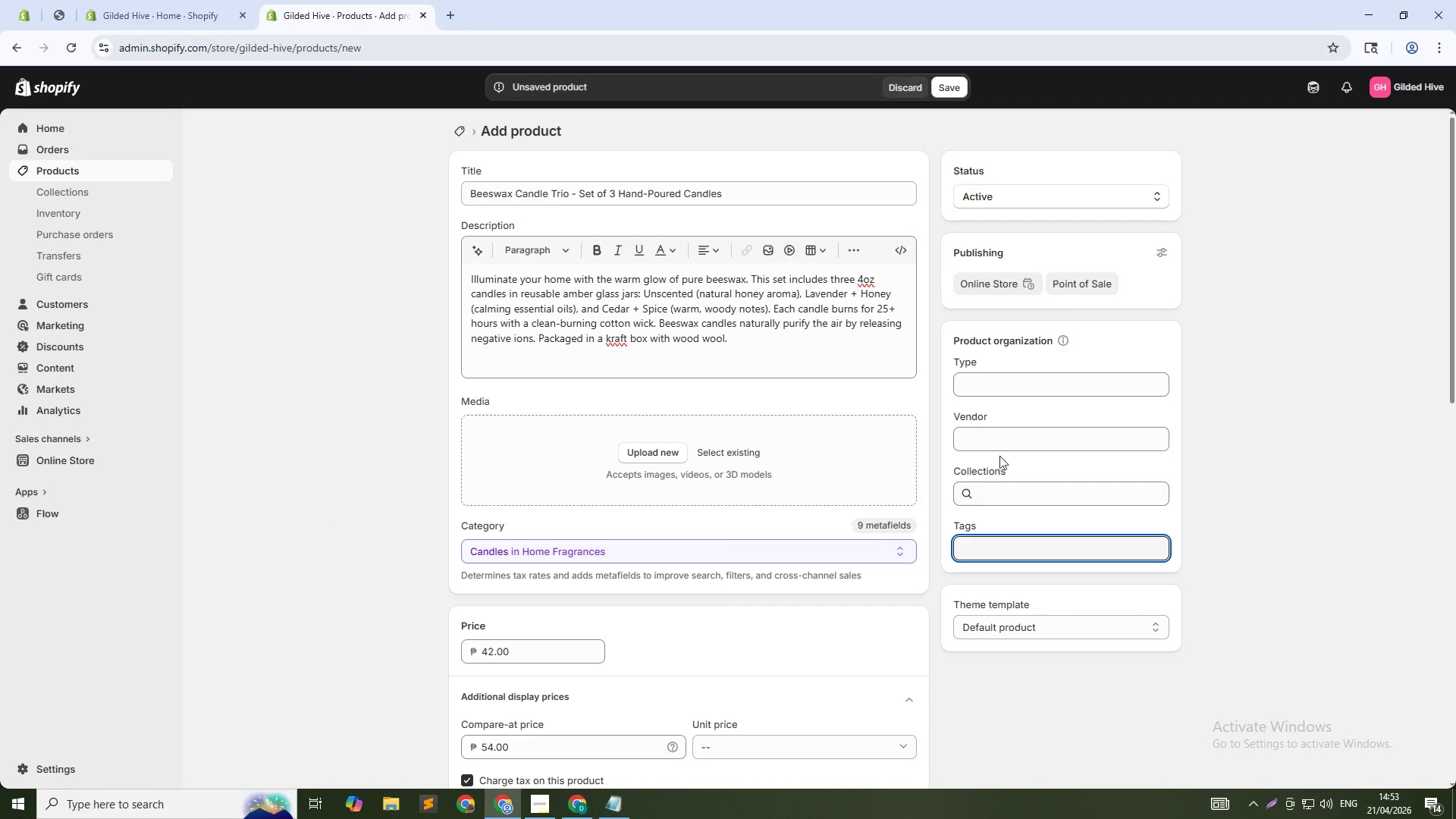 
left_click([999, 438])
 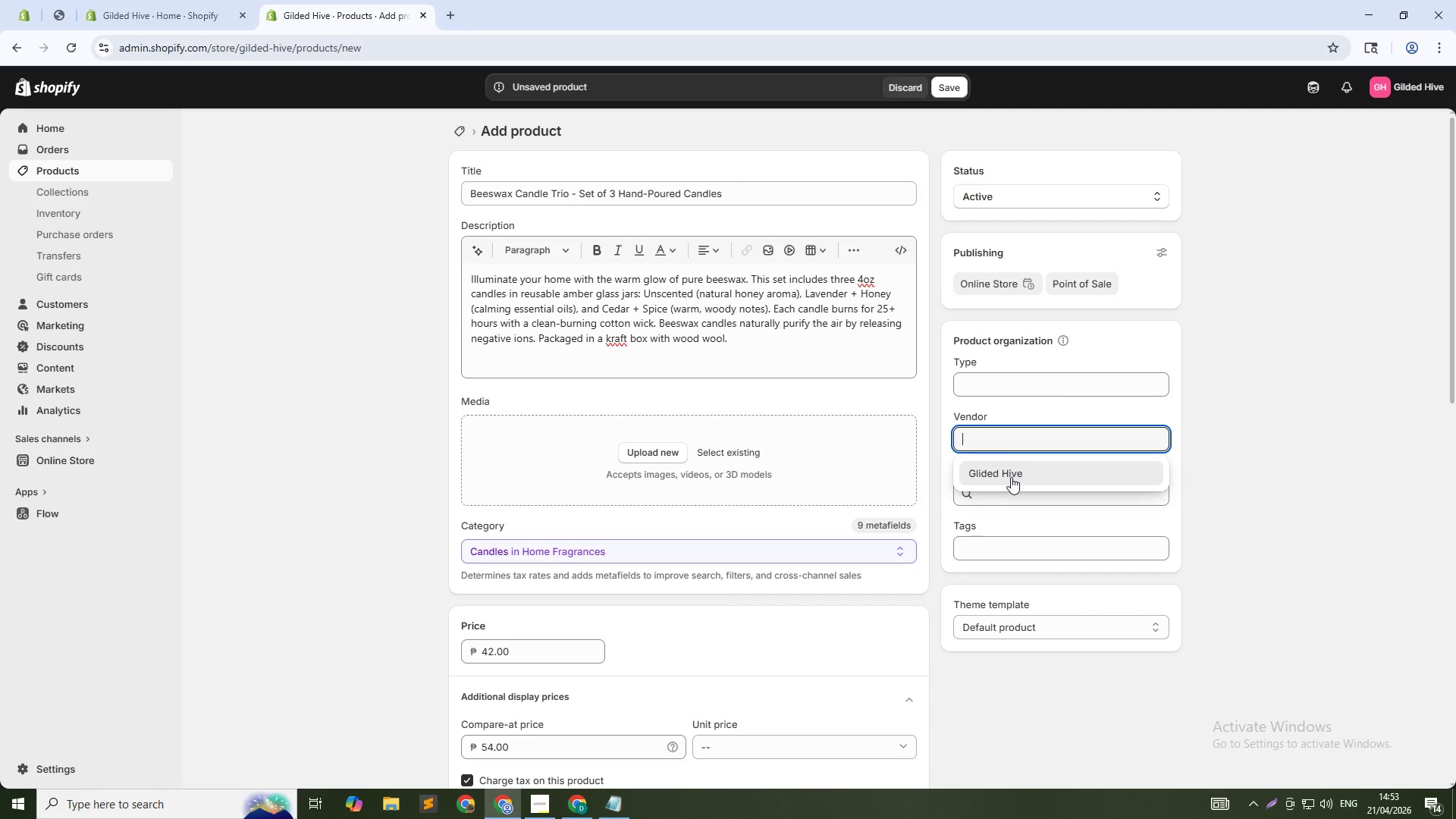 
left_click([1011, 477])
 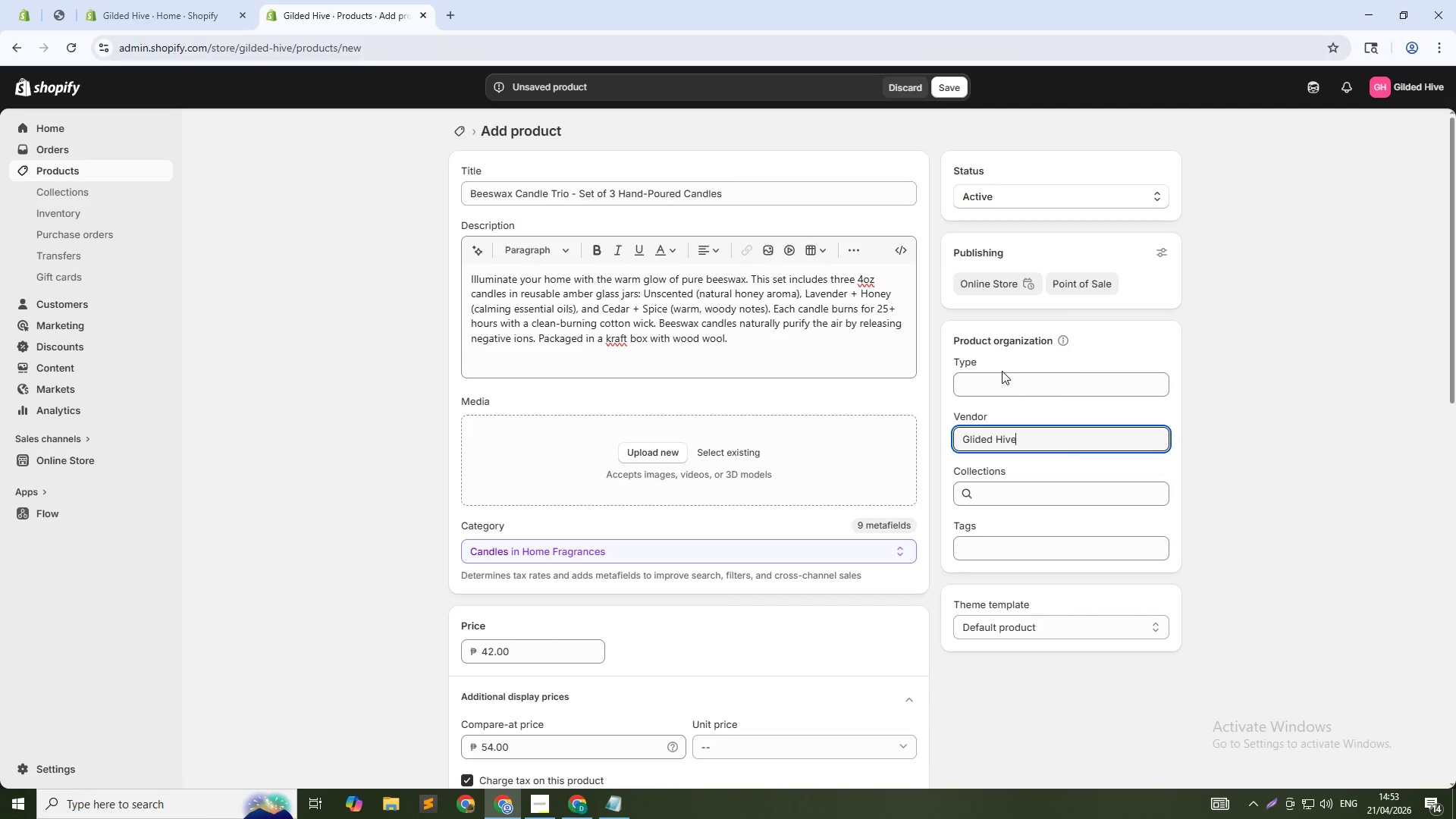 
left_click([1002, 371])
 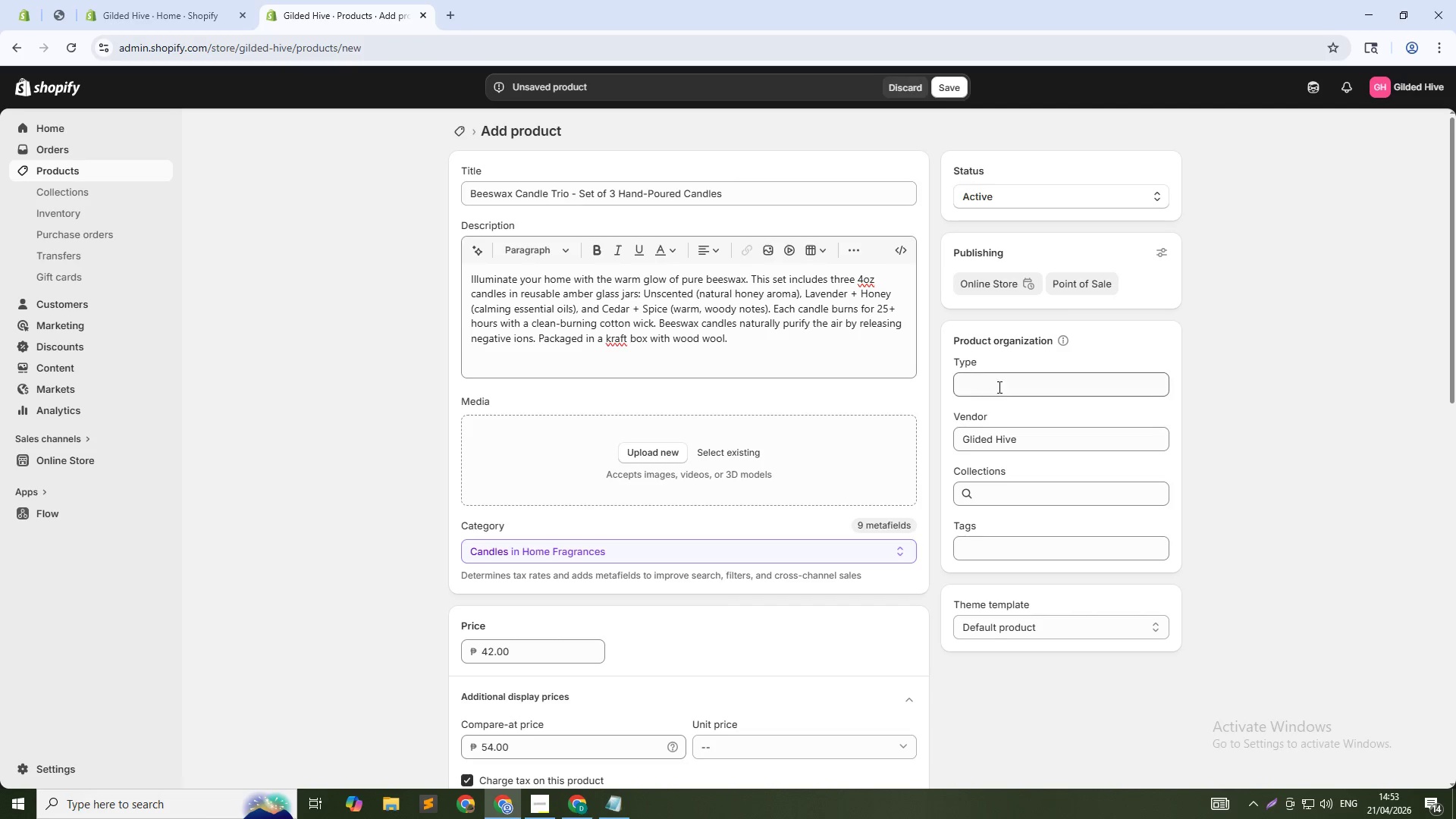 
left_click([998, 385])
 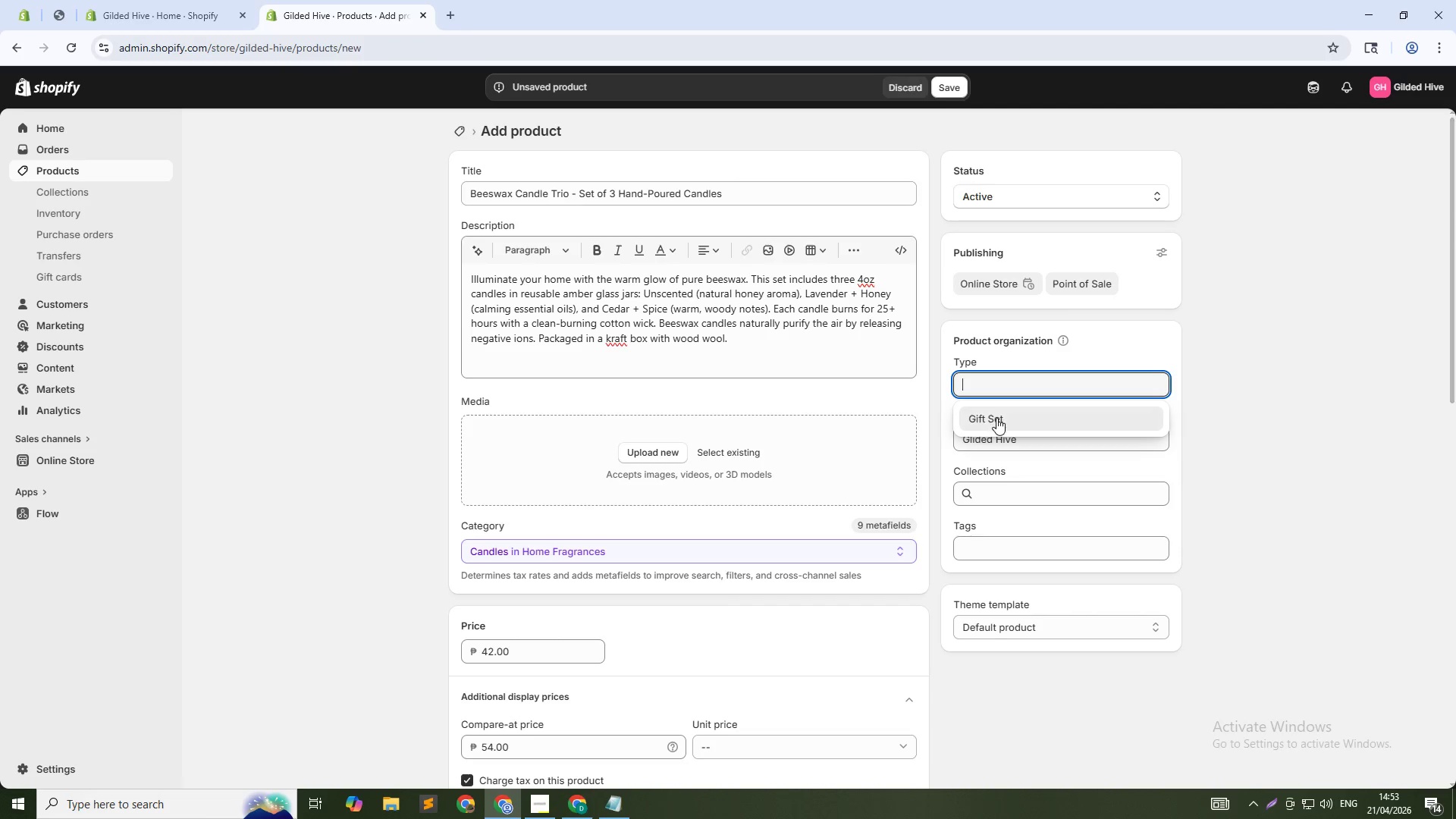 
left_click([996, 418])
 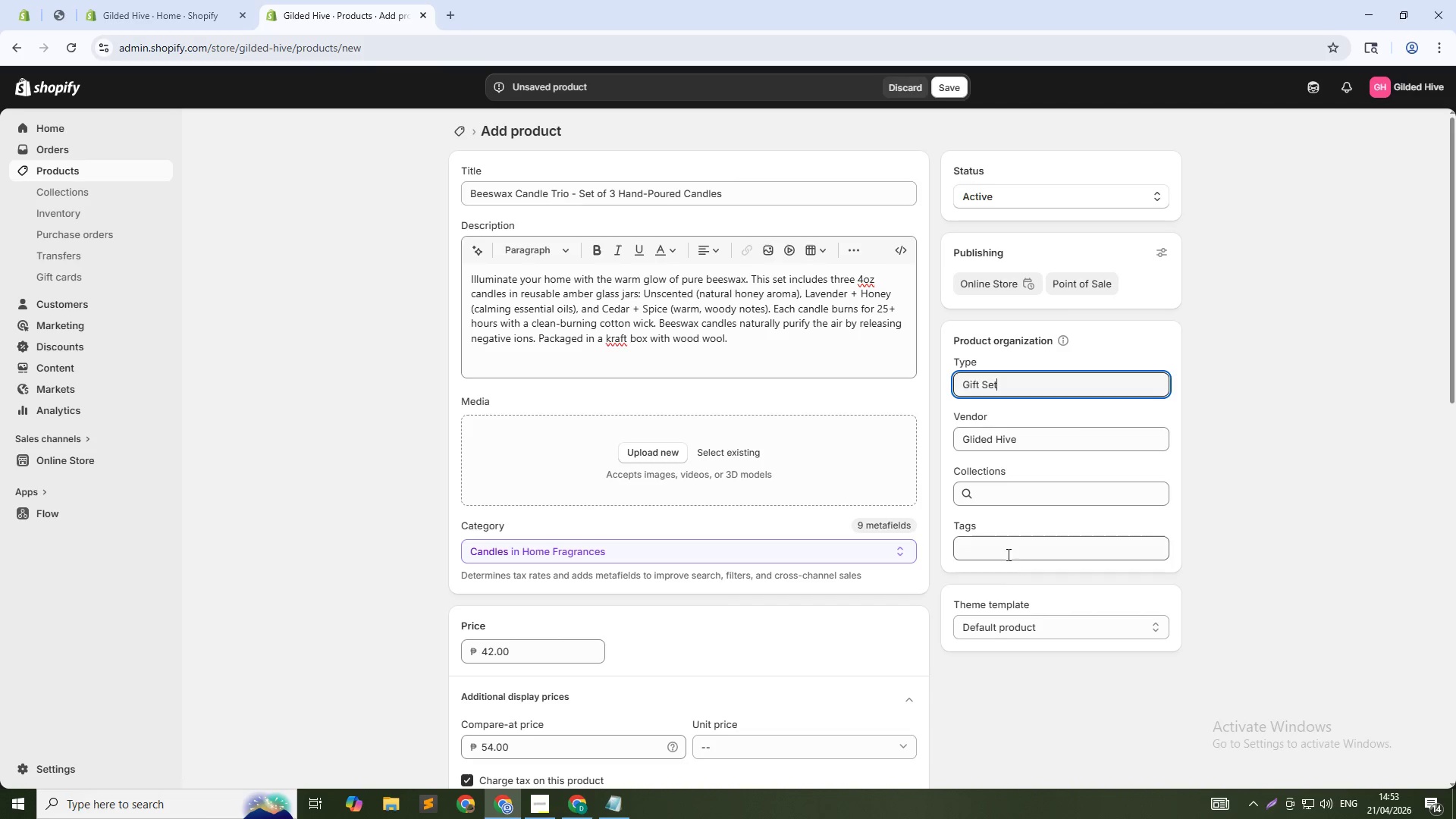 
left_click([1007, 544])
 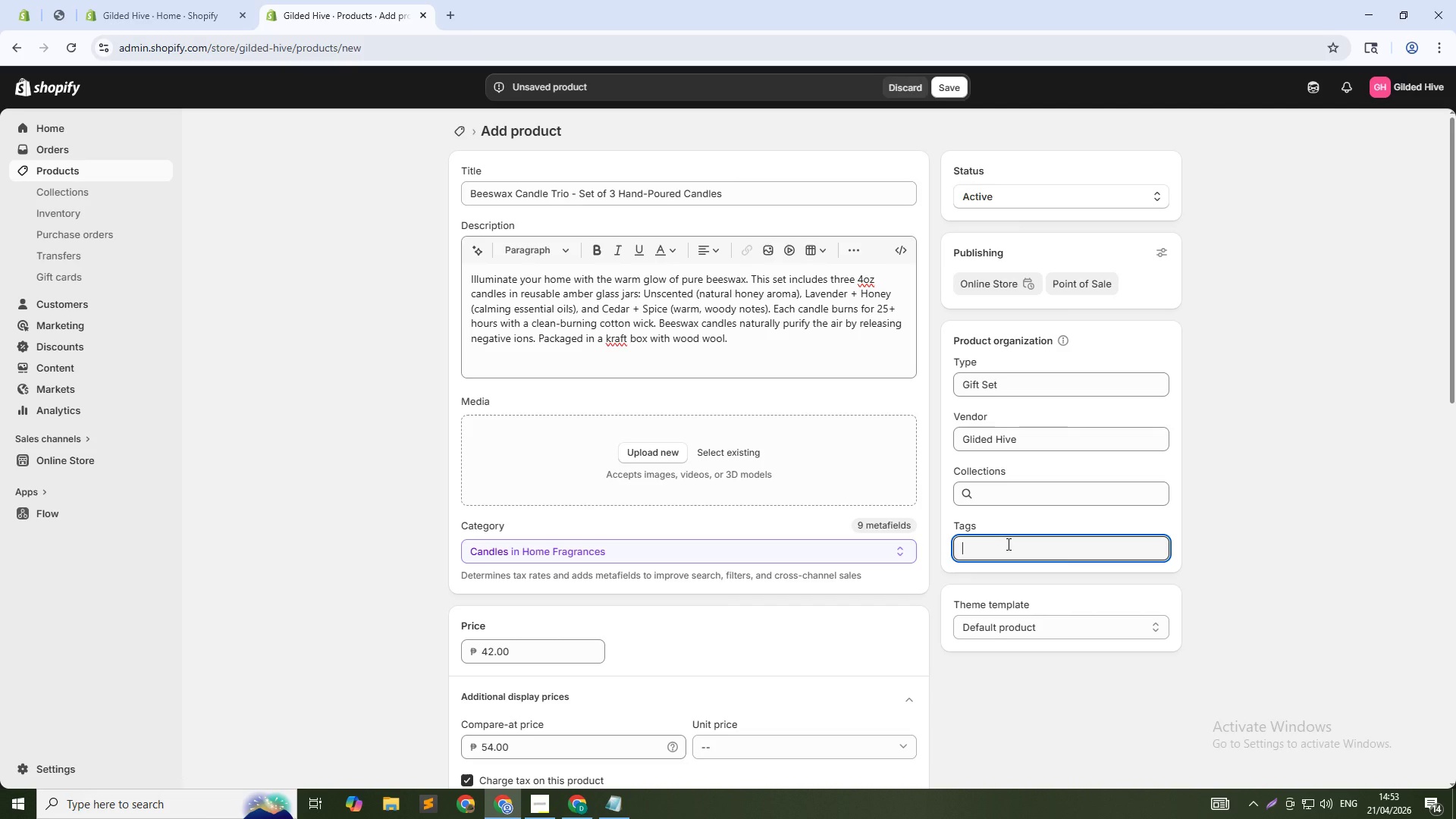 
left_click([1007, 544])
 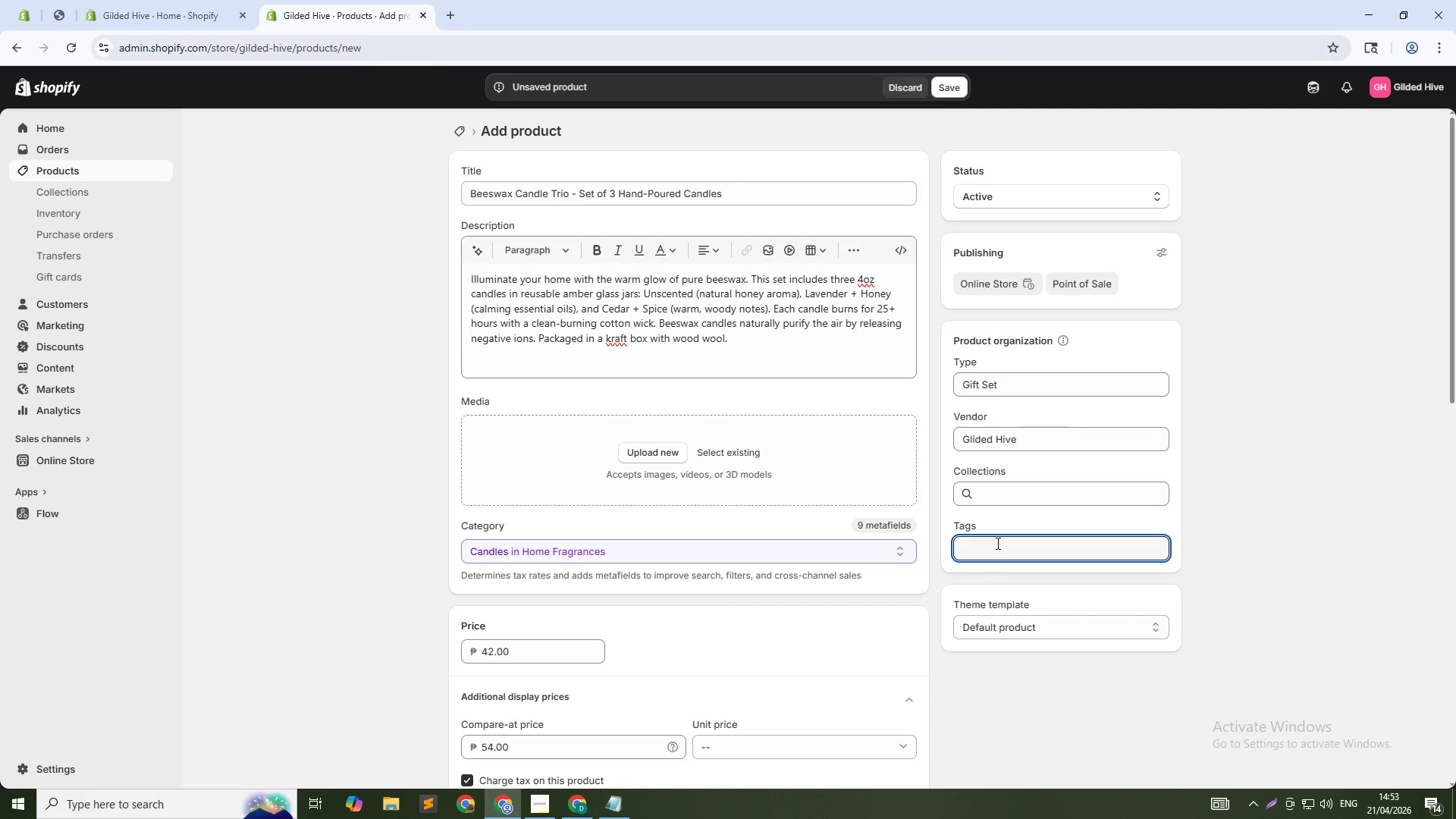 
type(collection:gifts)
 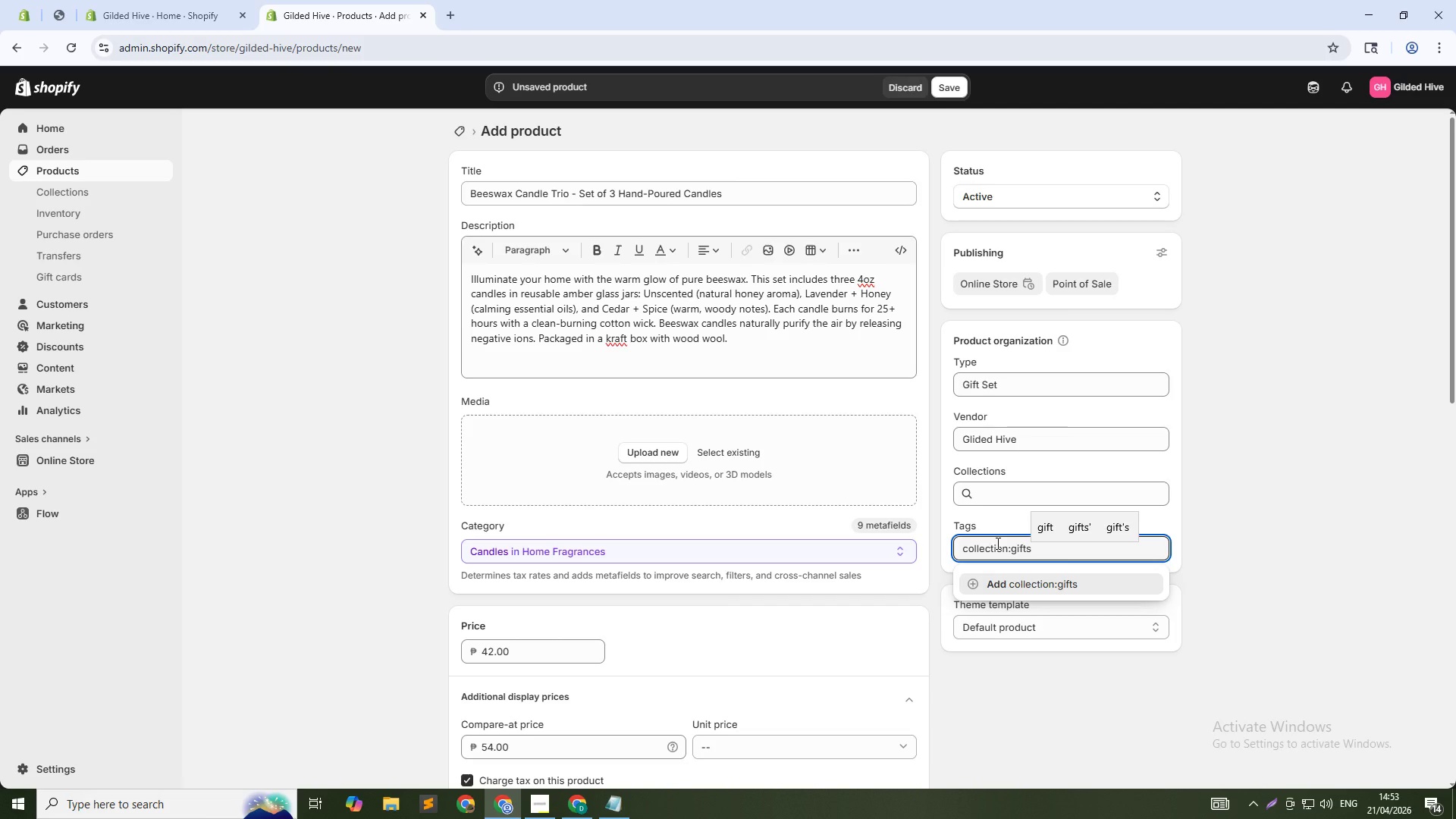 
key(Enter)
 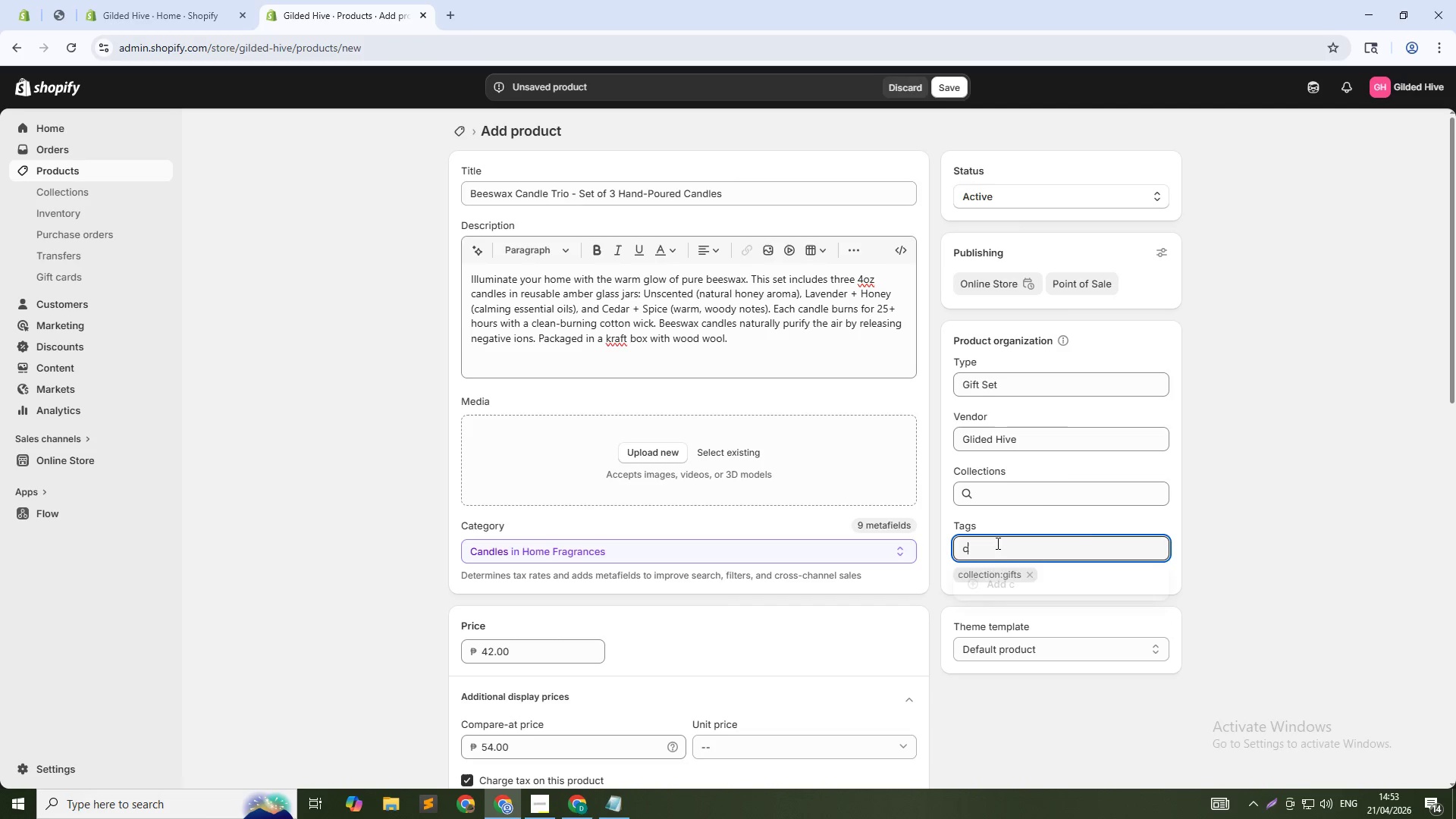 
type(candle)
 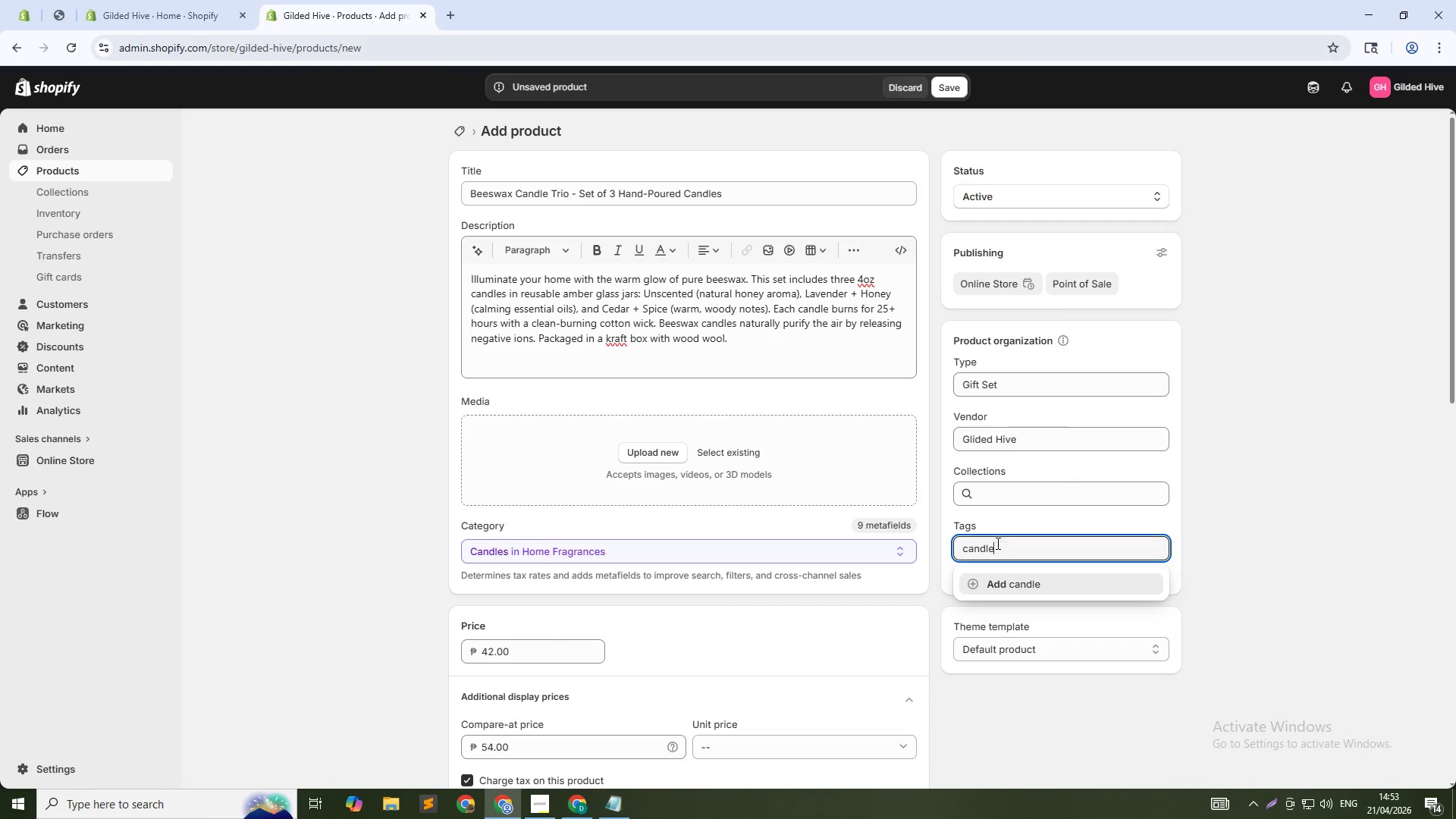 
key(Enter)
 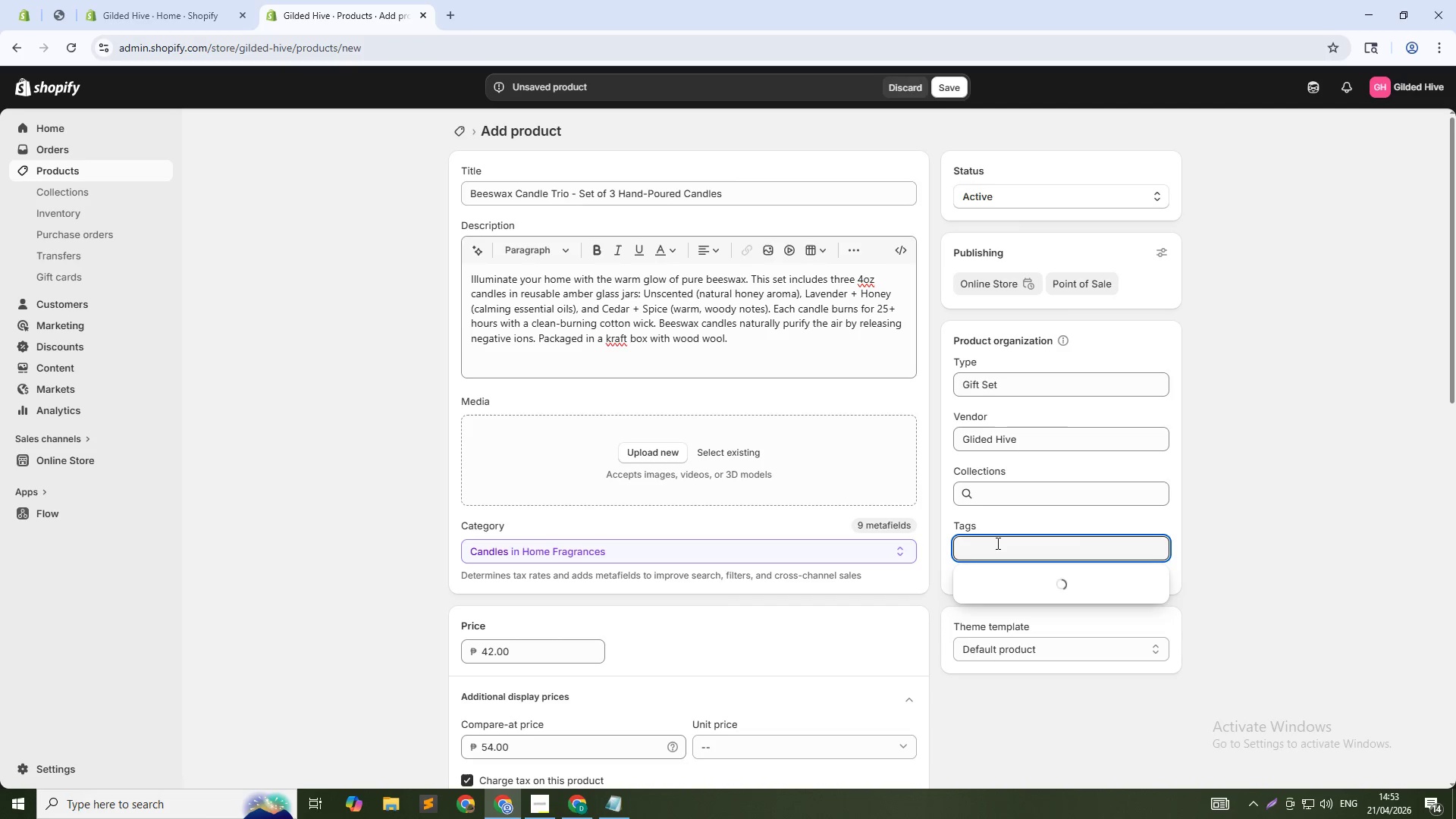 
type(candle-set)
 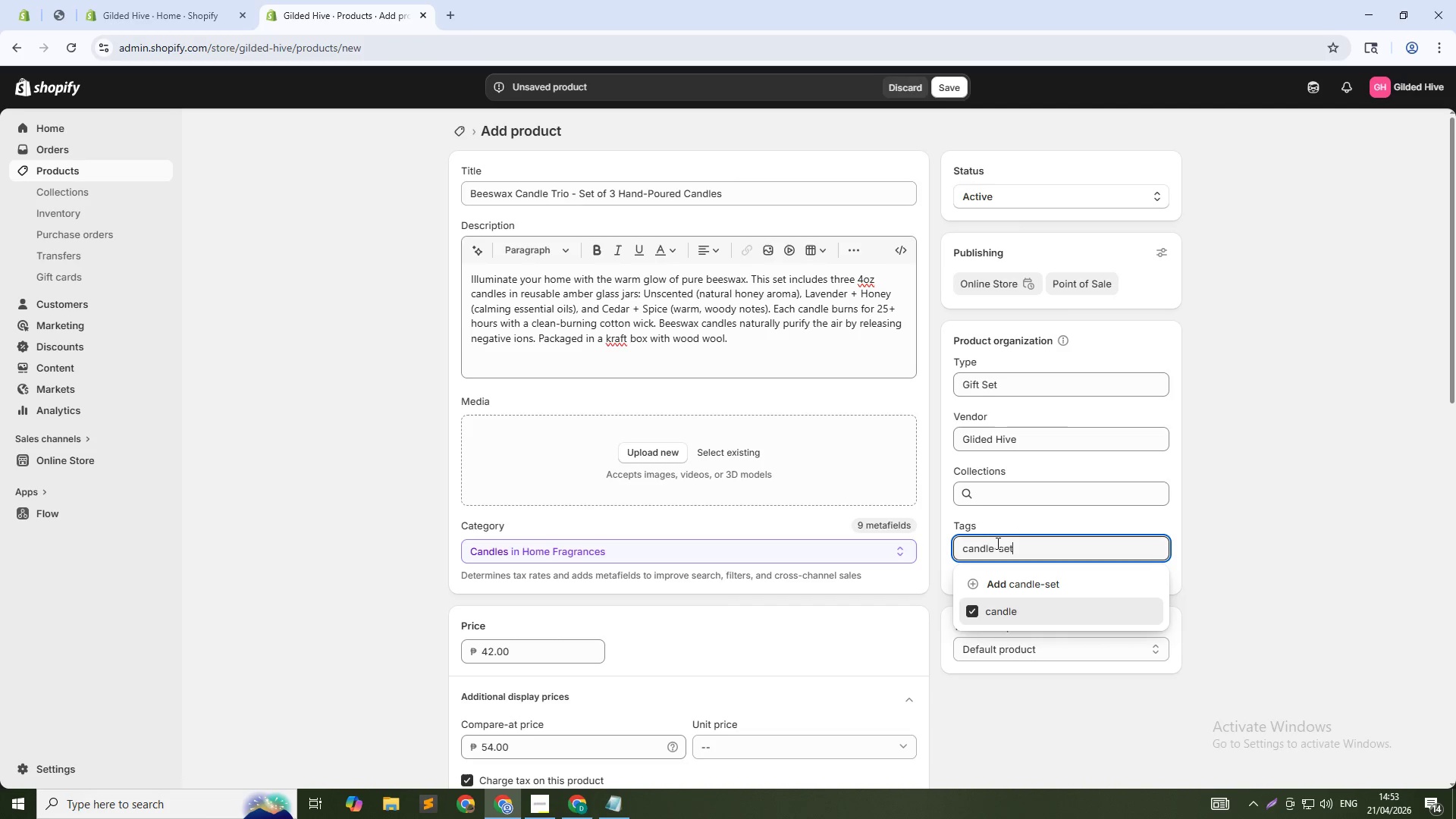 
key(Enter)
 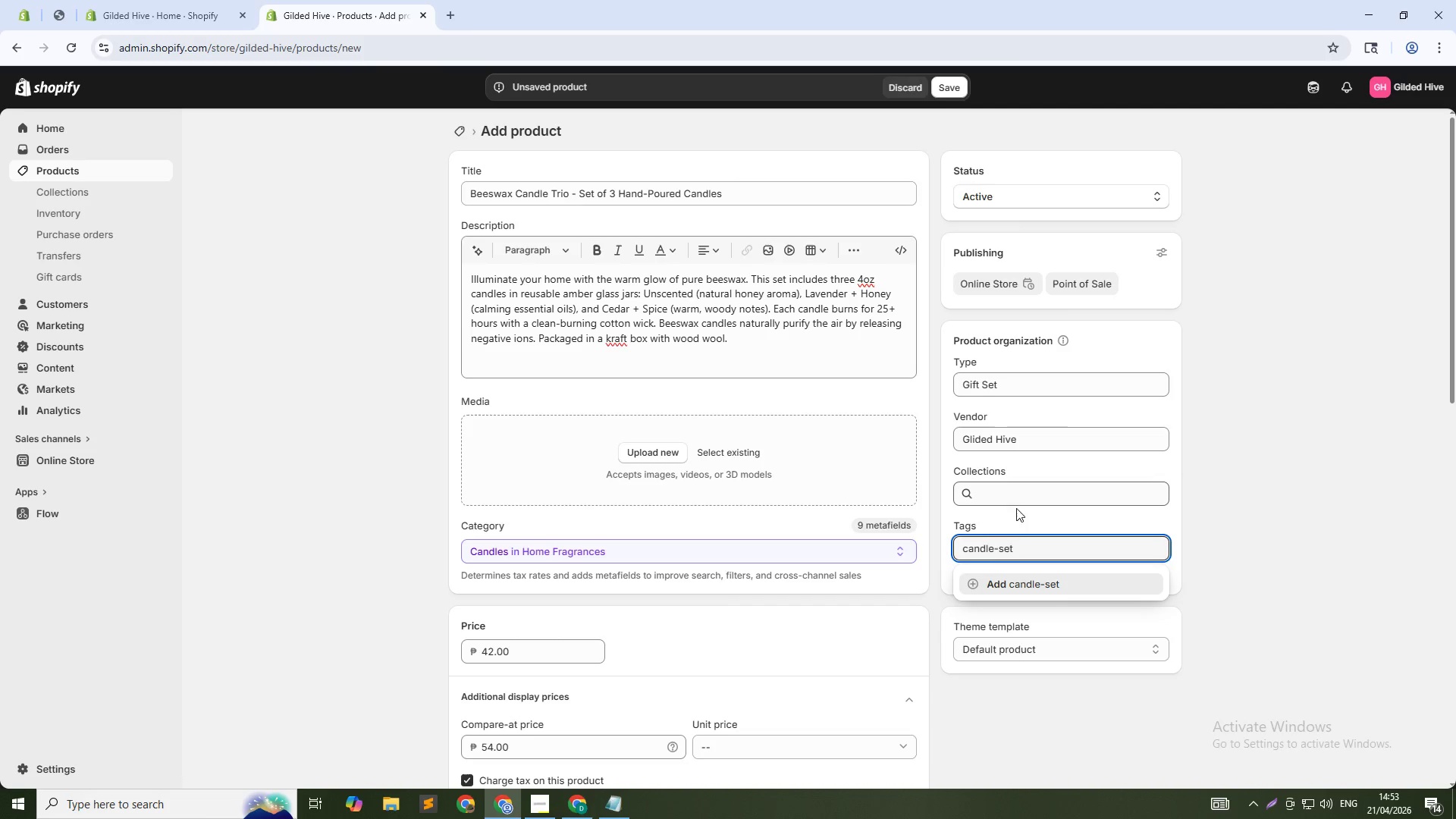 
key(NumpadEnter)
 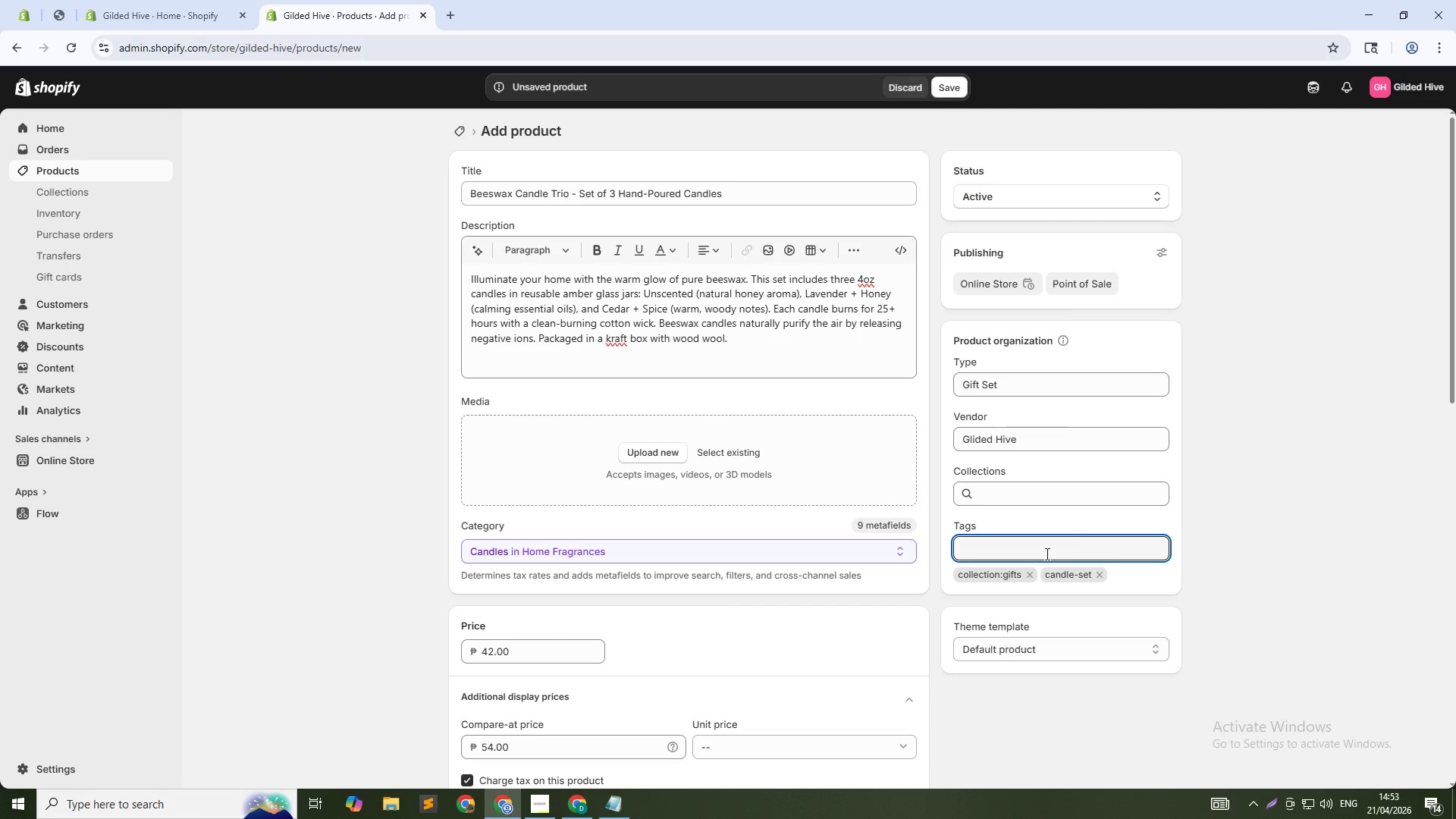 
type(candle)
 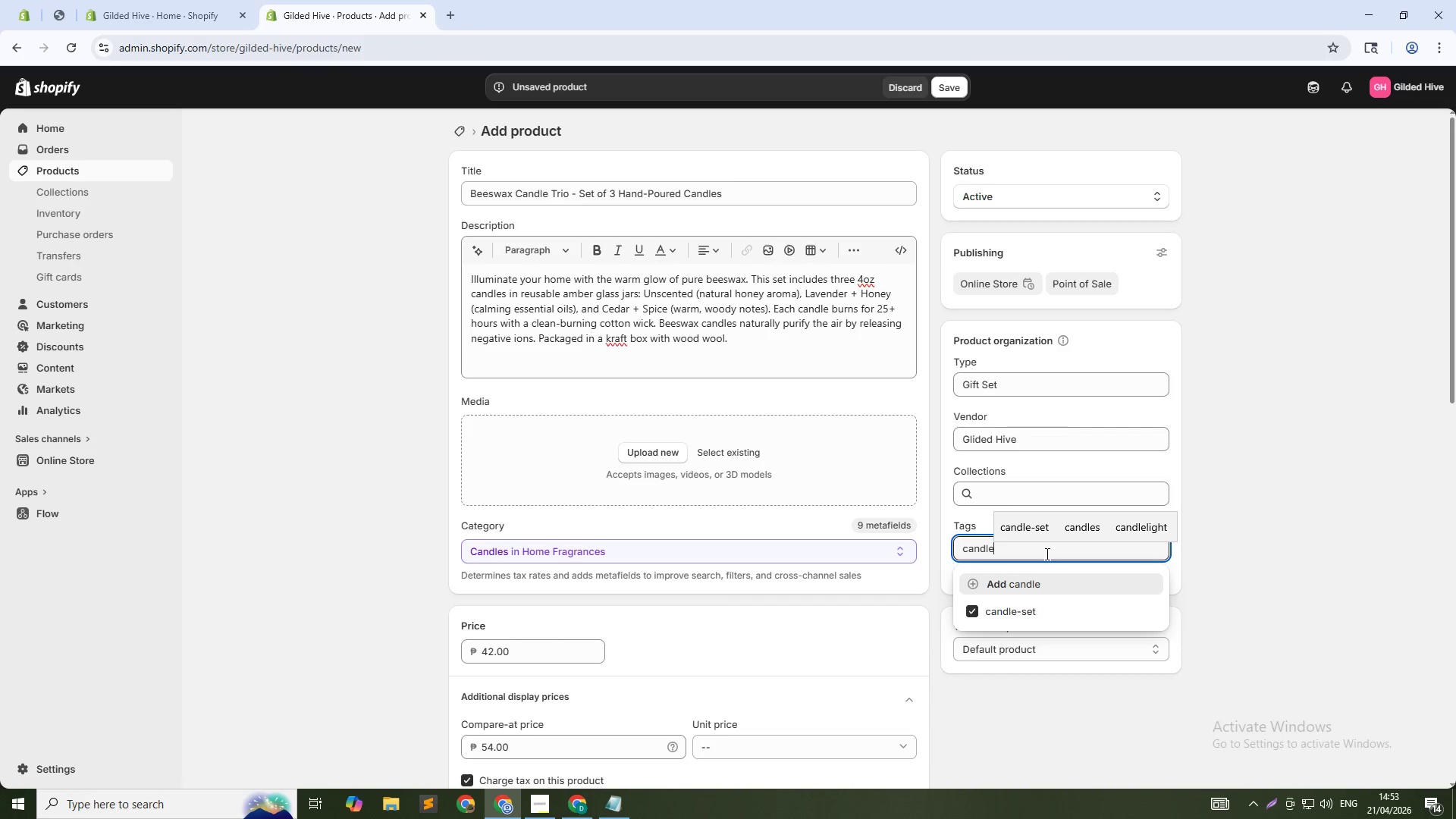 
key(Enter)
 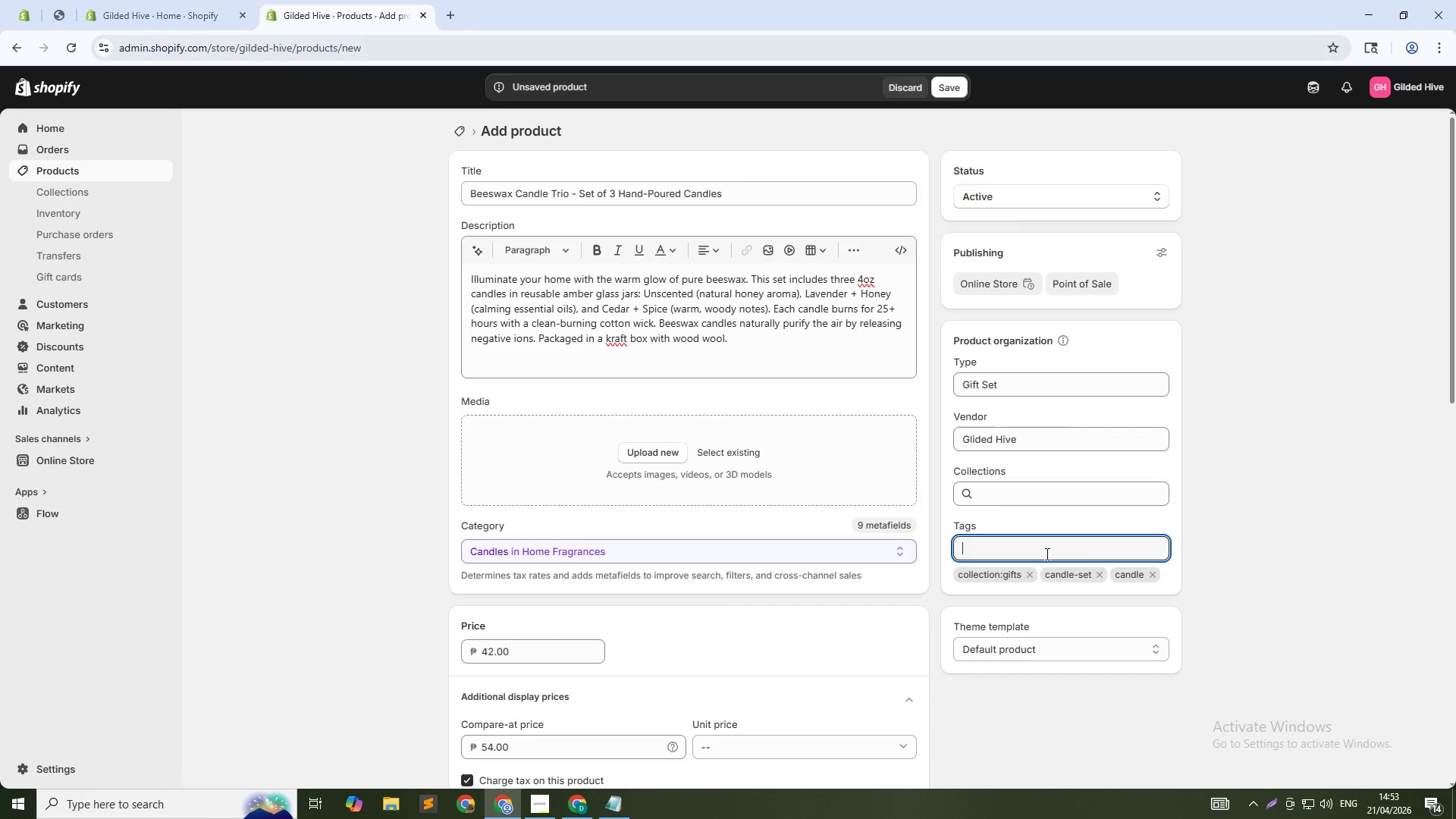 
type(gift-set)
 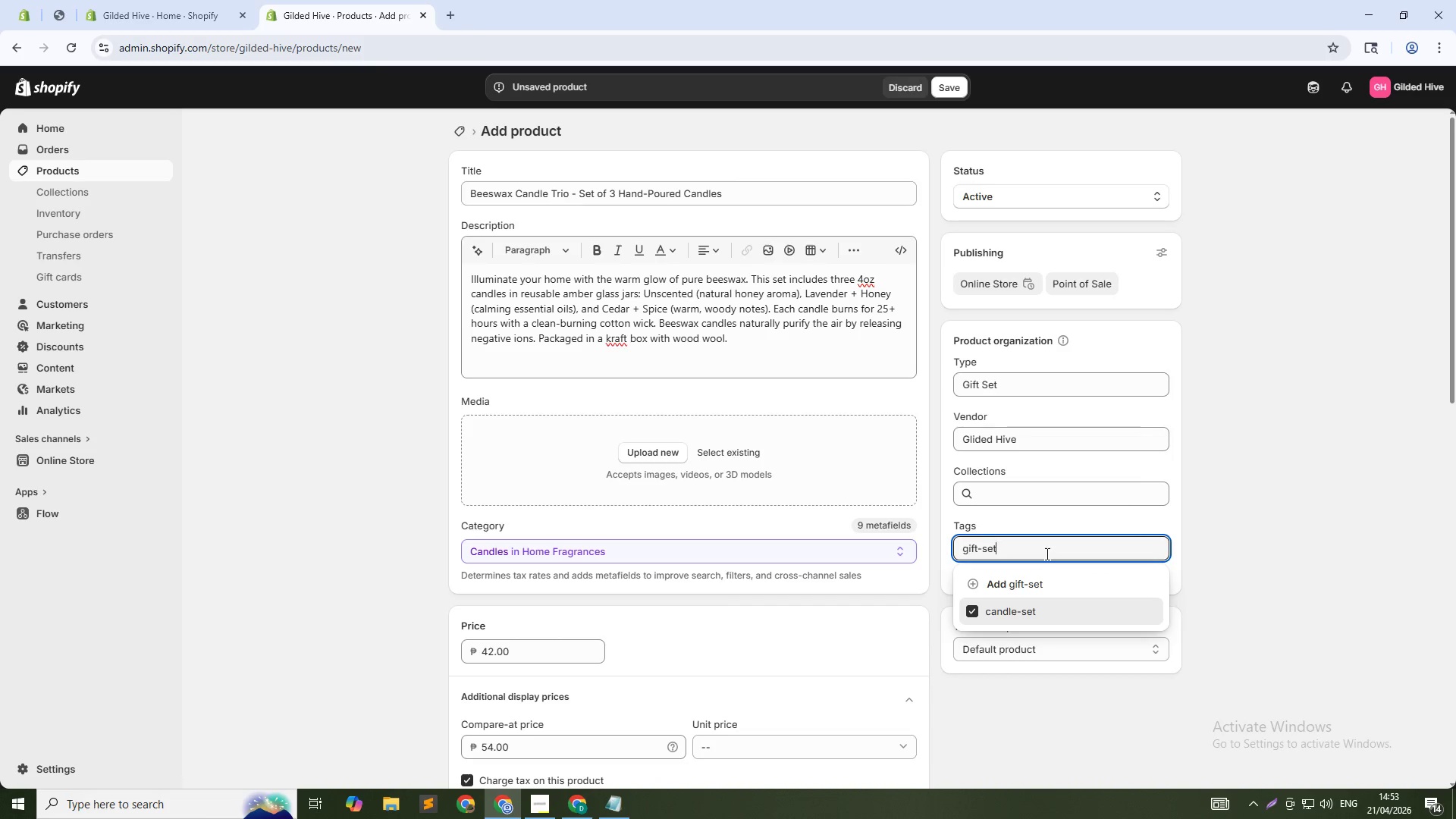 
key(Enter)
 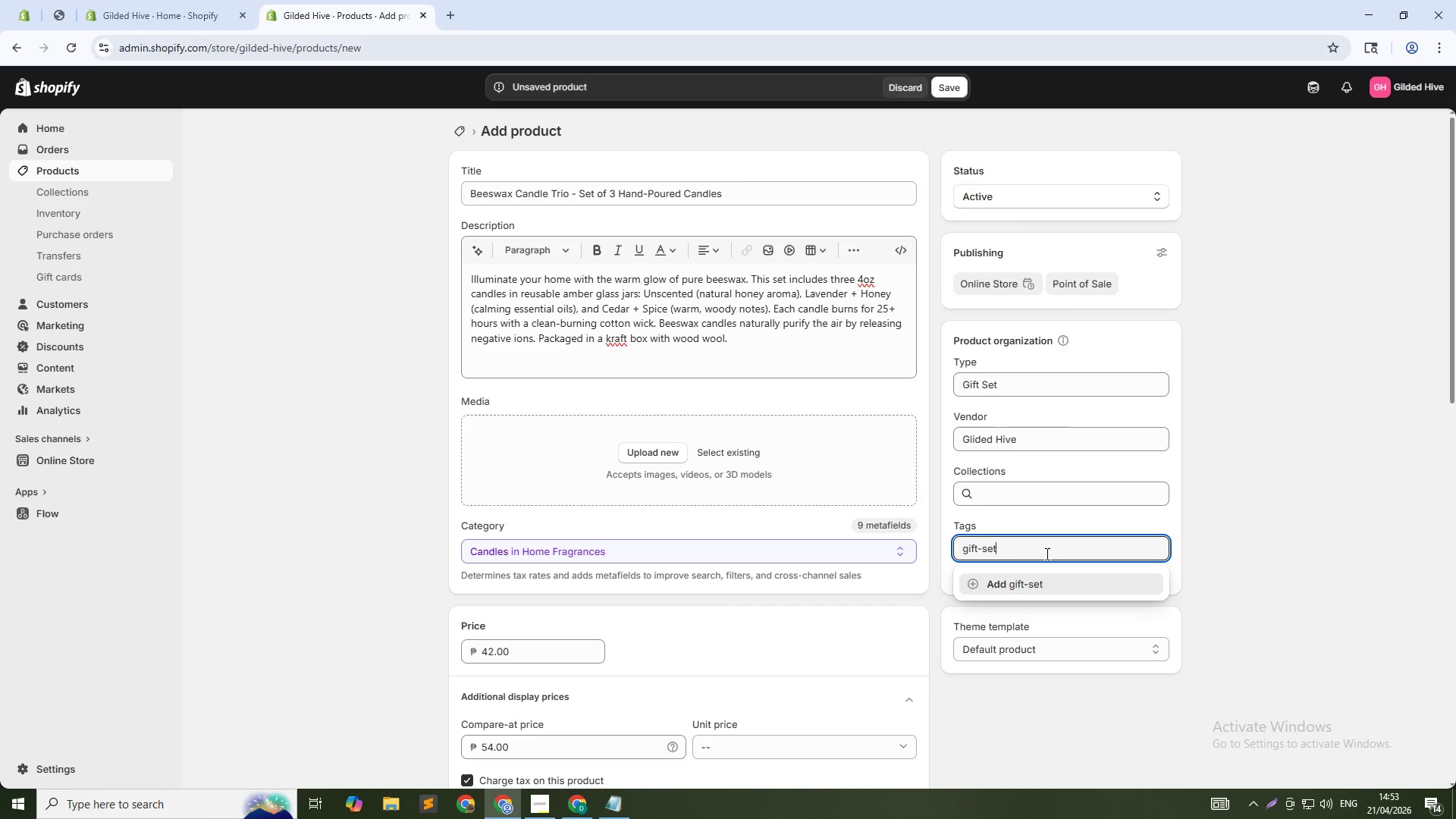 
type(best-seller)
 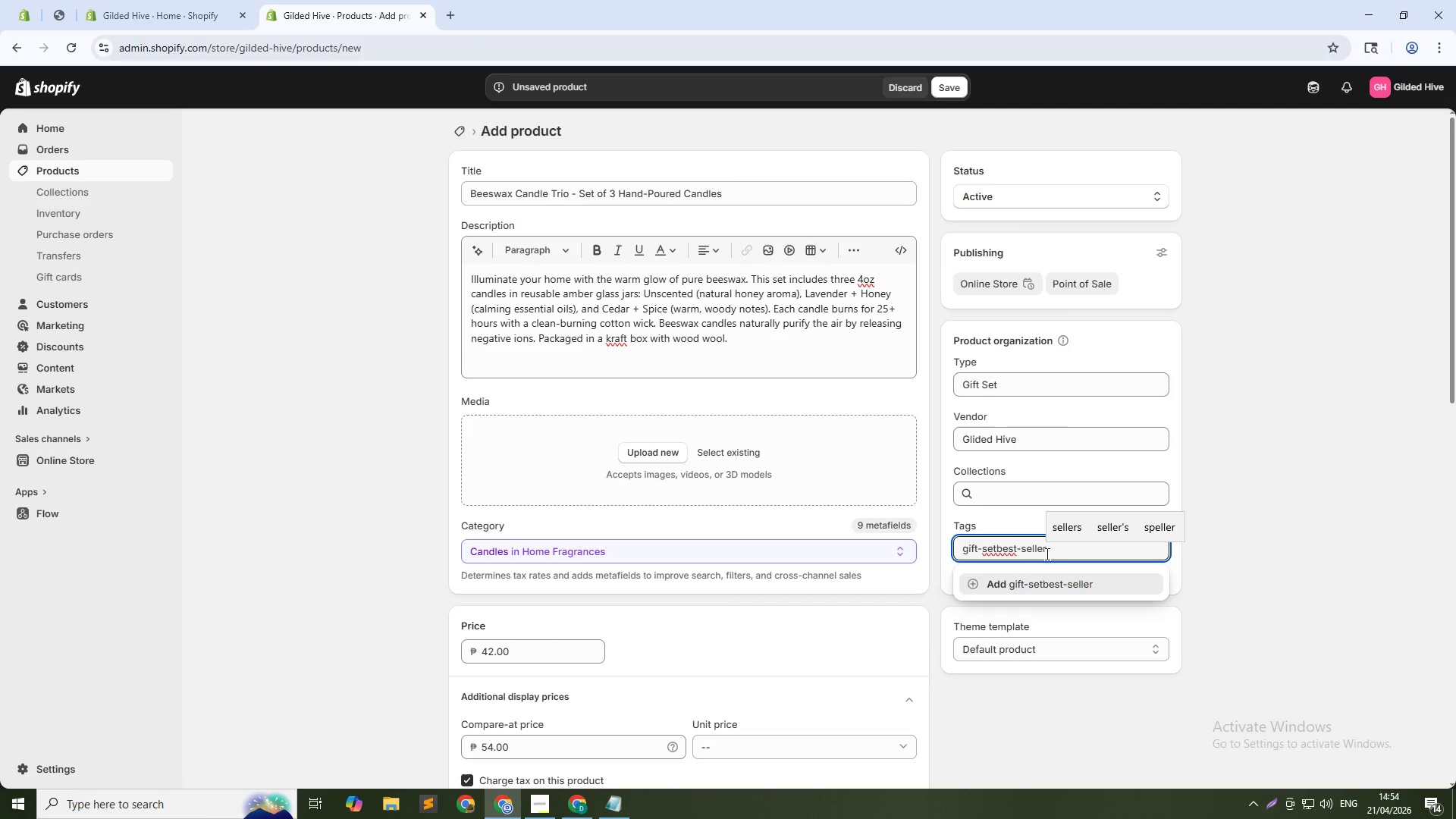 
wait(15.12)
 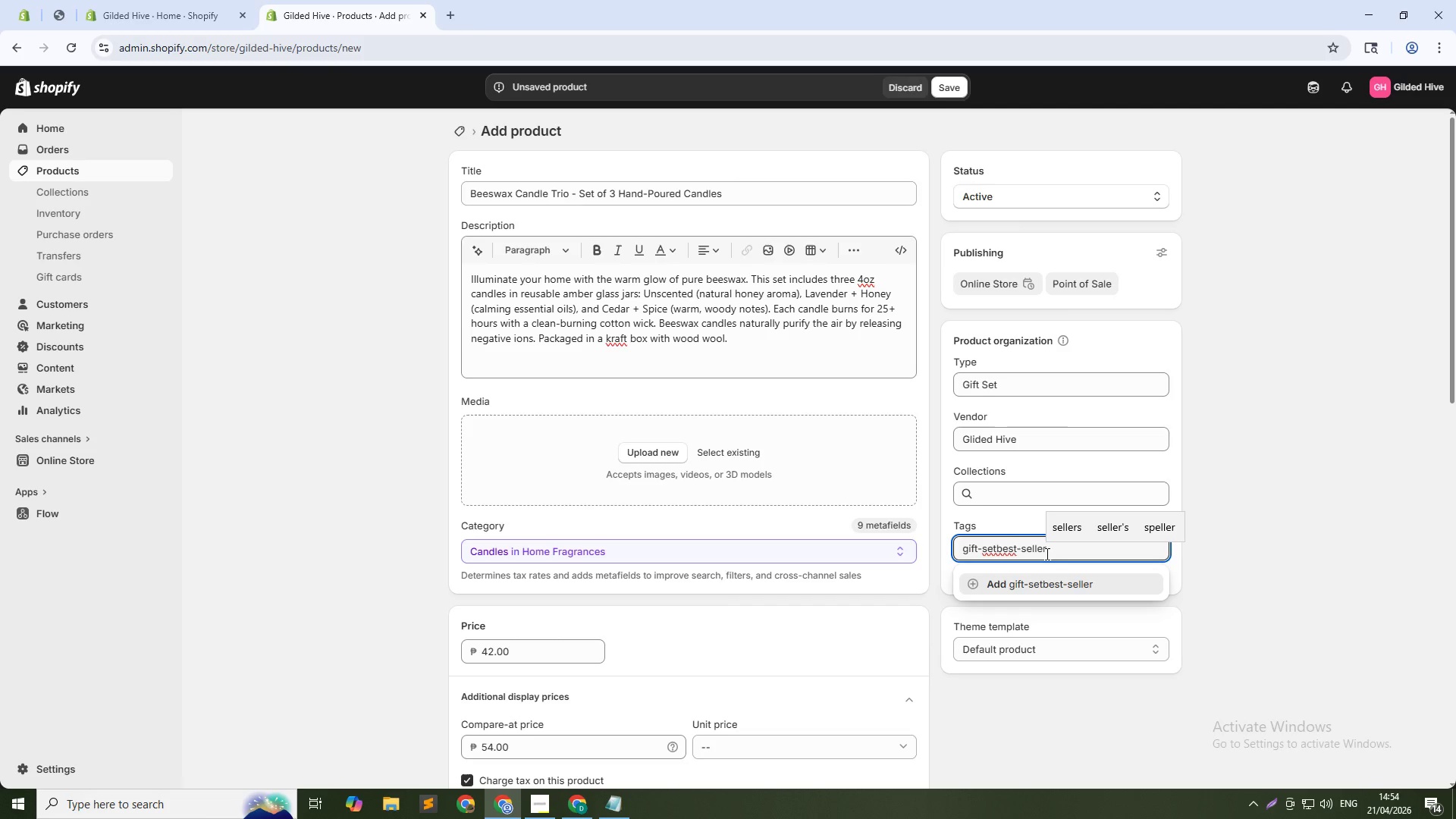 
hold_key(key=ArrowLeft, duration=0.31)
 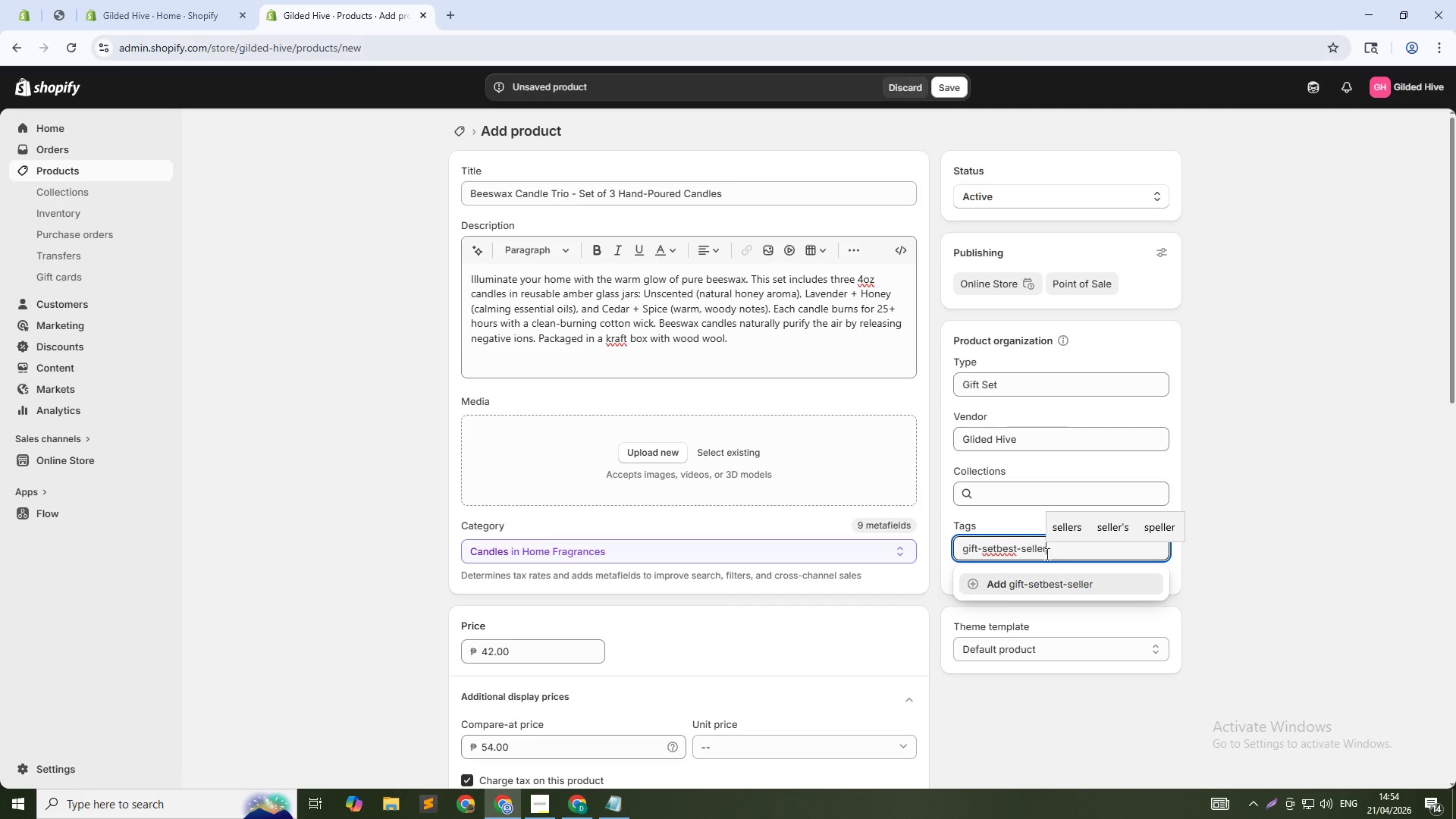 
key(ArrowRight)
 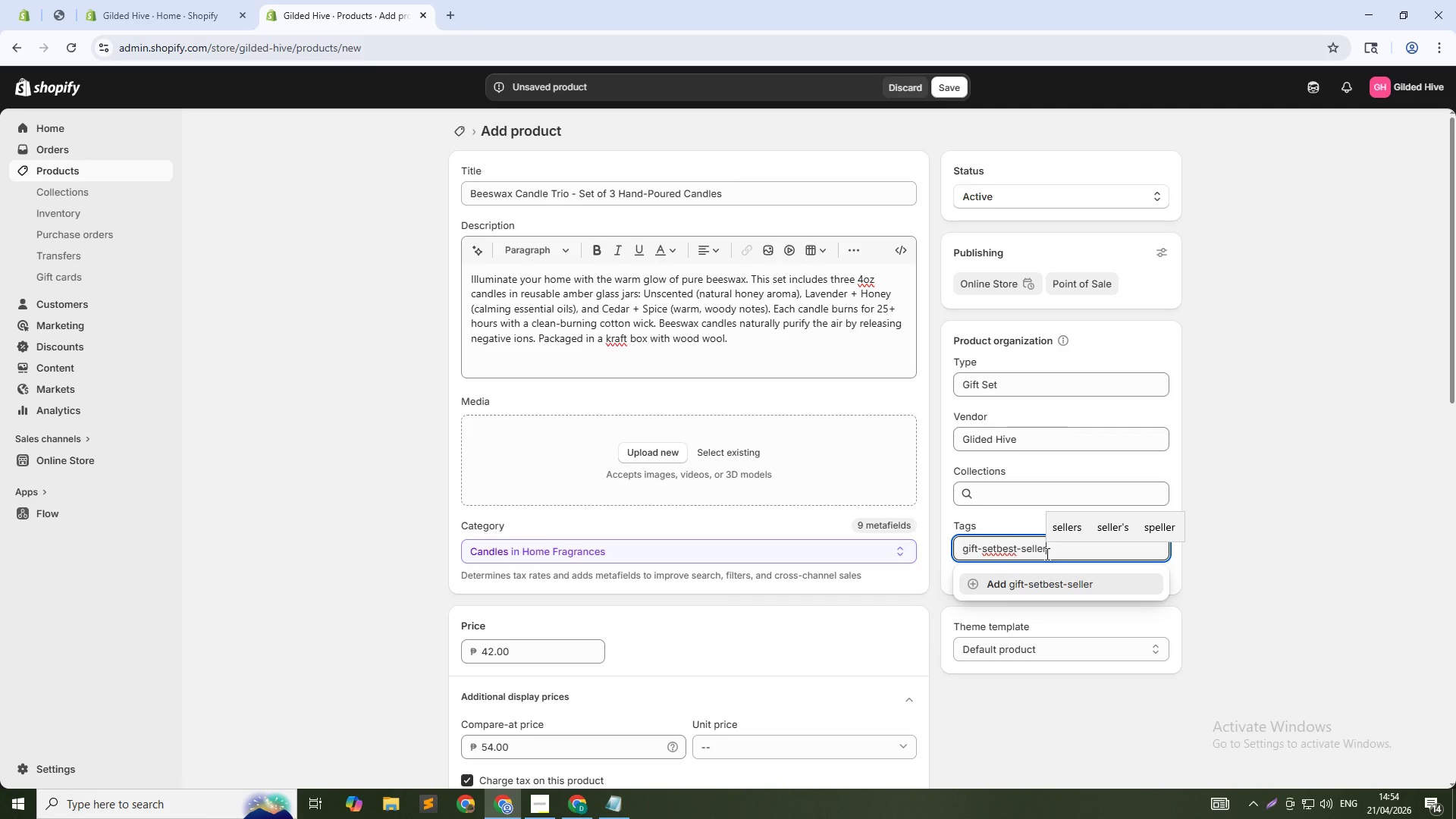 
key(Control+Shift+ArrowLeft)
 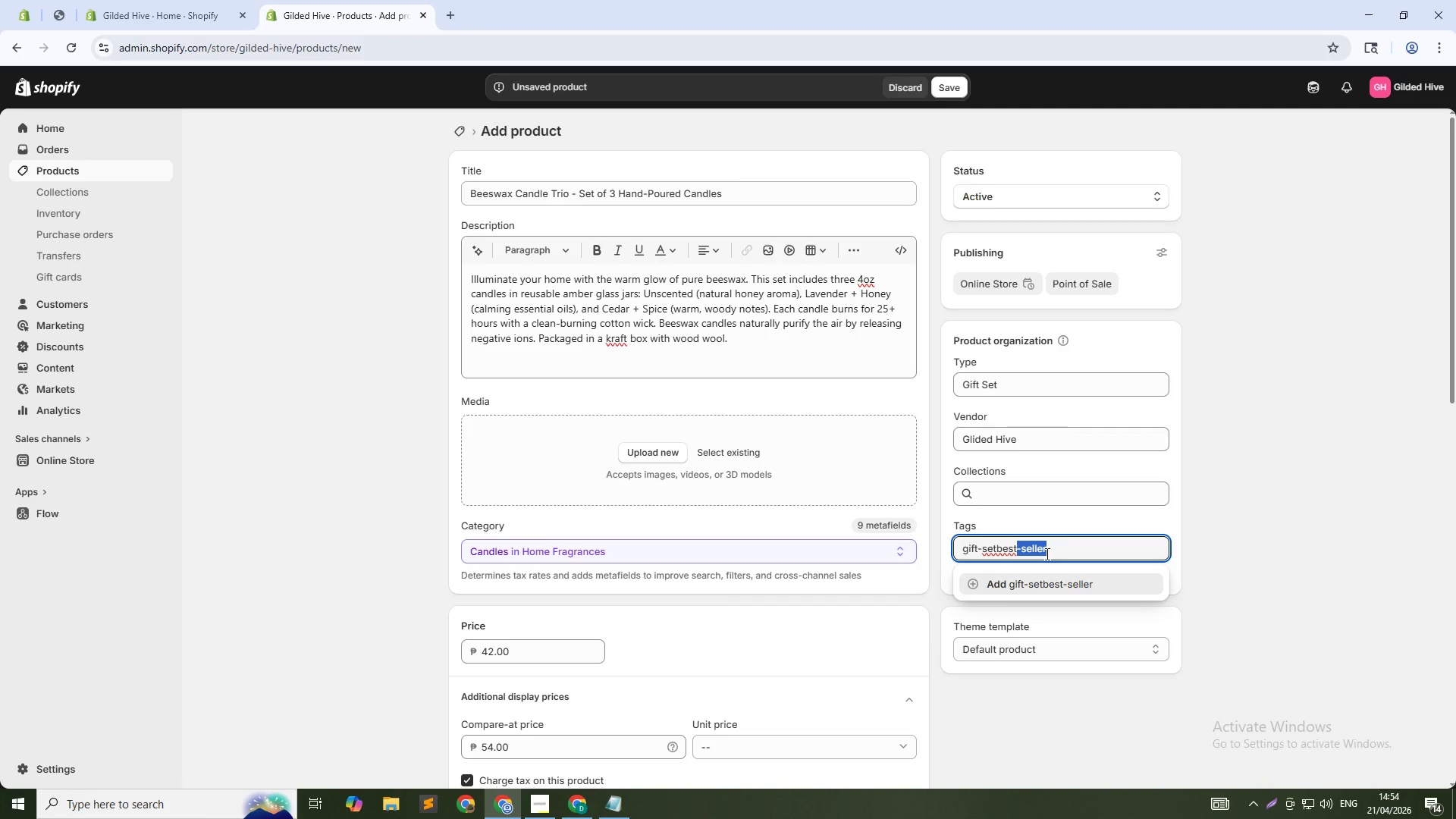 
key(Control+Shift+ArrowLeft)
 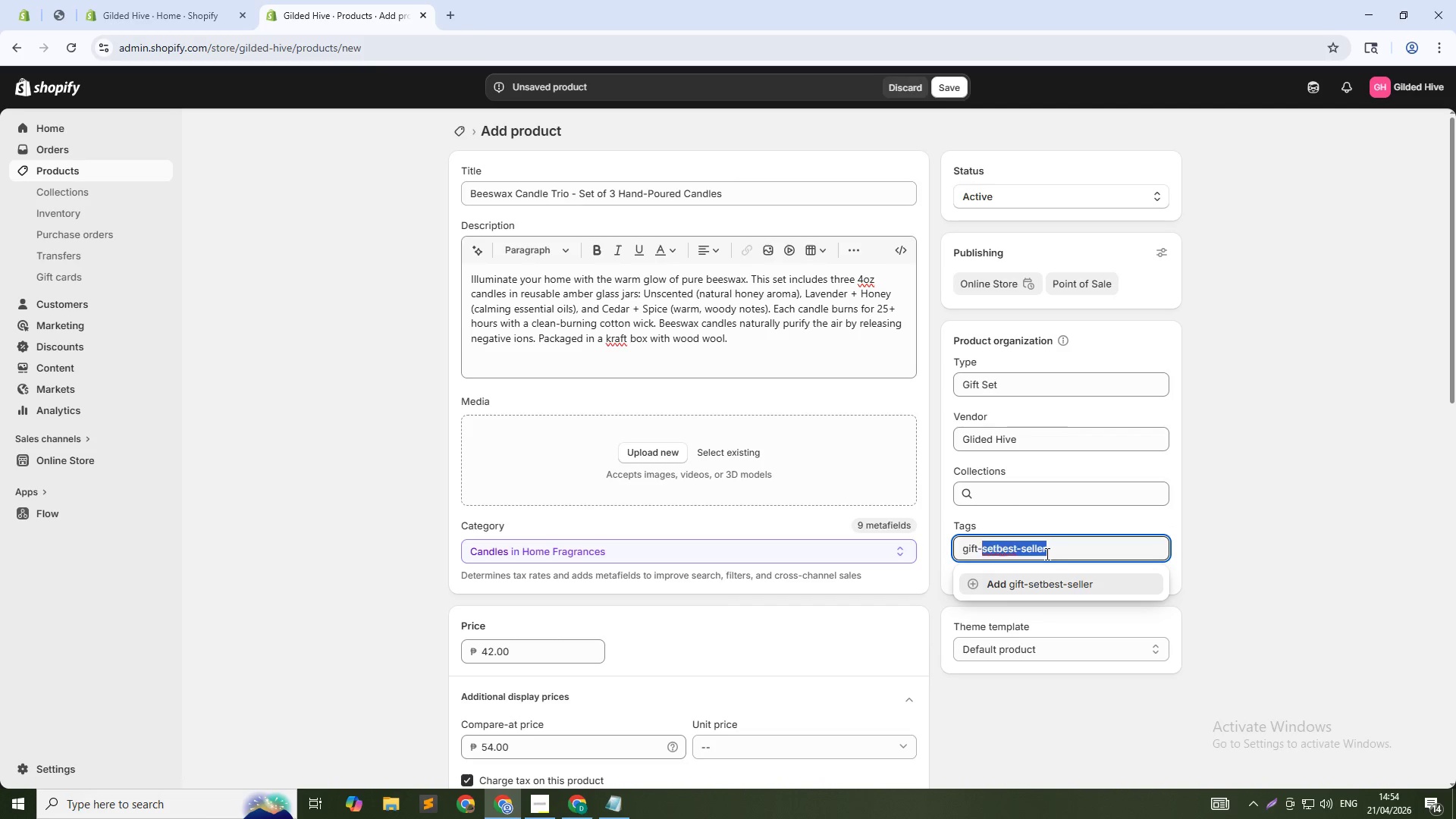 
key(Control+Shift+ArrowLeft)
 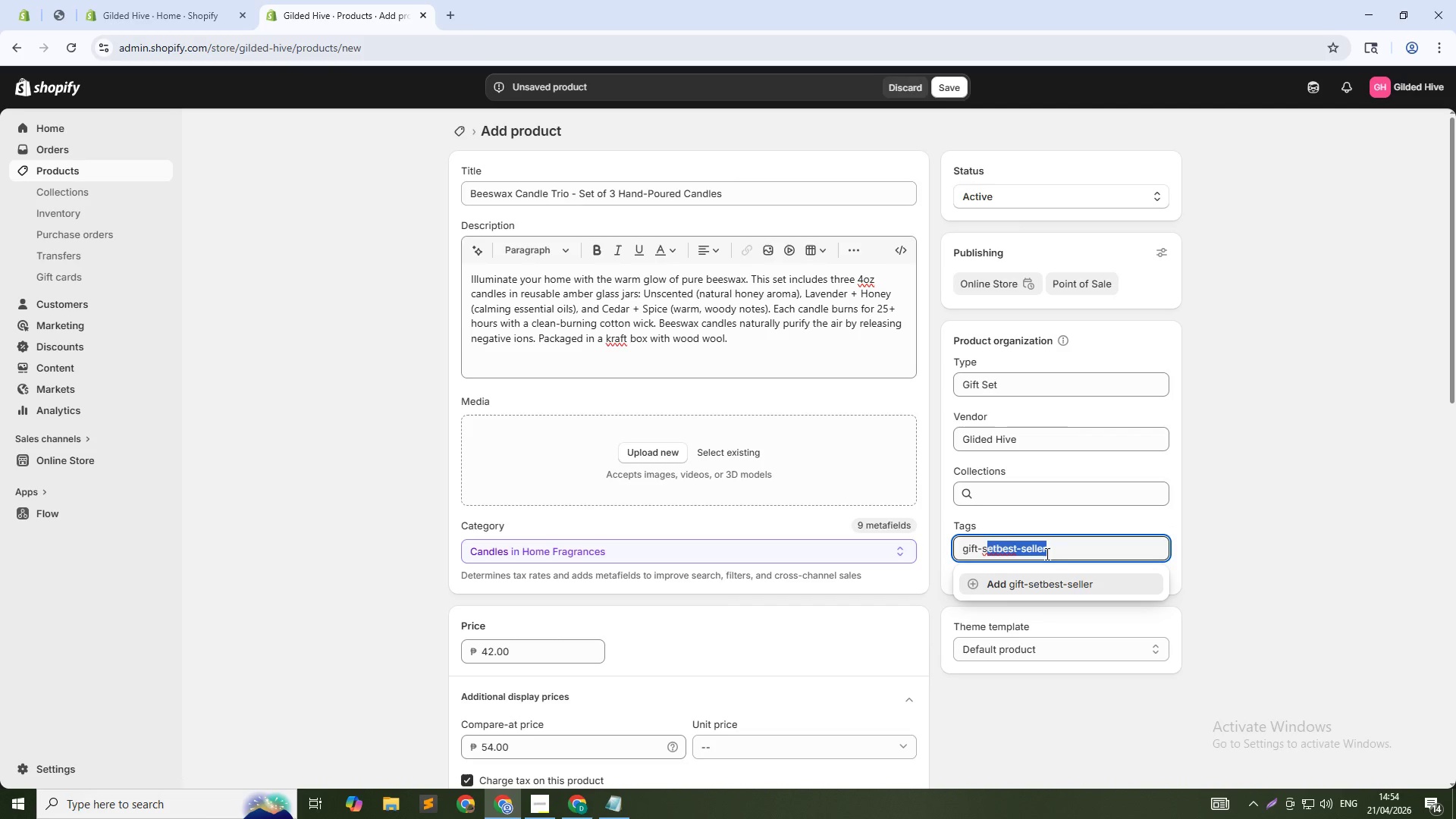 
key(Shift+ArrowRight)
 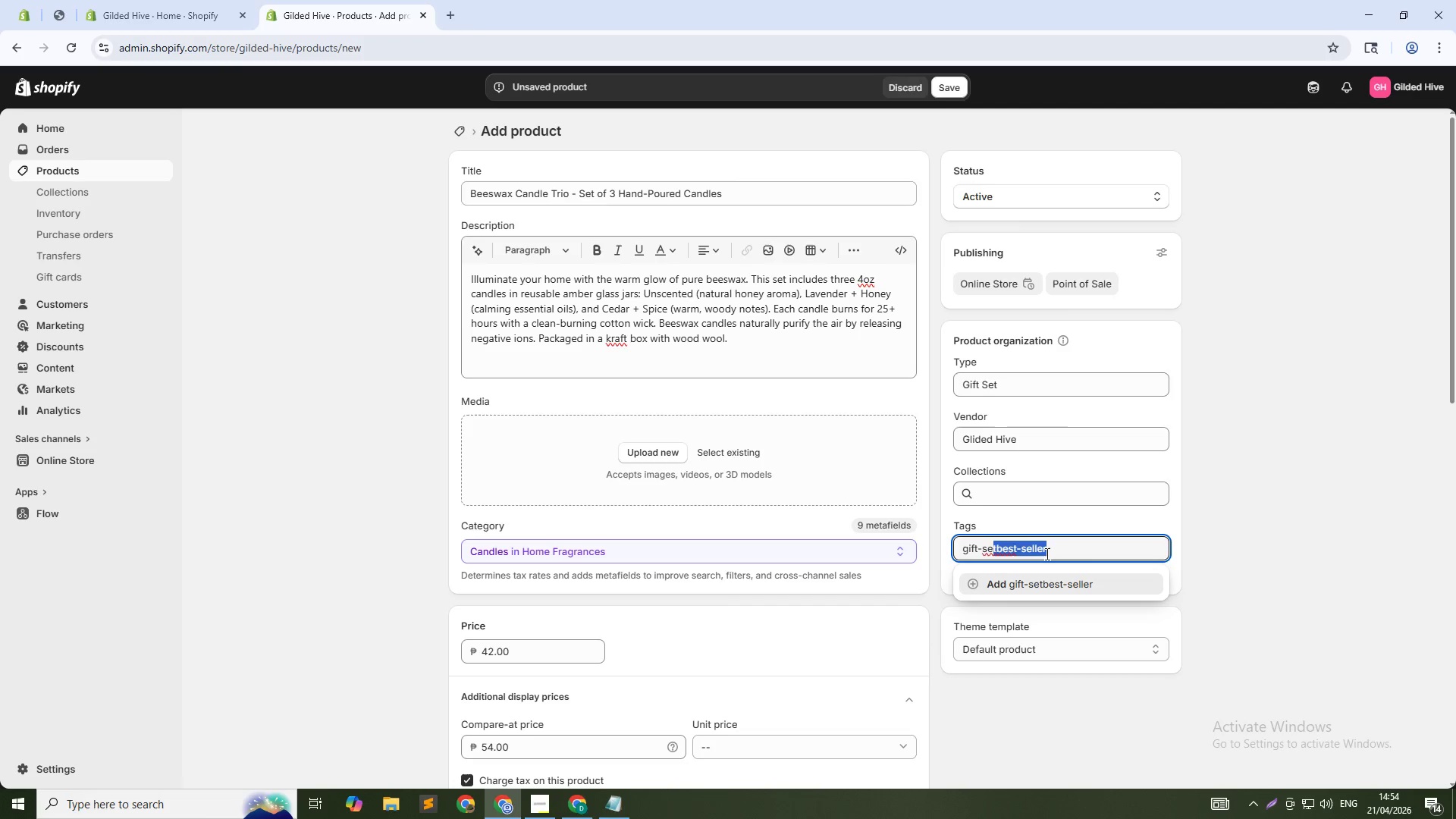 
key(Shift+ArrowRight)
 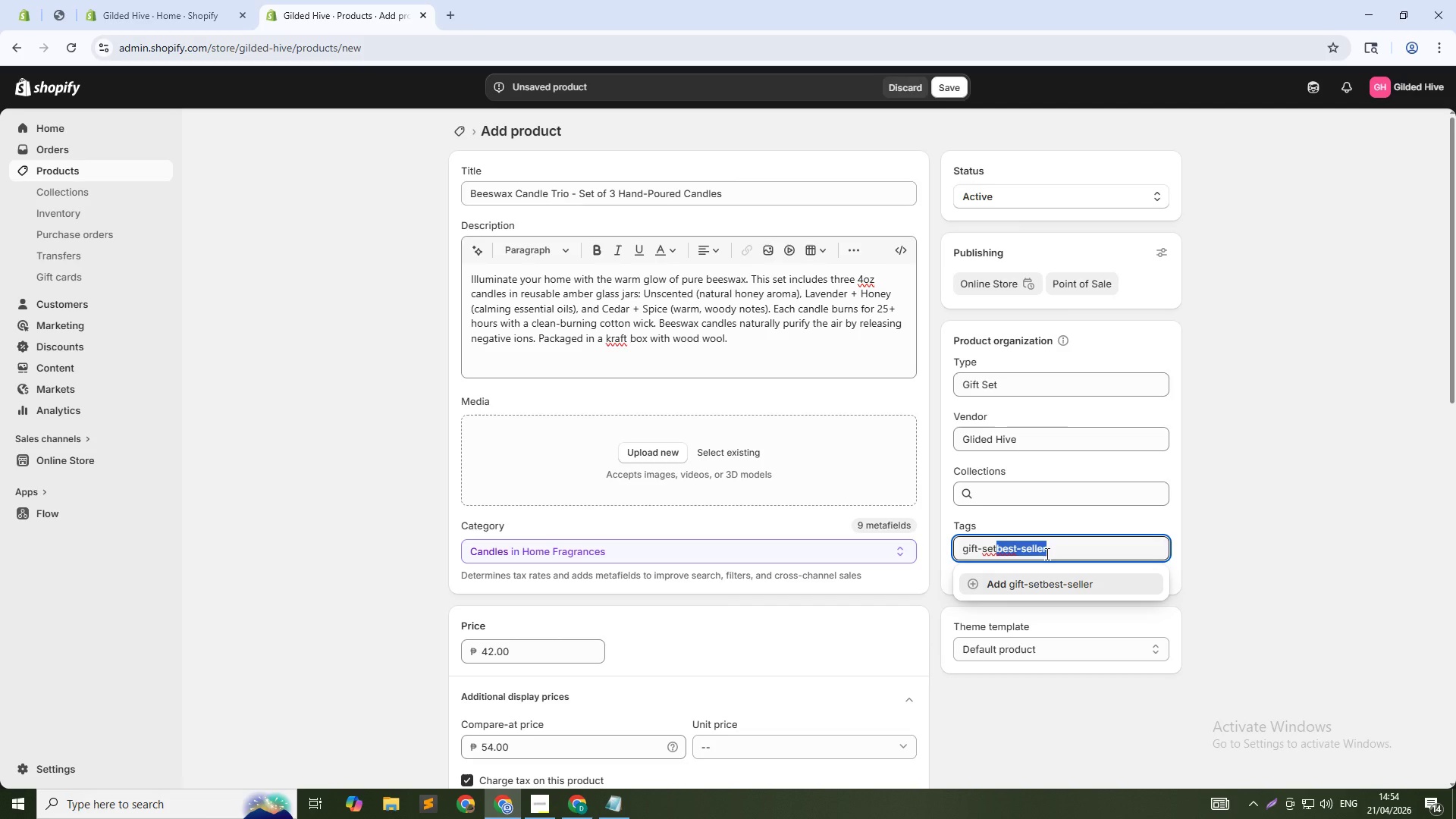 
key(Shift+ArrowRight)
 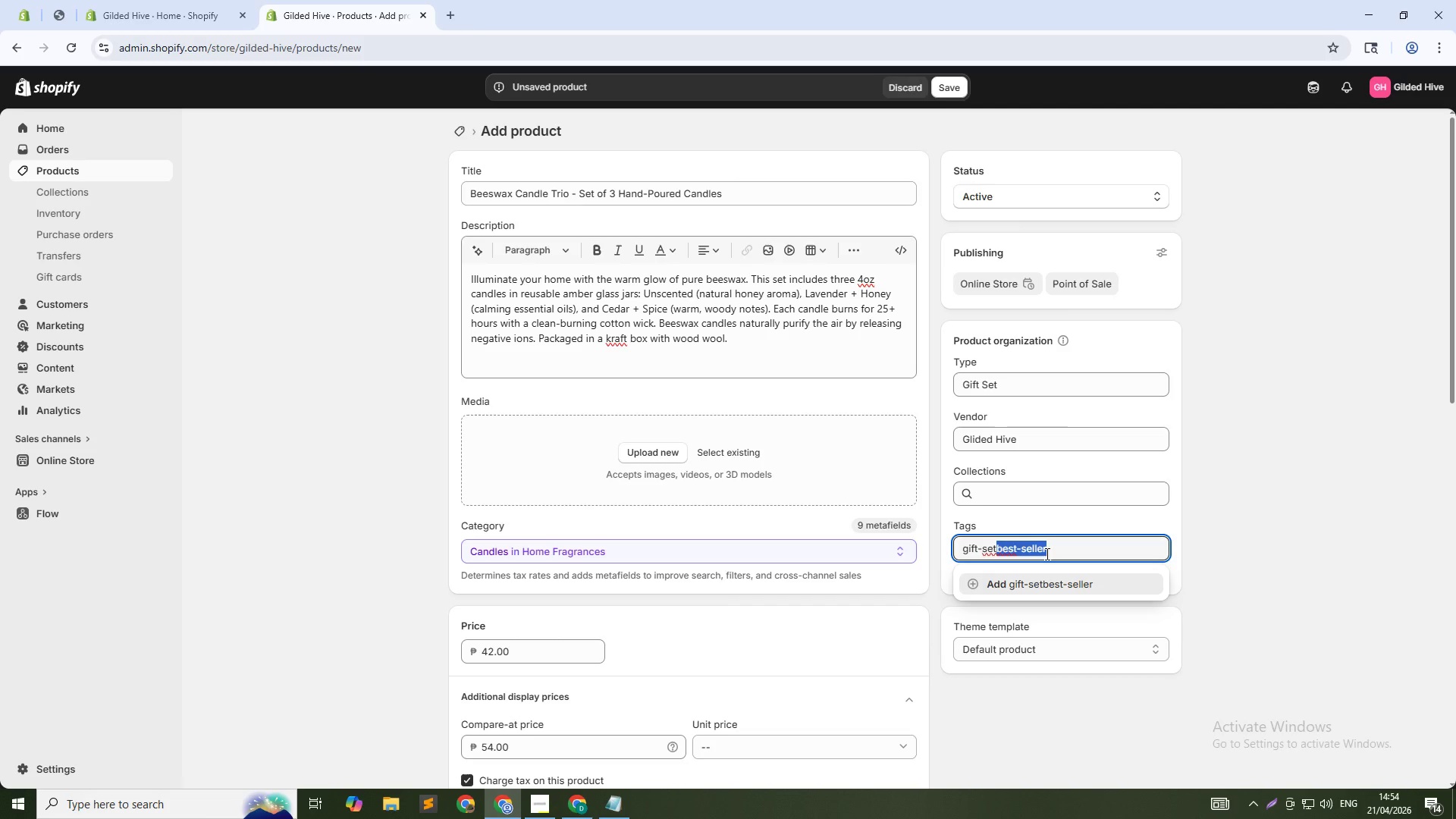 
key(Control+X)
 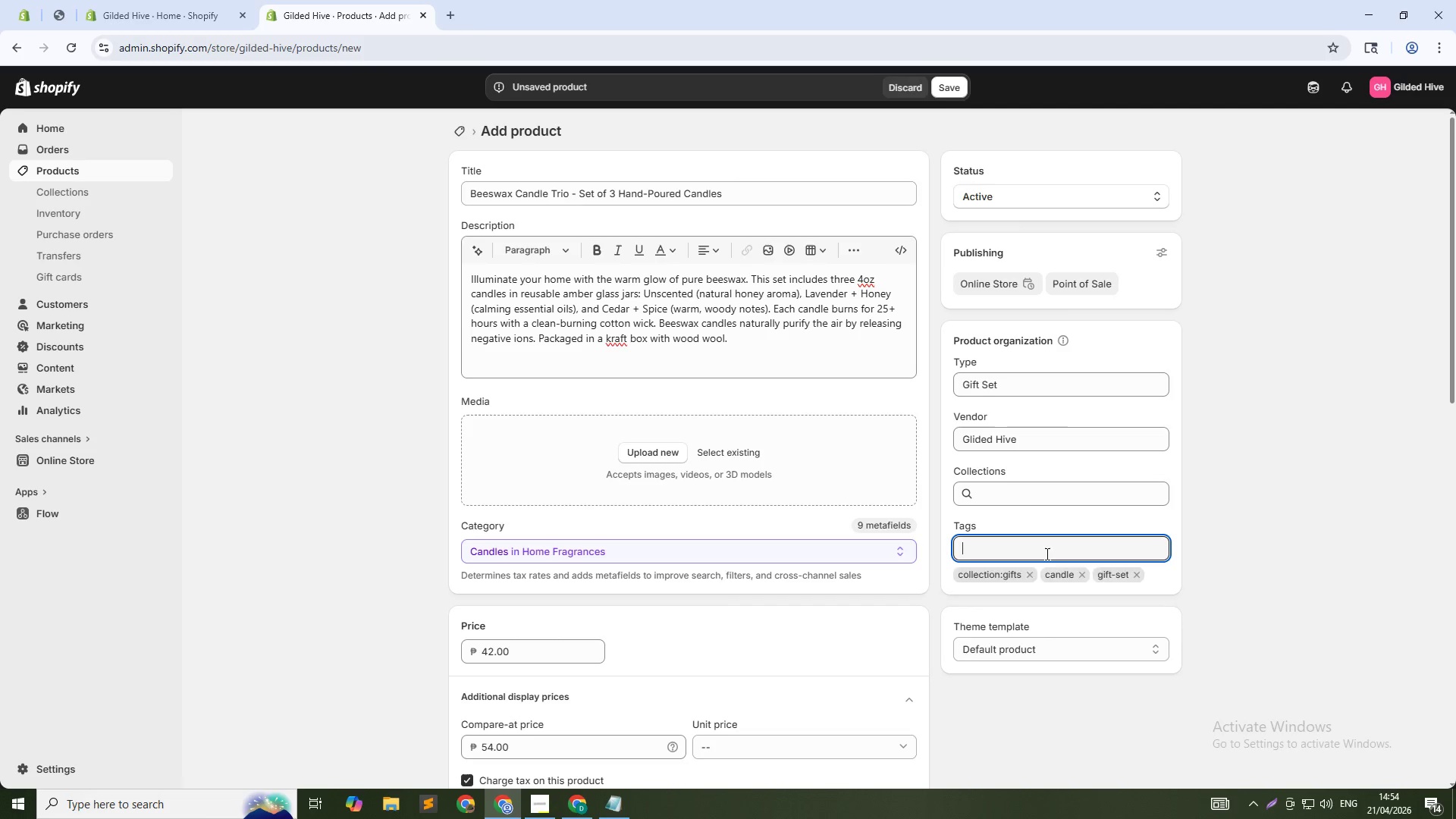 
key(Enter)
 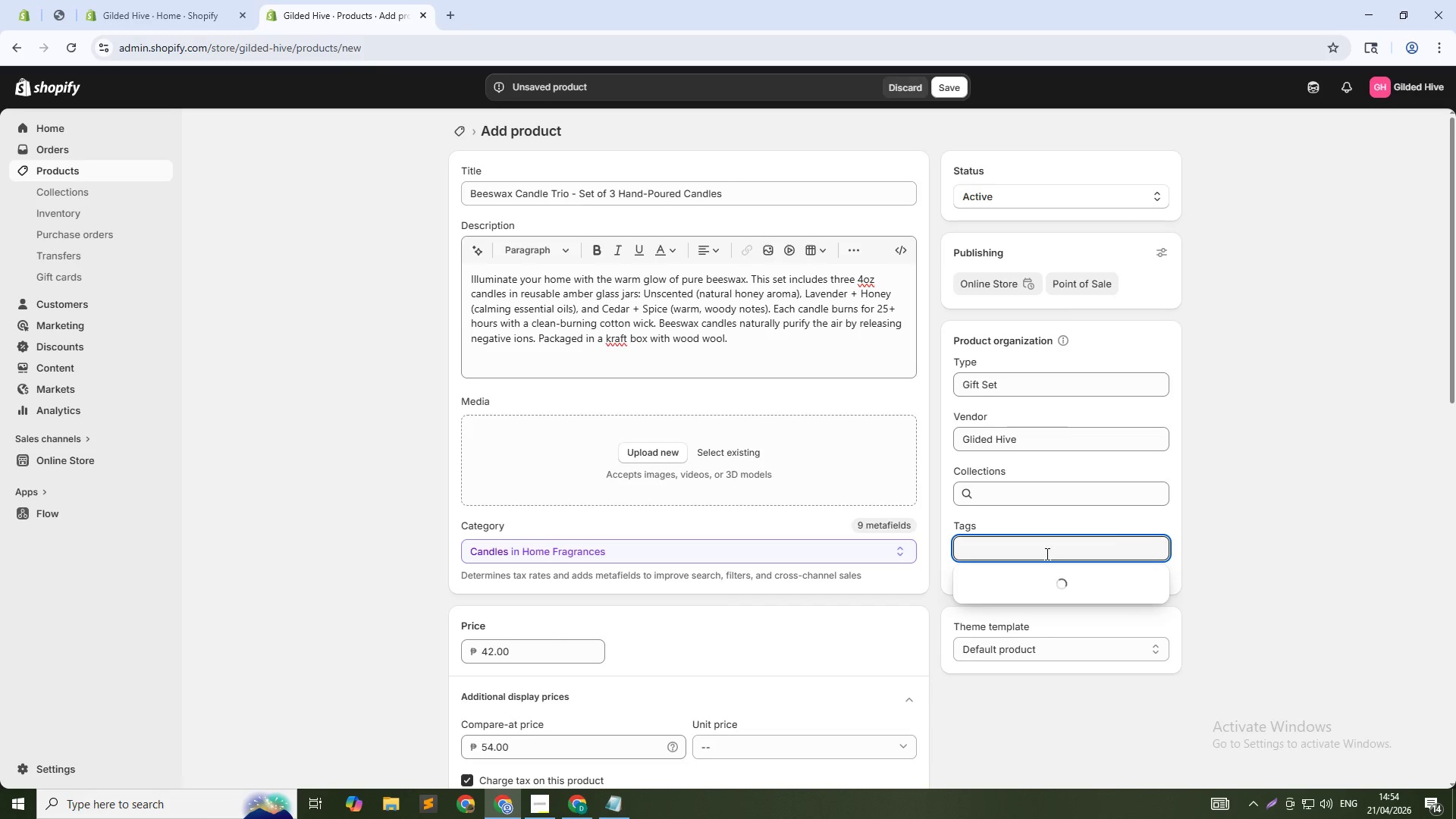 
key(Control+V)
 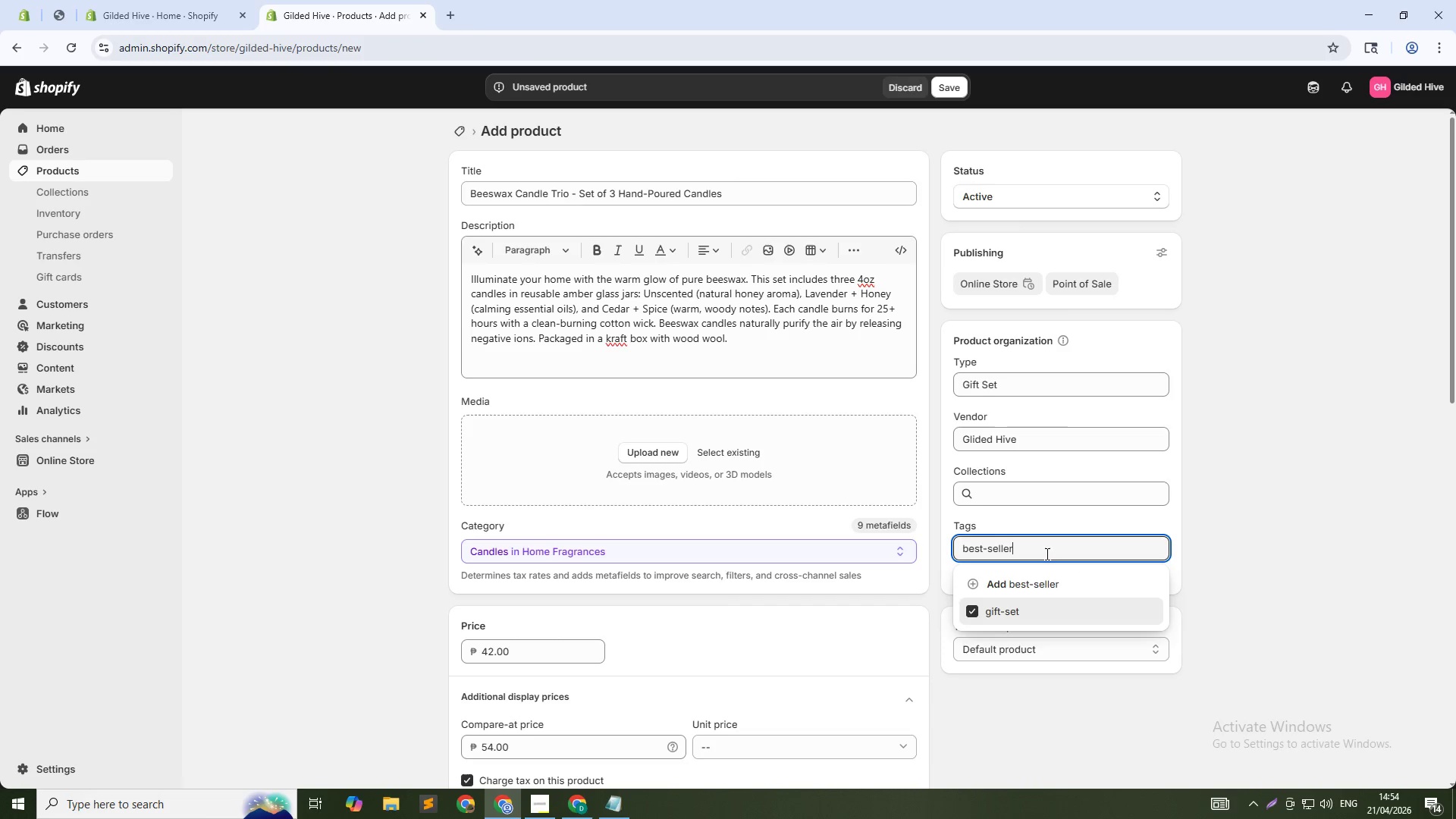 
key(Enter)
 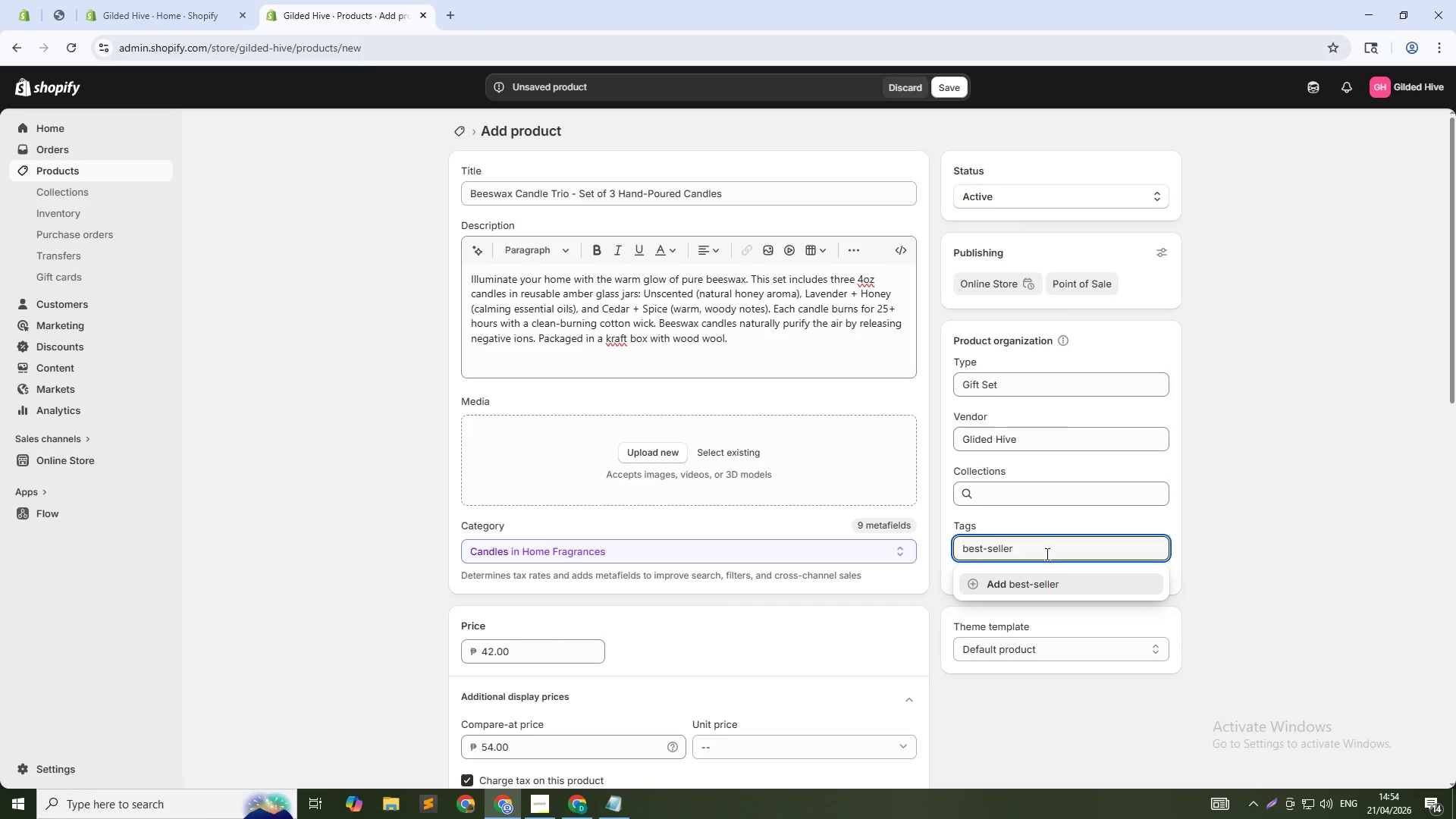 
key(NumpadEnter)
 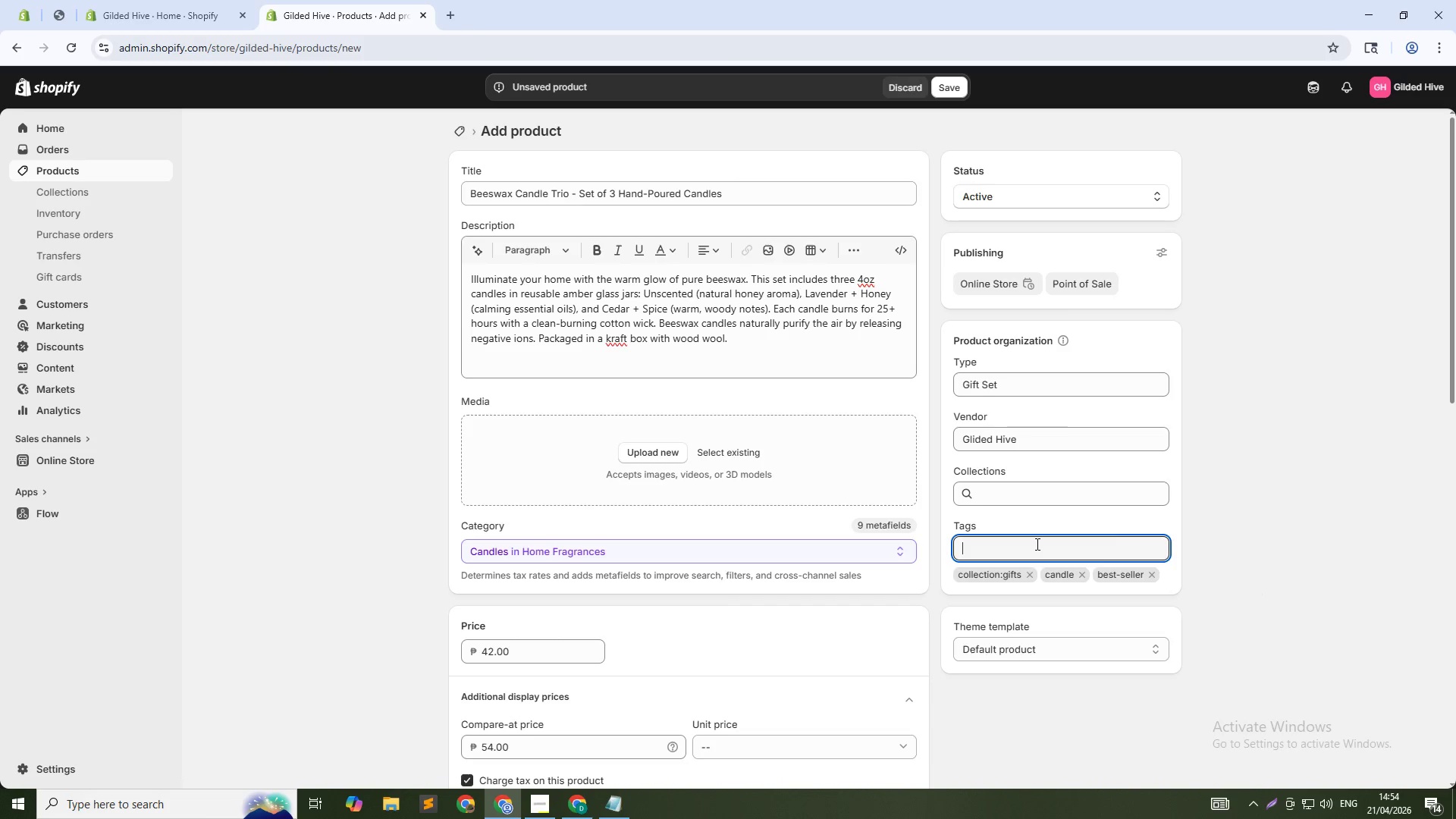 
type(candle-set)
 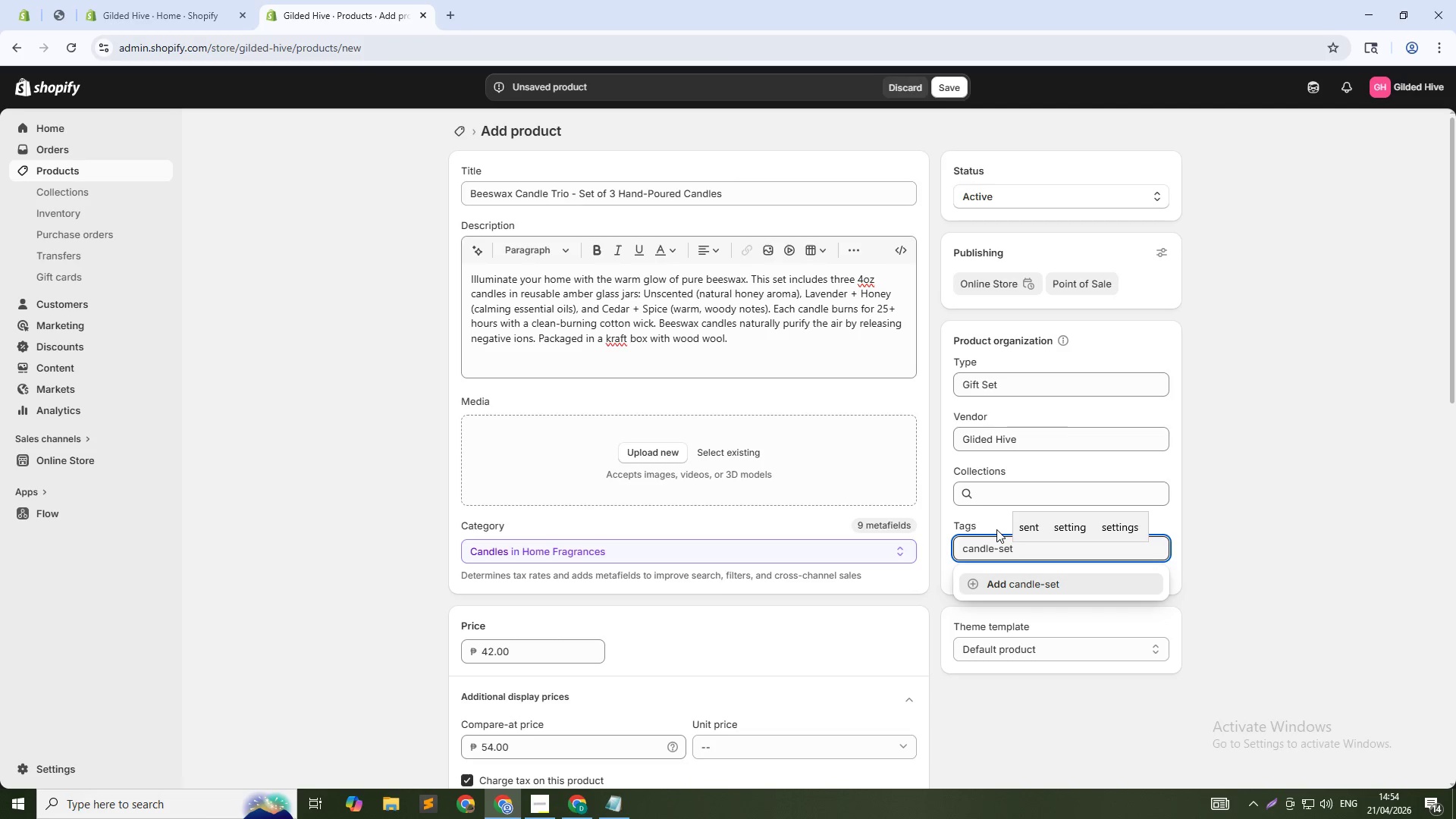 
key(Enter)
 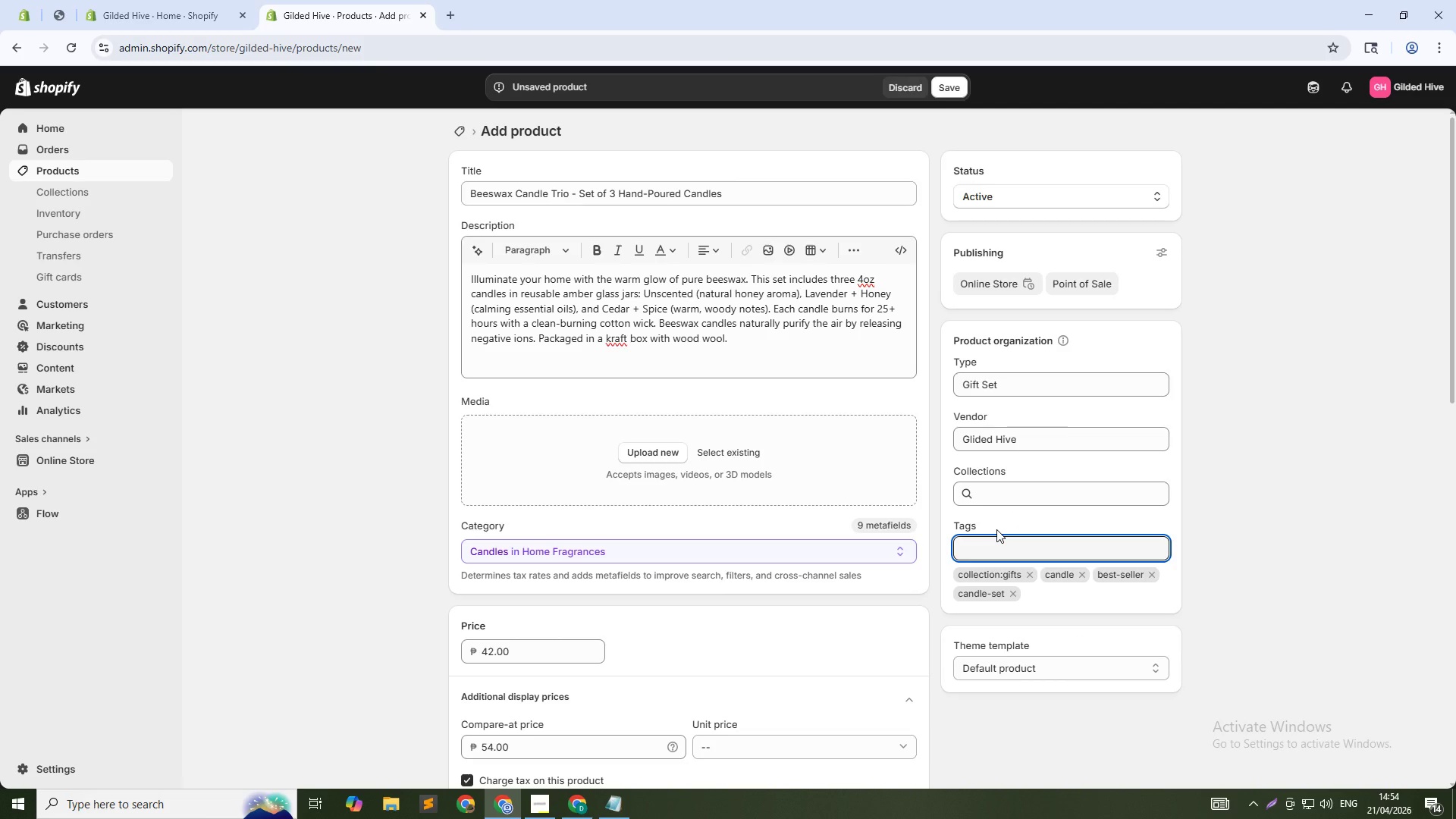 
type(gift-set)
 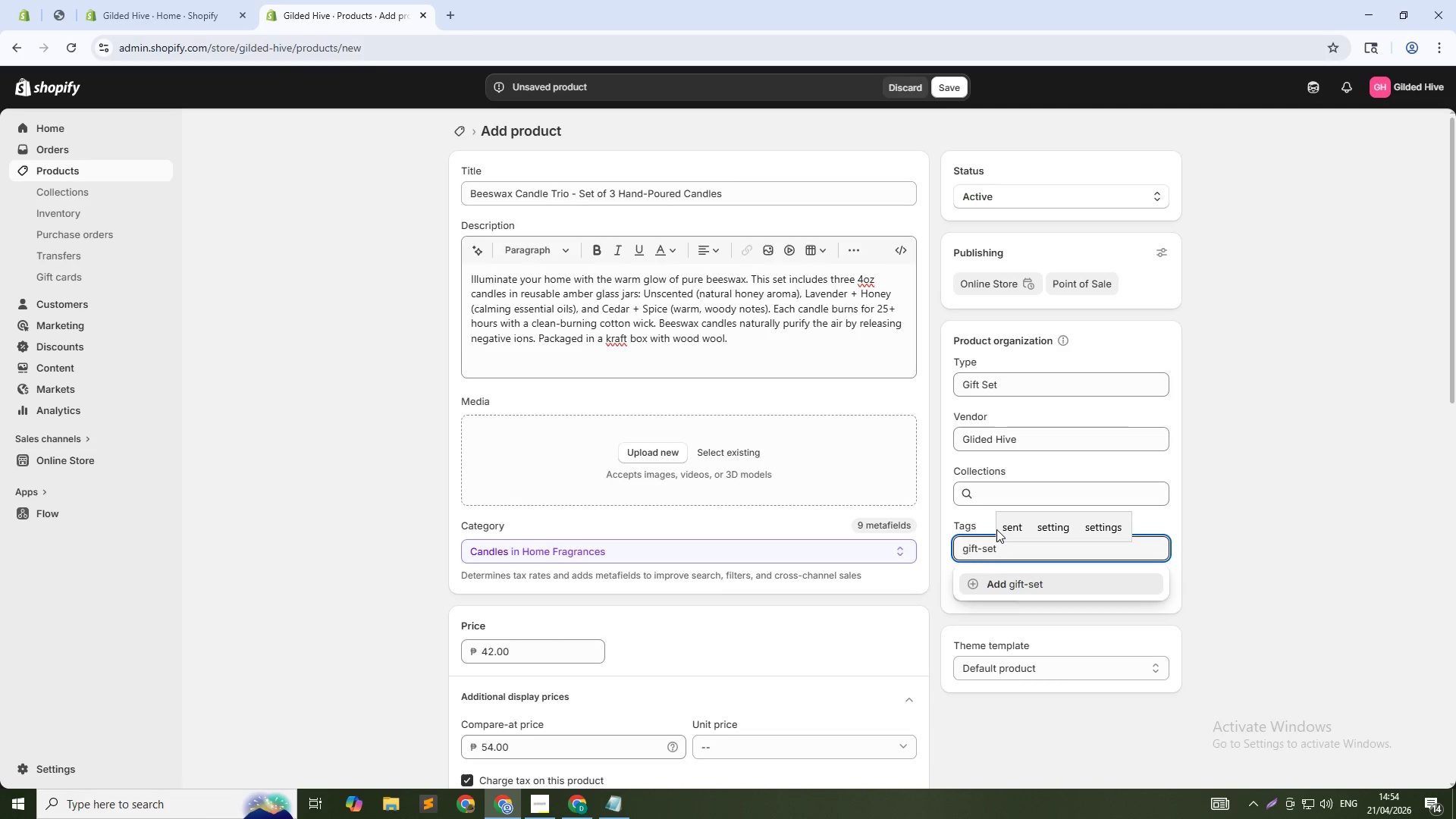 
key(Enter)
 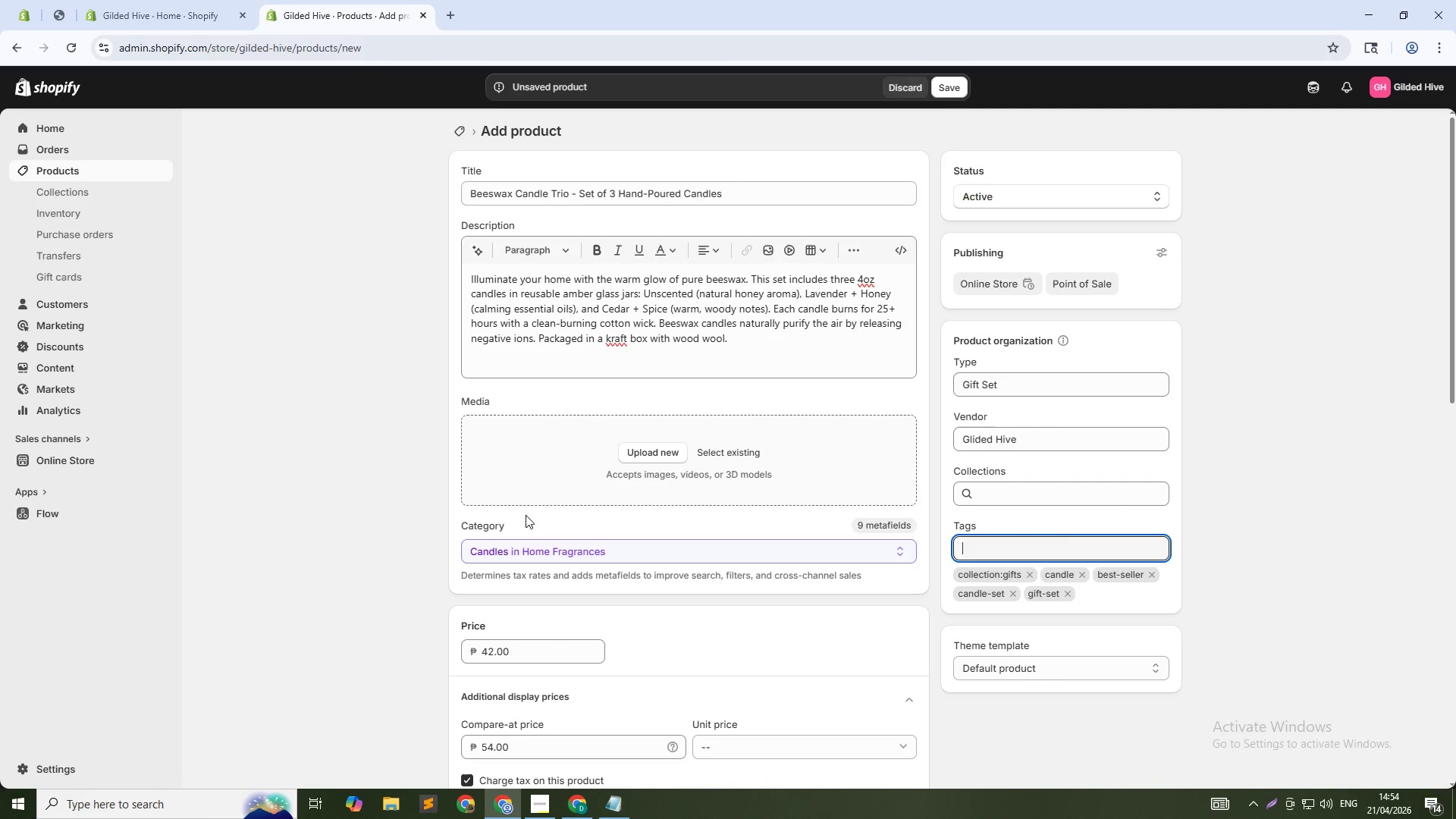 
scroll: coordinate [476, 617], scroll_direction: down, amount: 4.0
 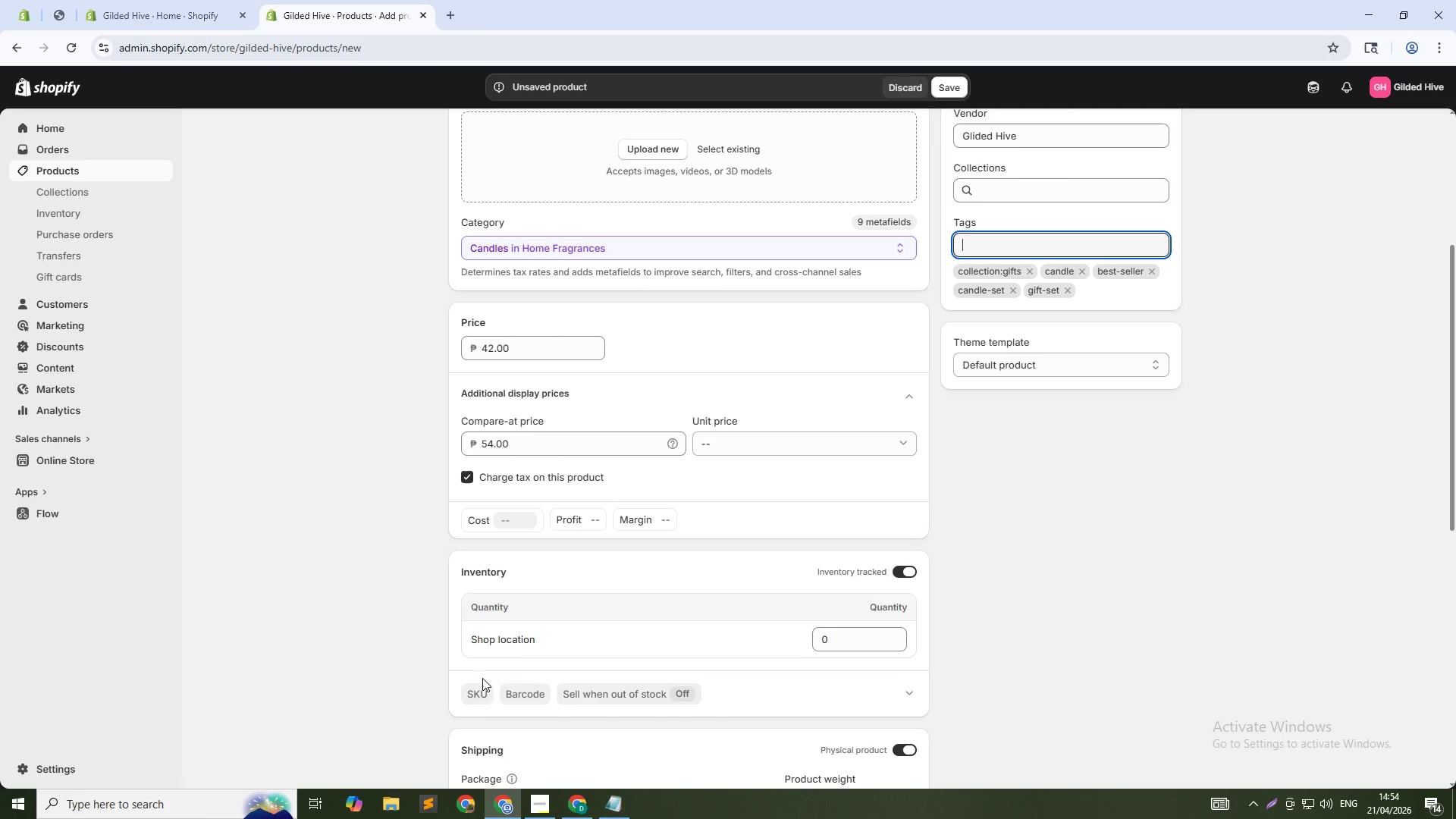 
left_click([482, 691])
 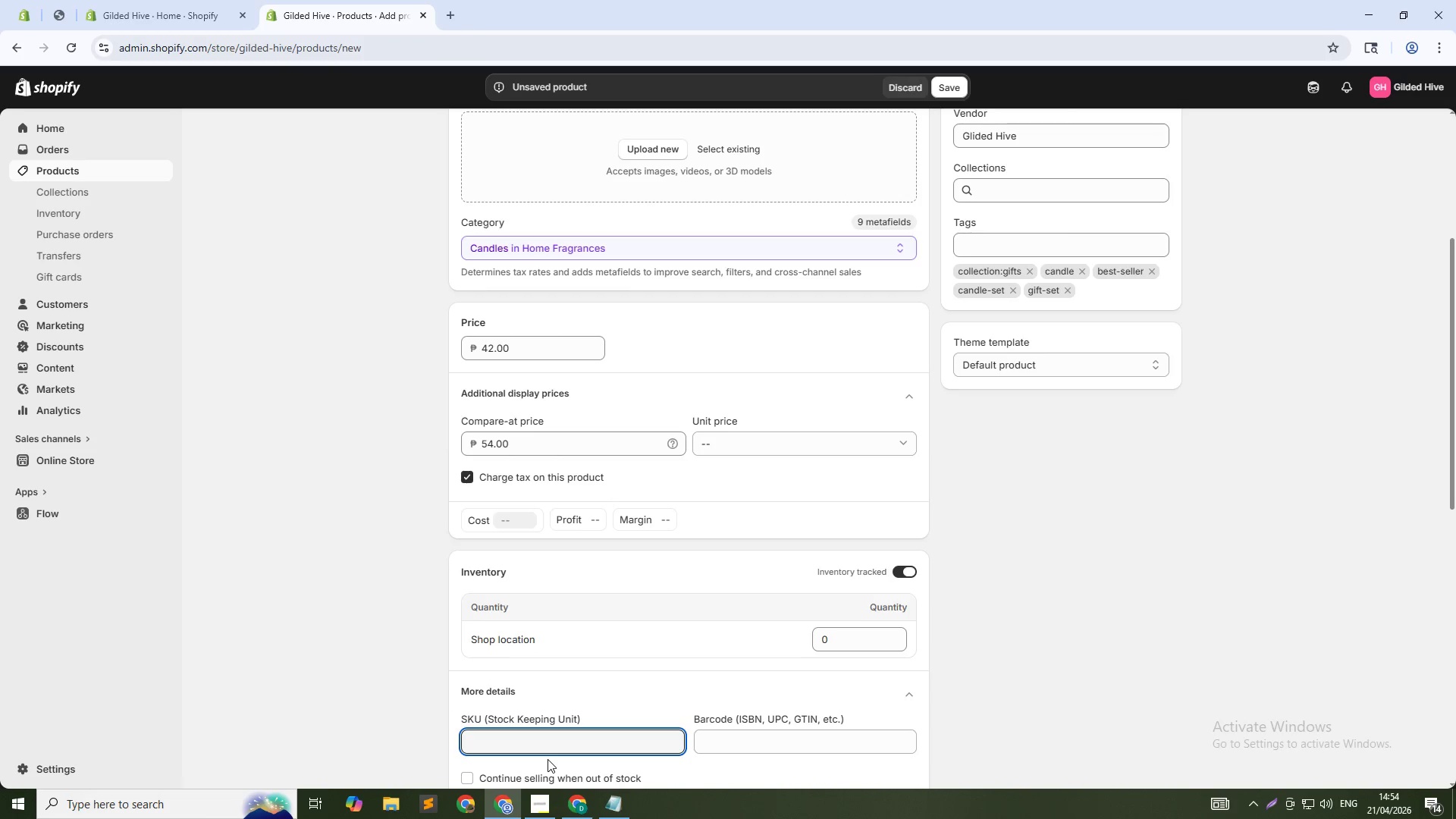 
type(GLD-GFT-04)
 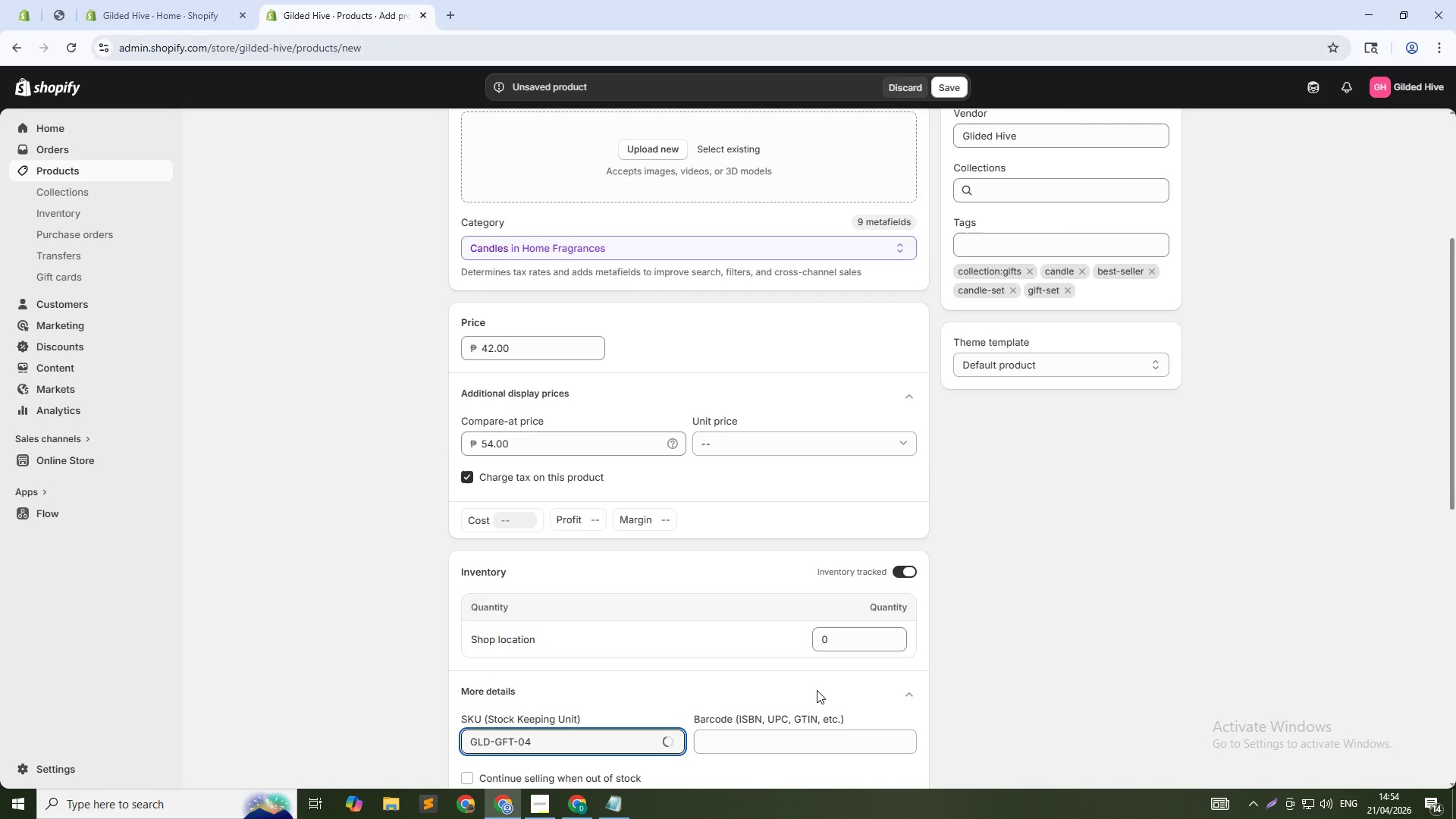 
scroll: coordinate [636, 730], scroll_direction: down, amount: 17.0
 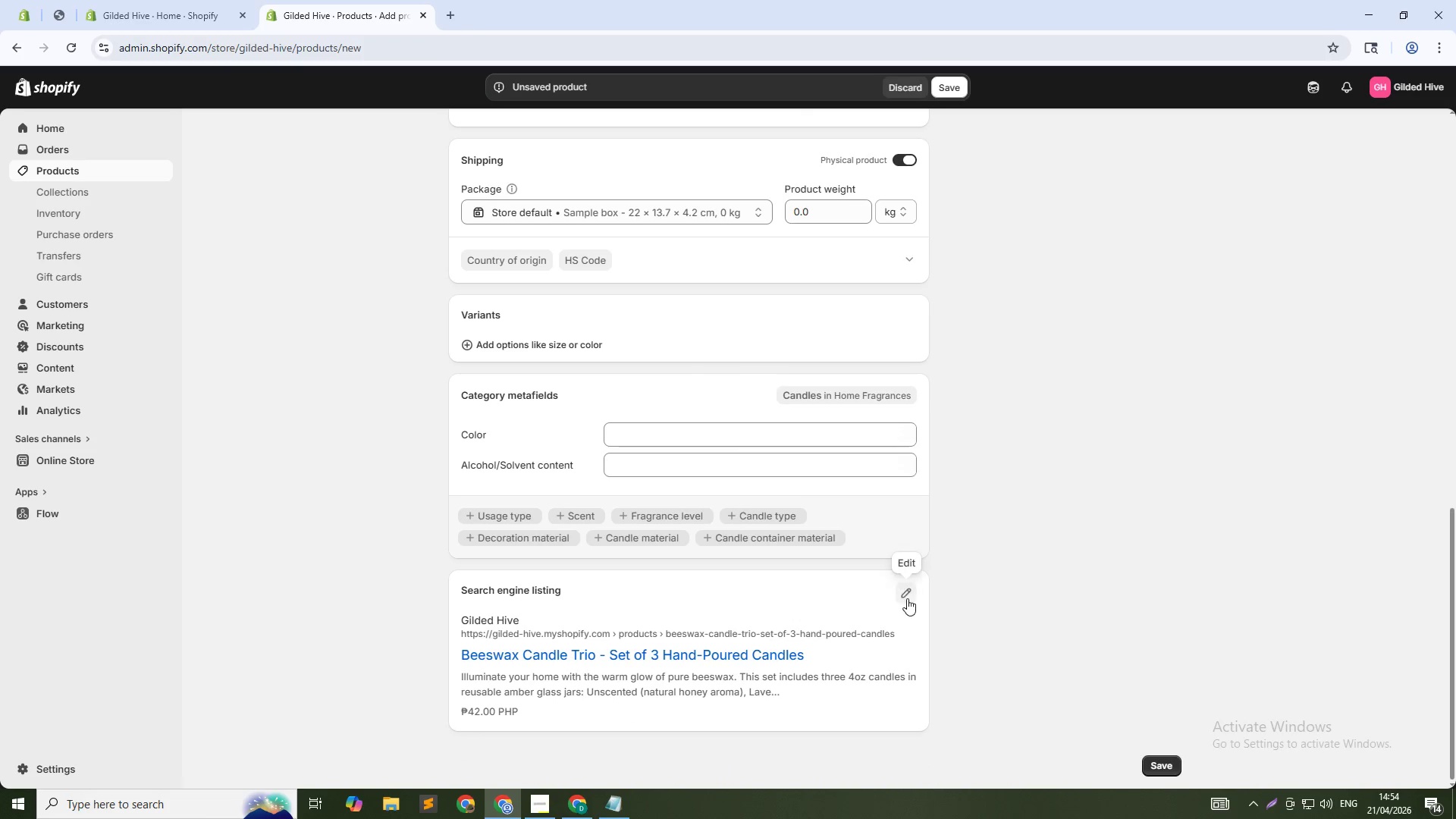 
left_click([907, 598])
 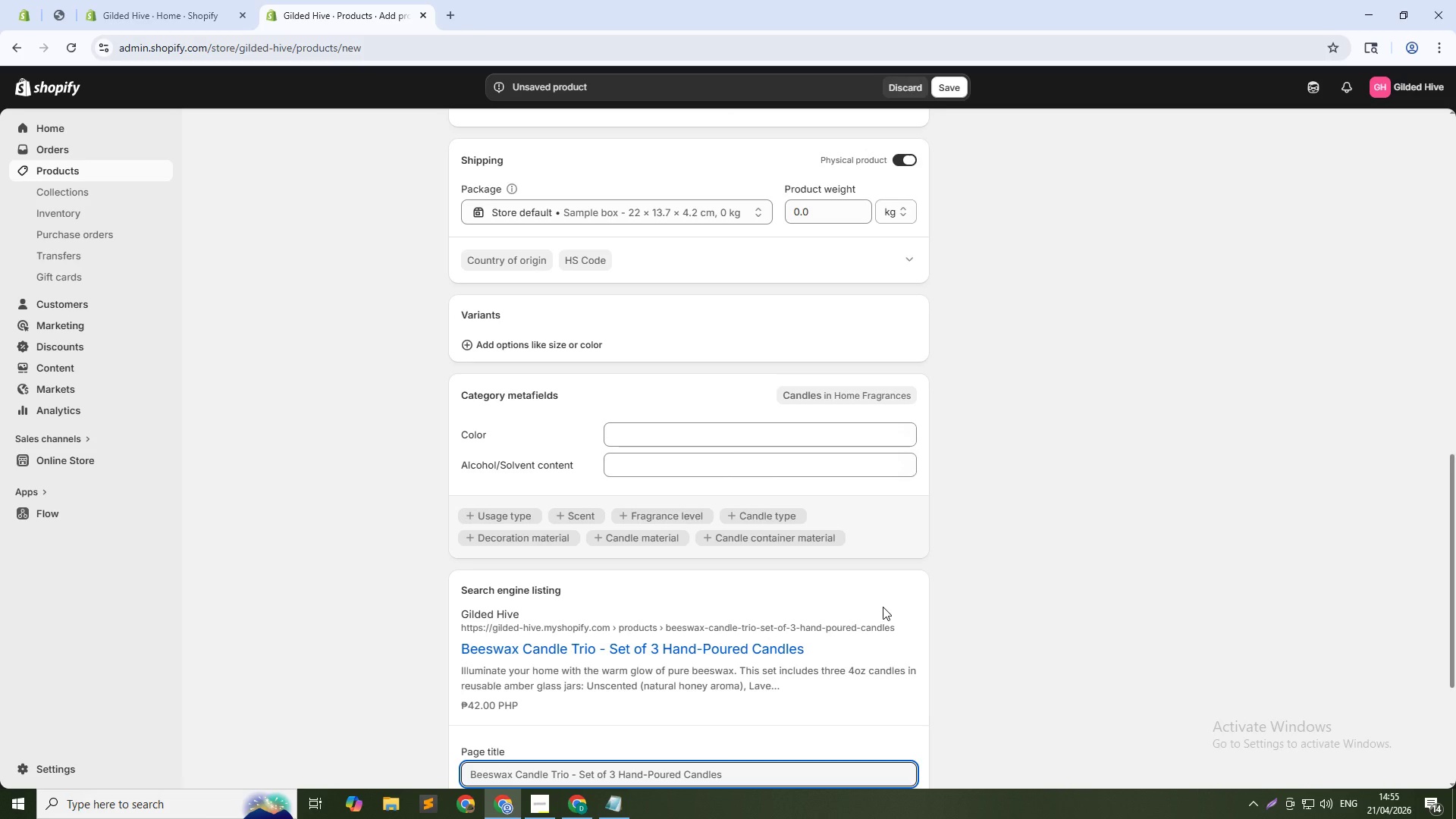 
wait(24.73)
 